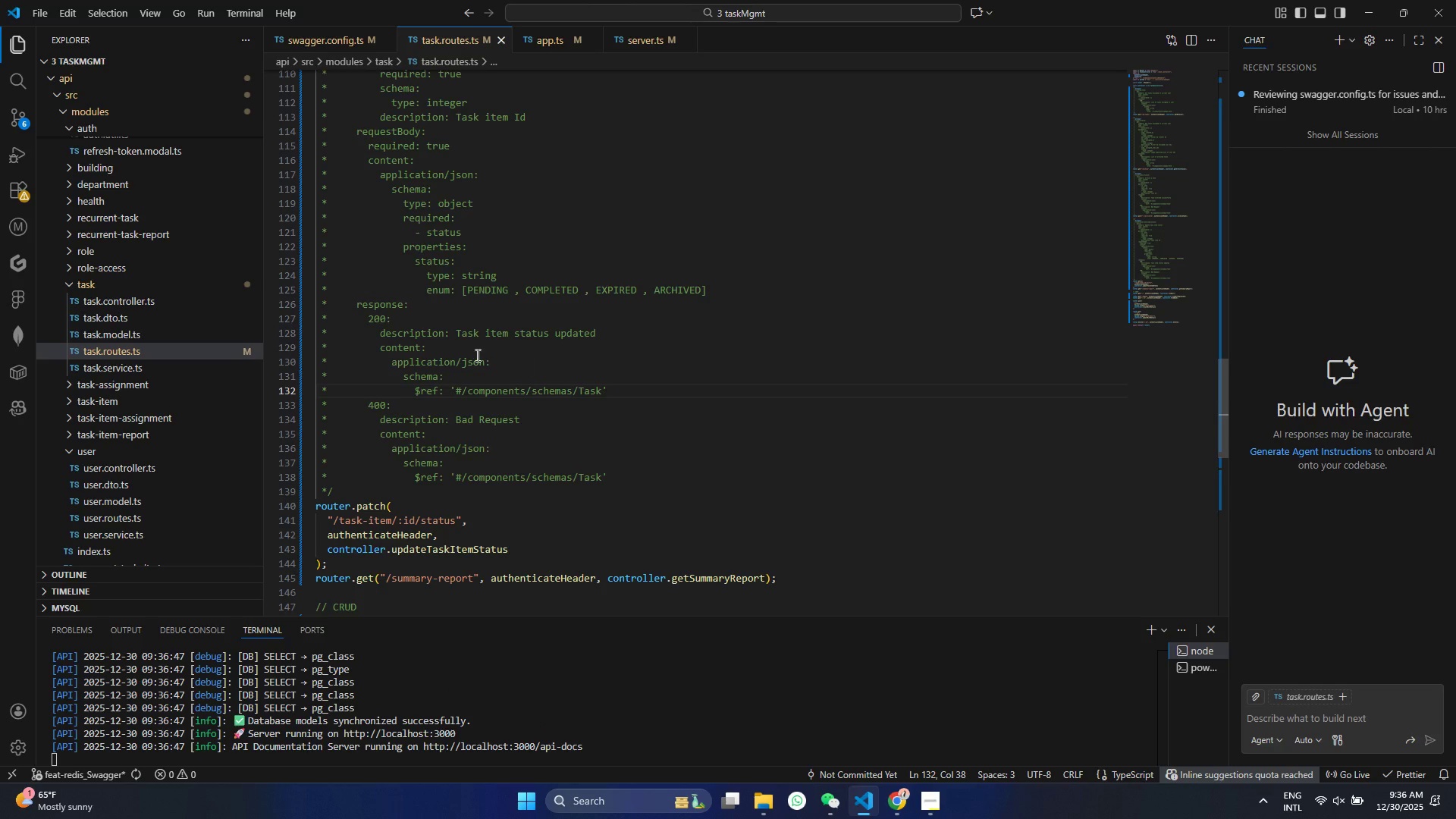 
left_click_drag(start_coordinate=[650, 395], to_coordinate=[254, 353])
 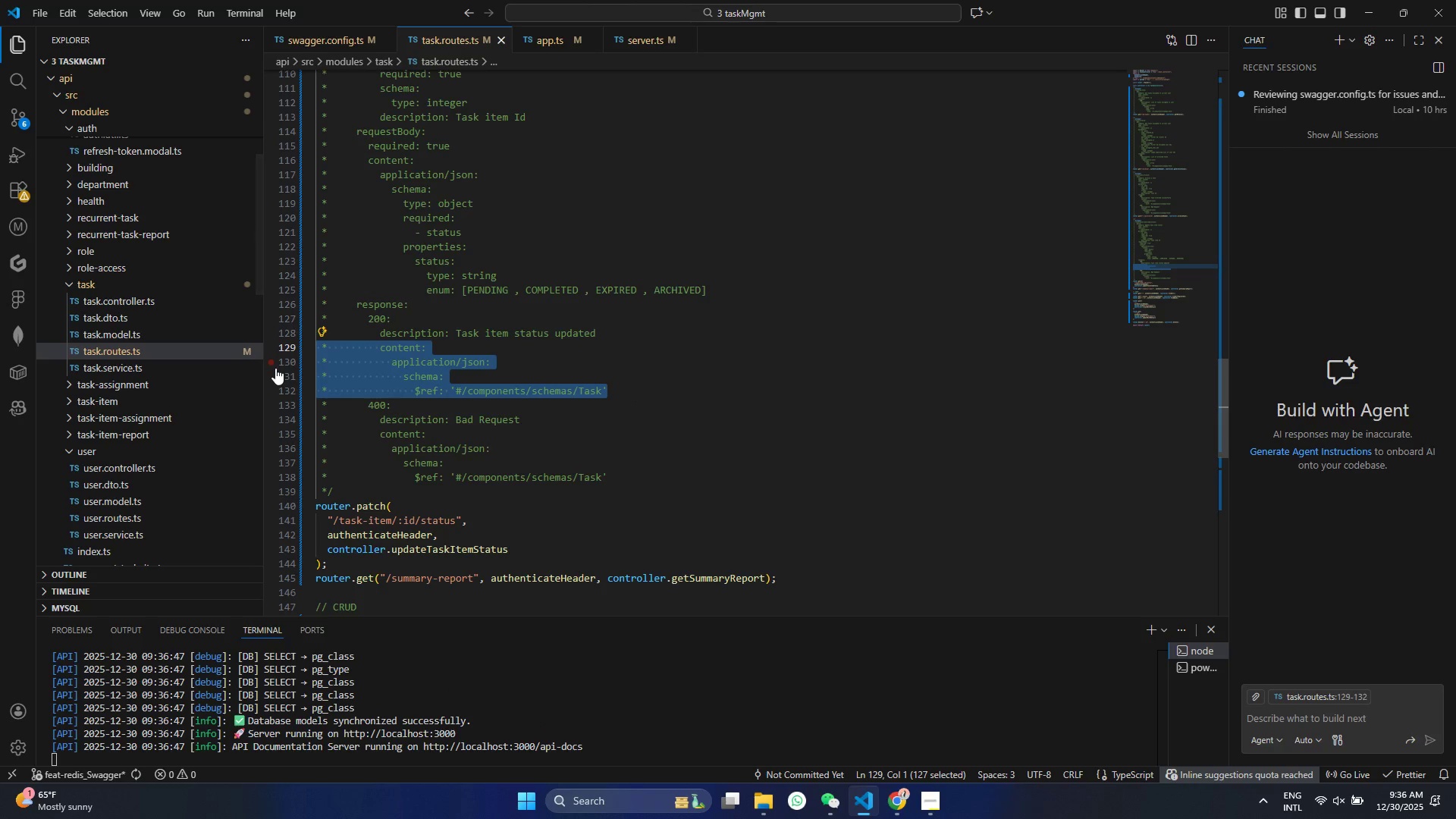 
key(Backspace)
 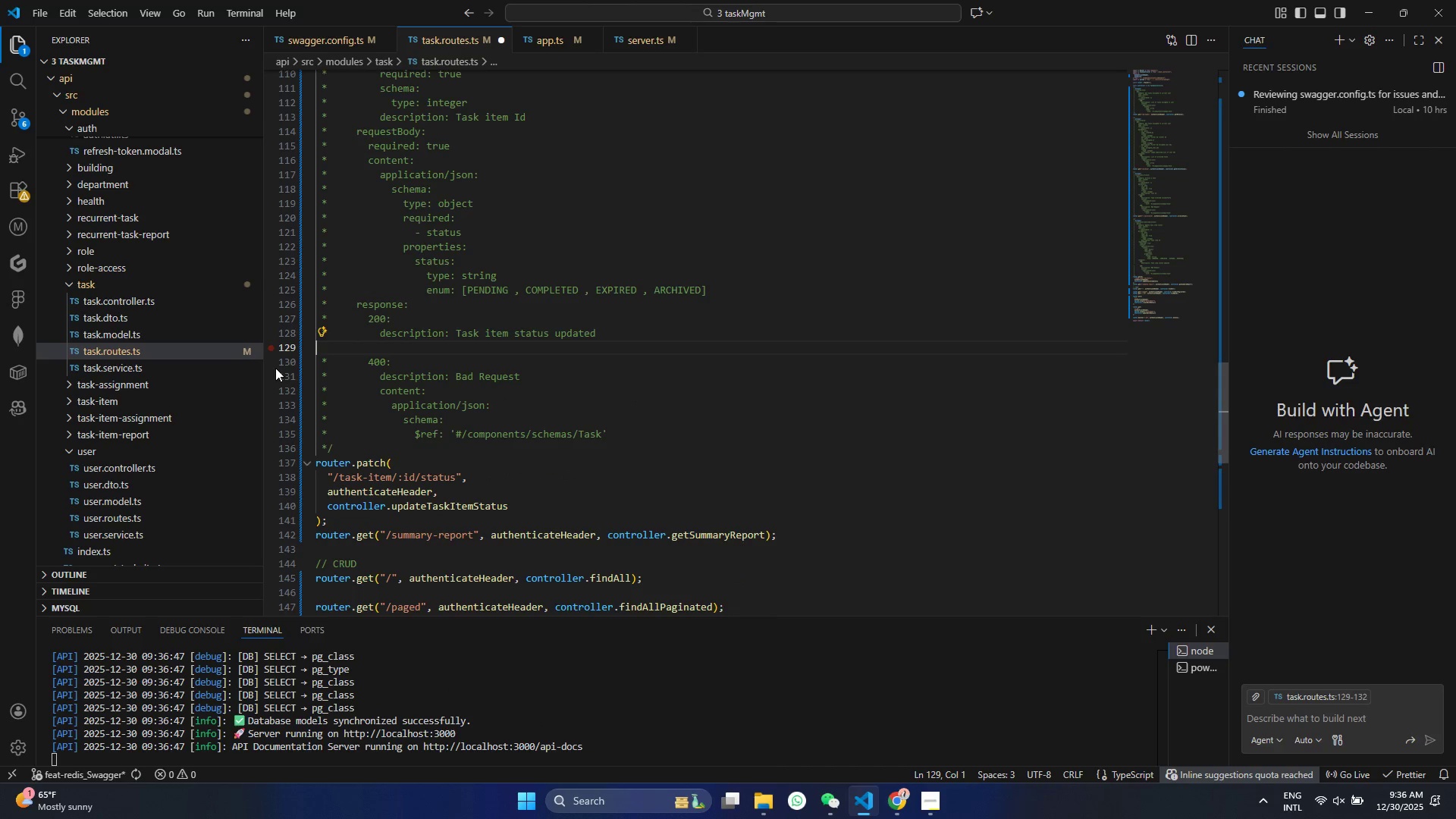 
key(Backspace)
 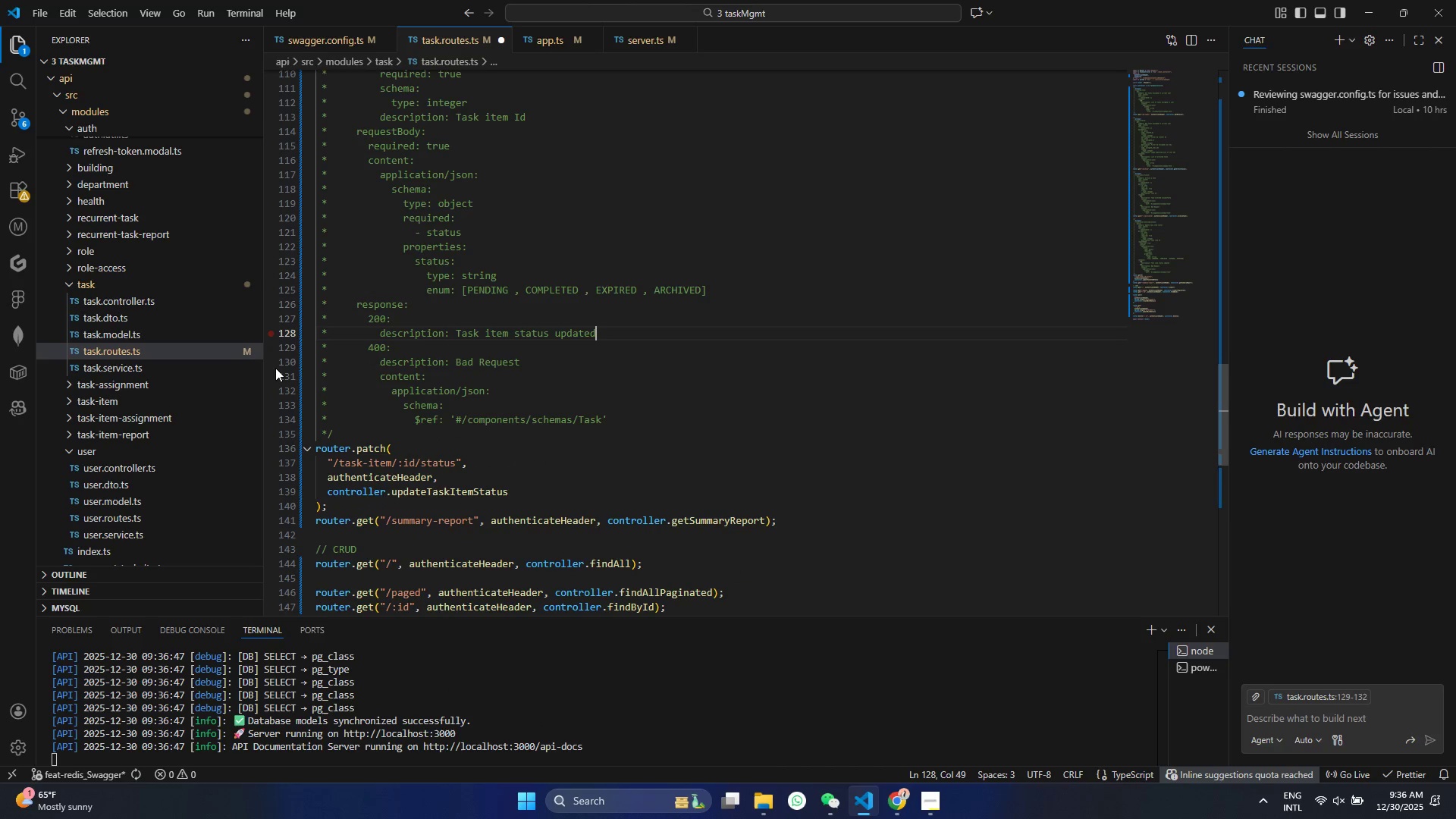 
key(Control+ControlLeft)
 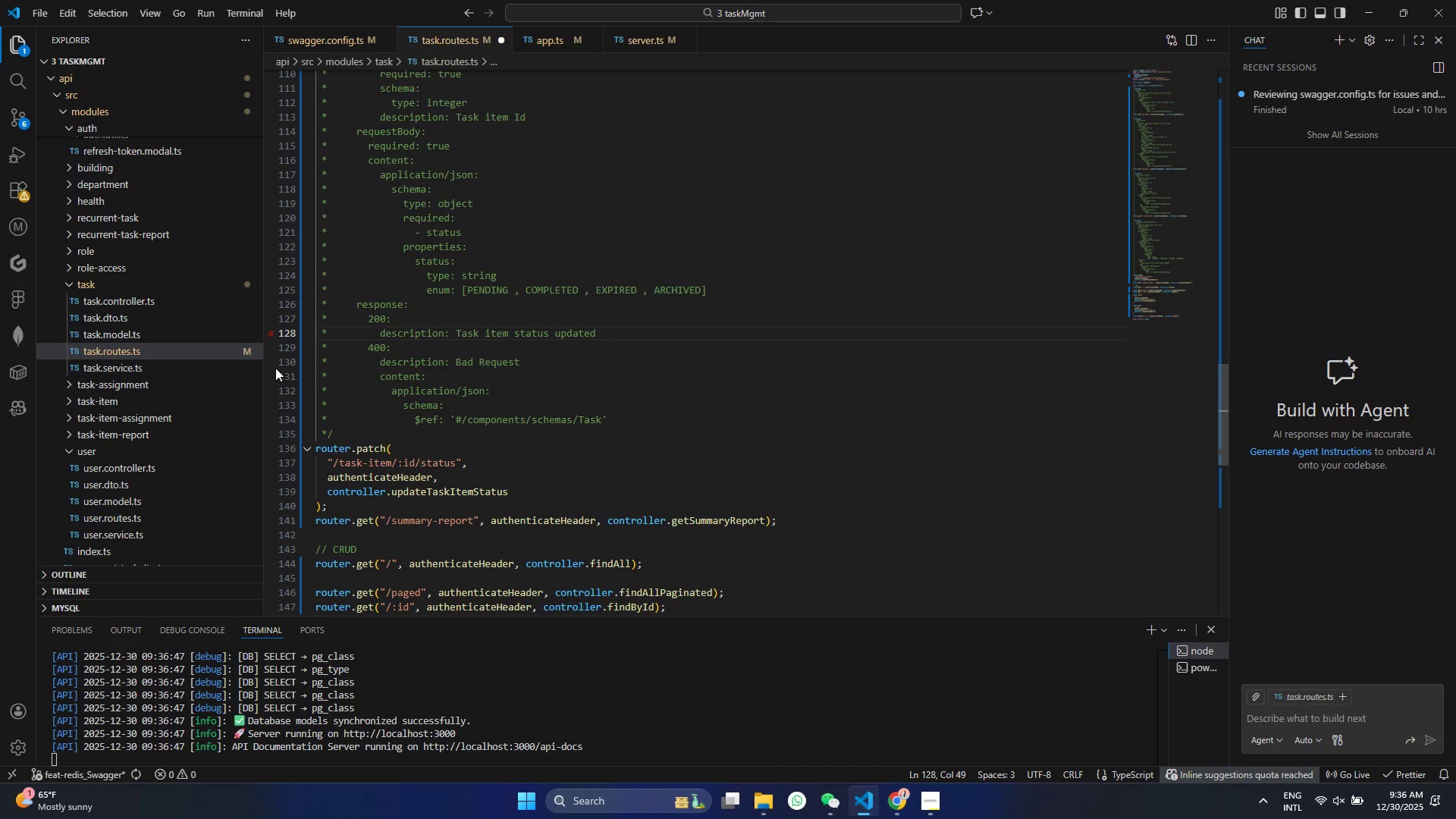 
key(Control+S)
 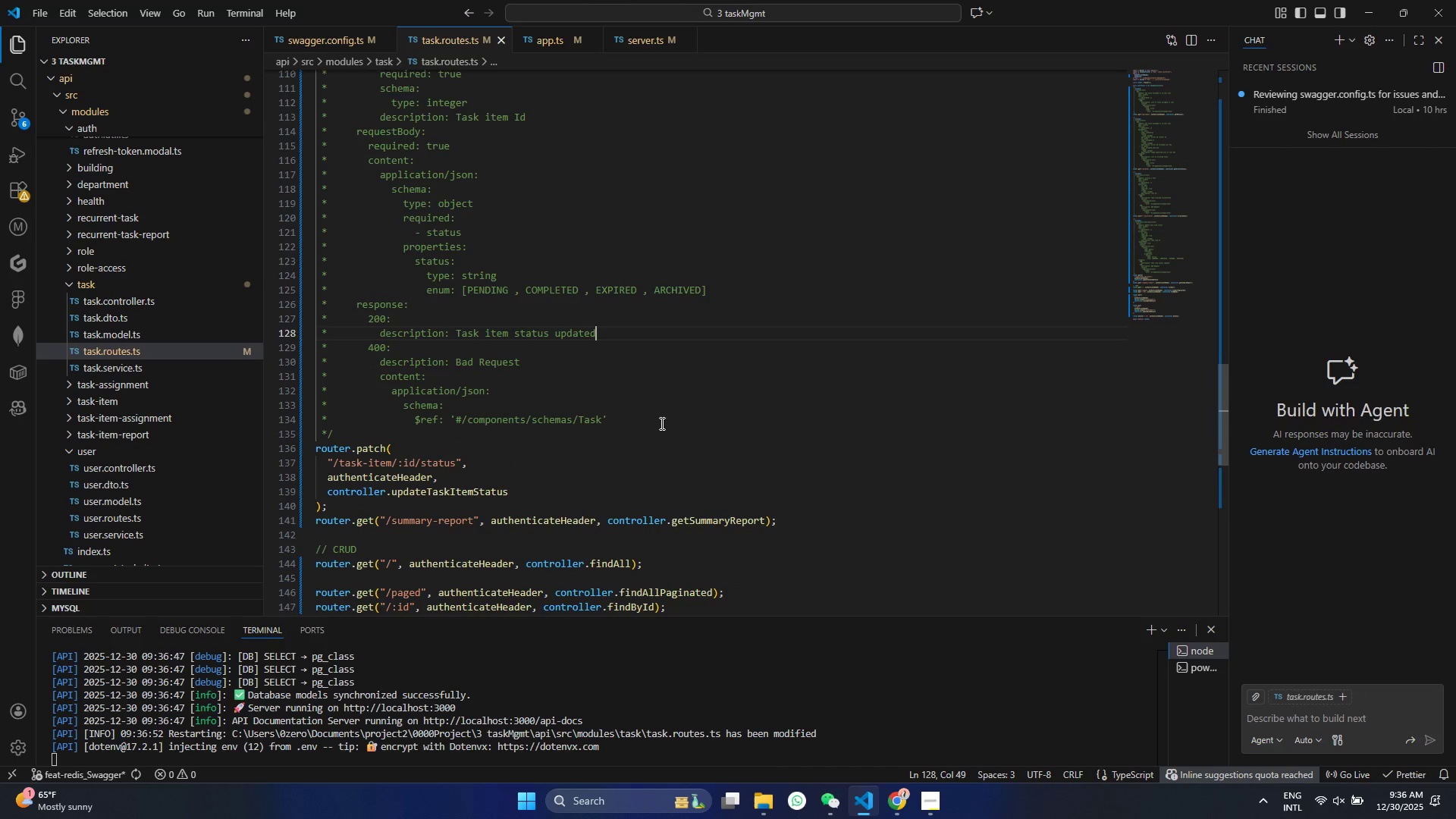 
left_click_drag(start_coordinate=[661, 416], to_coordinate=[71, 383])
 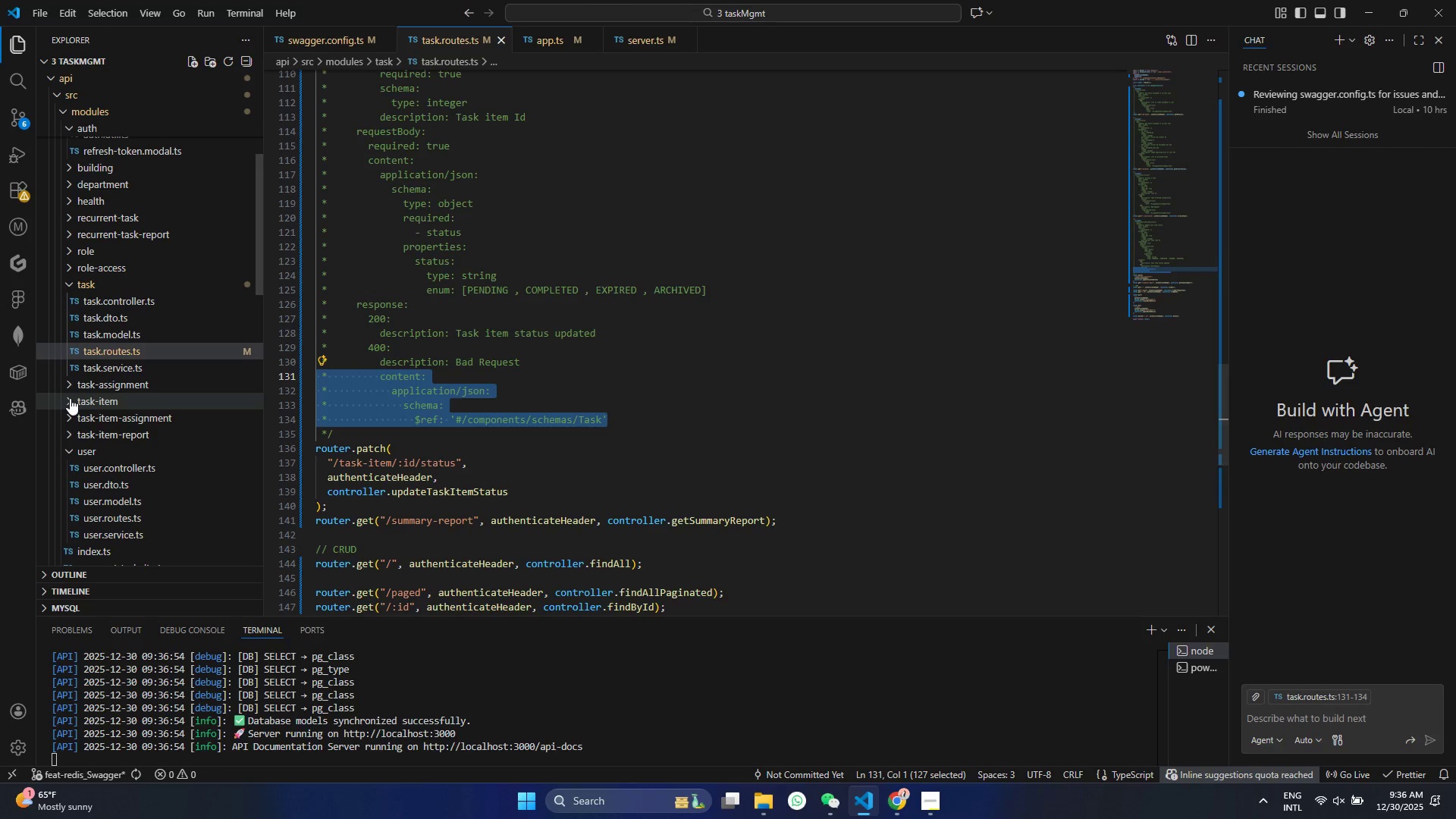 
key(Backspace)
 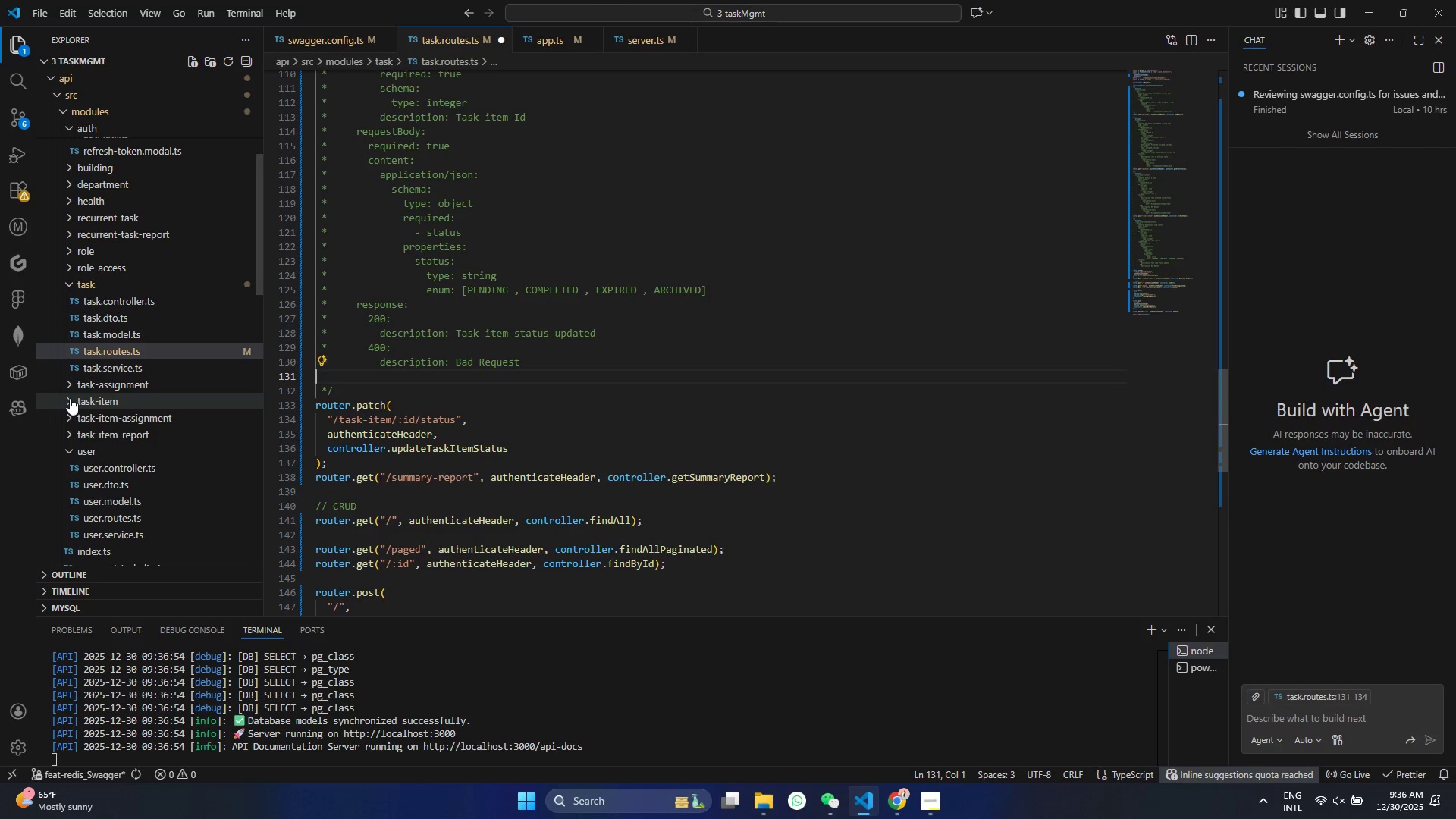 
key(Backspace)
 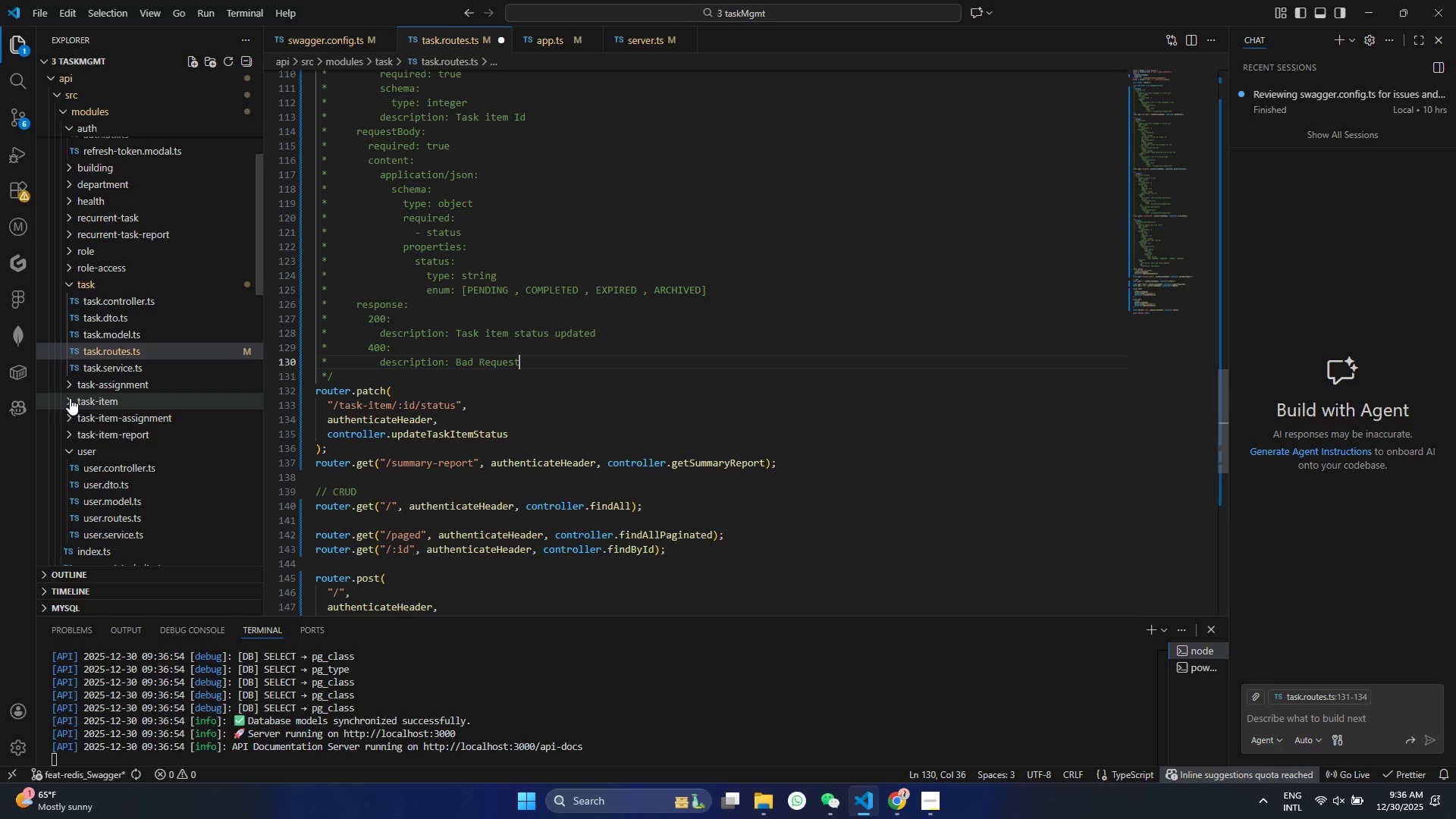 
key(Control+S)
 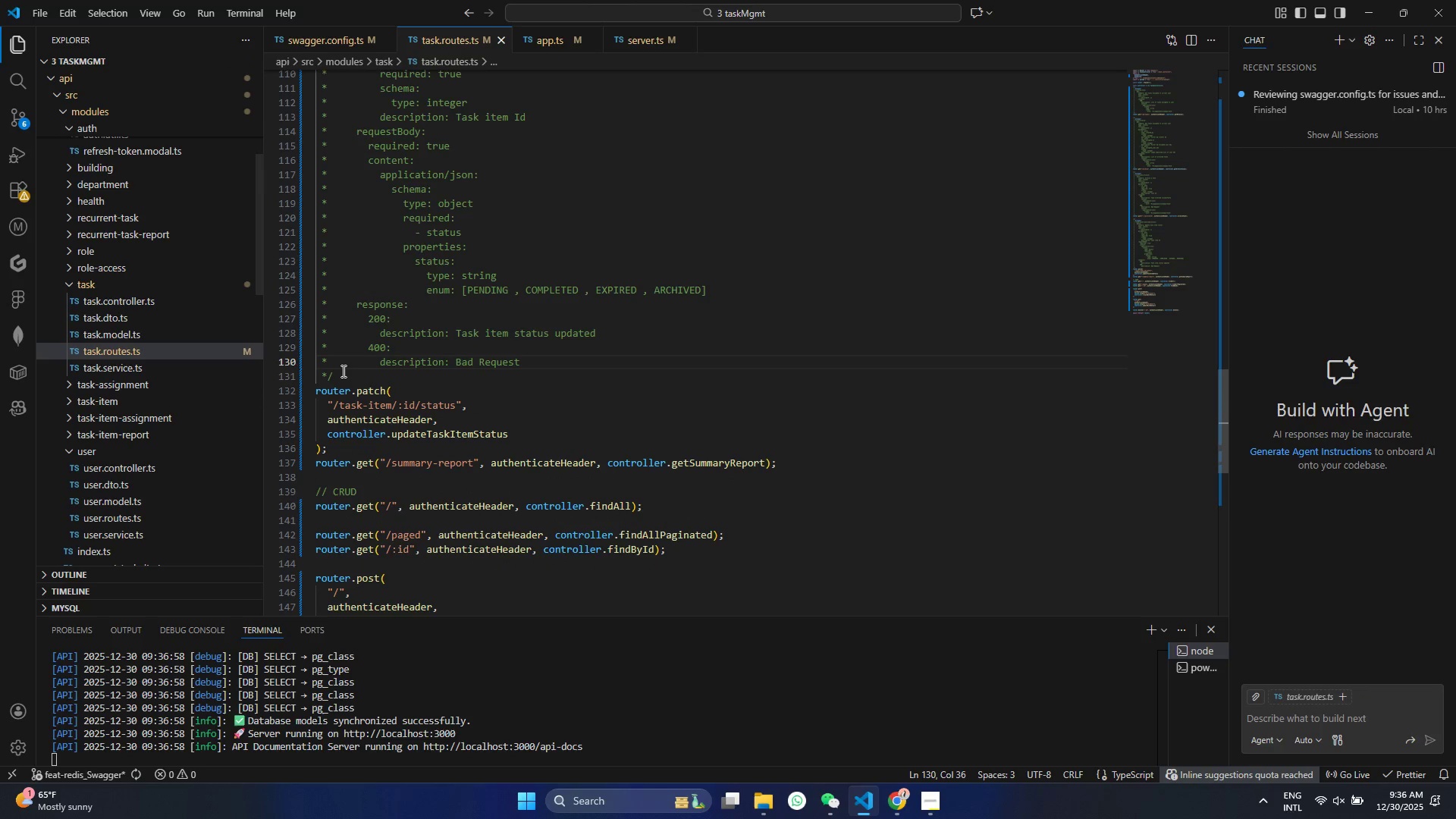 
left_click_drag(start_coordinate=[529, 369], to_coordinate=[462, 367])
 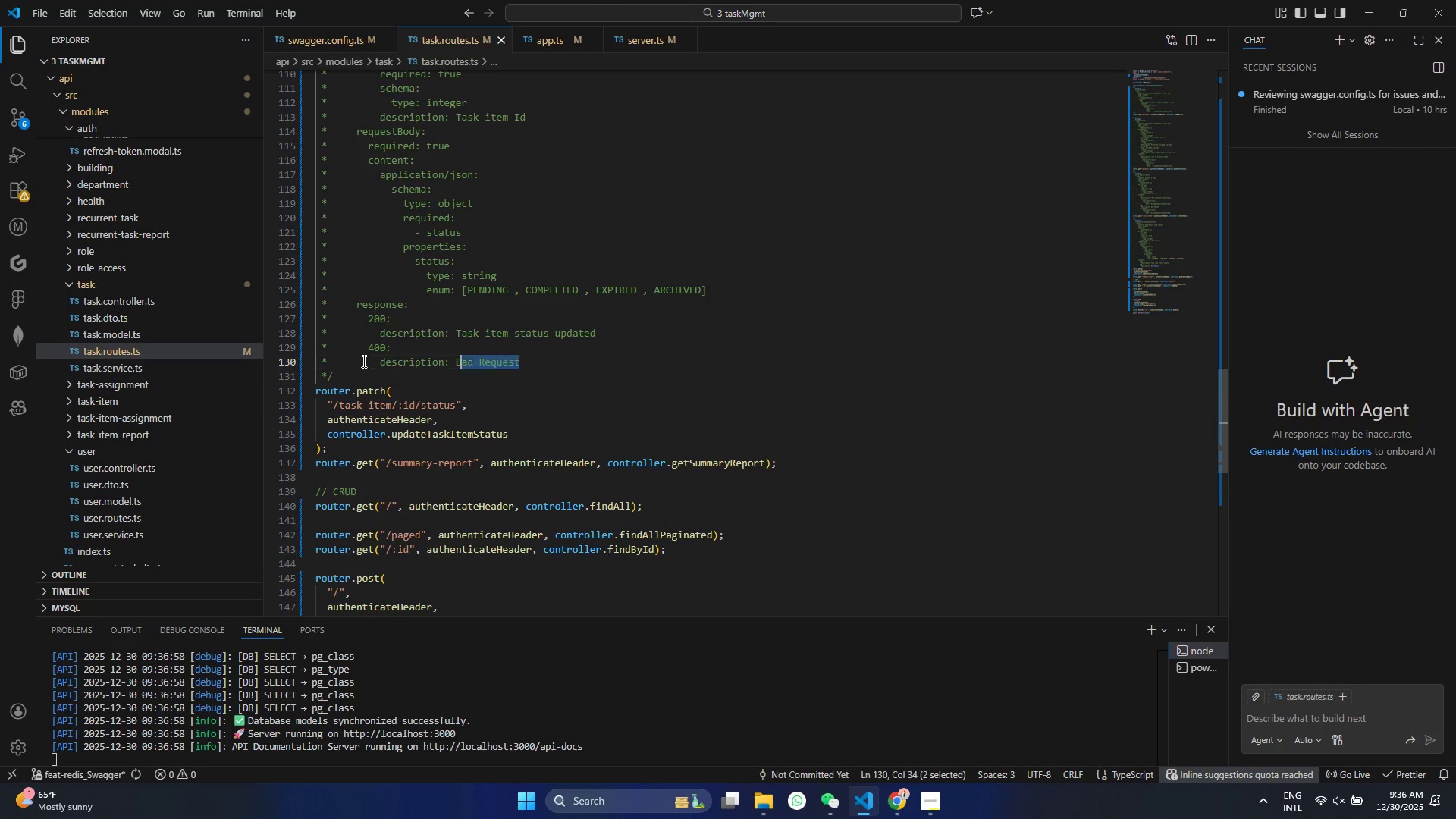 
left_click_drag(start_coordinate=[339, 359], to_coordinate=[94, 351])
 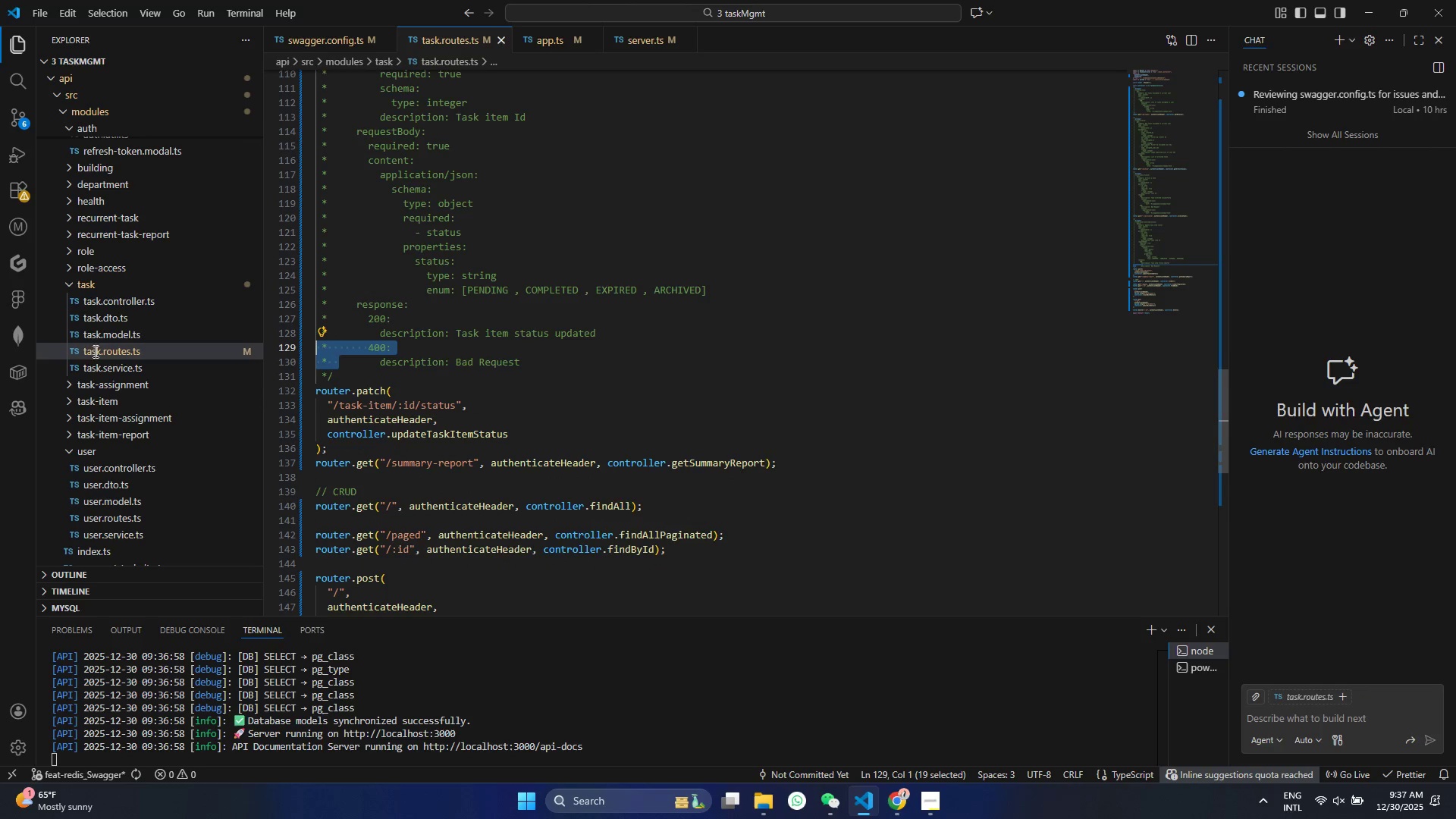 
key(Shift+X)
 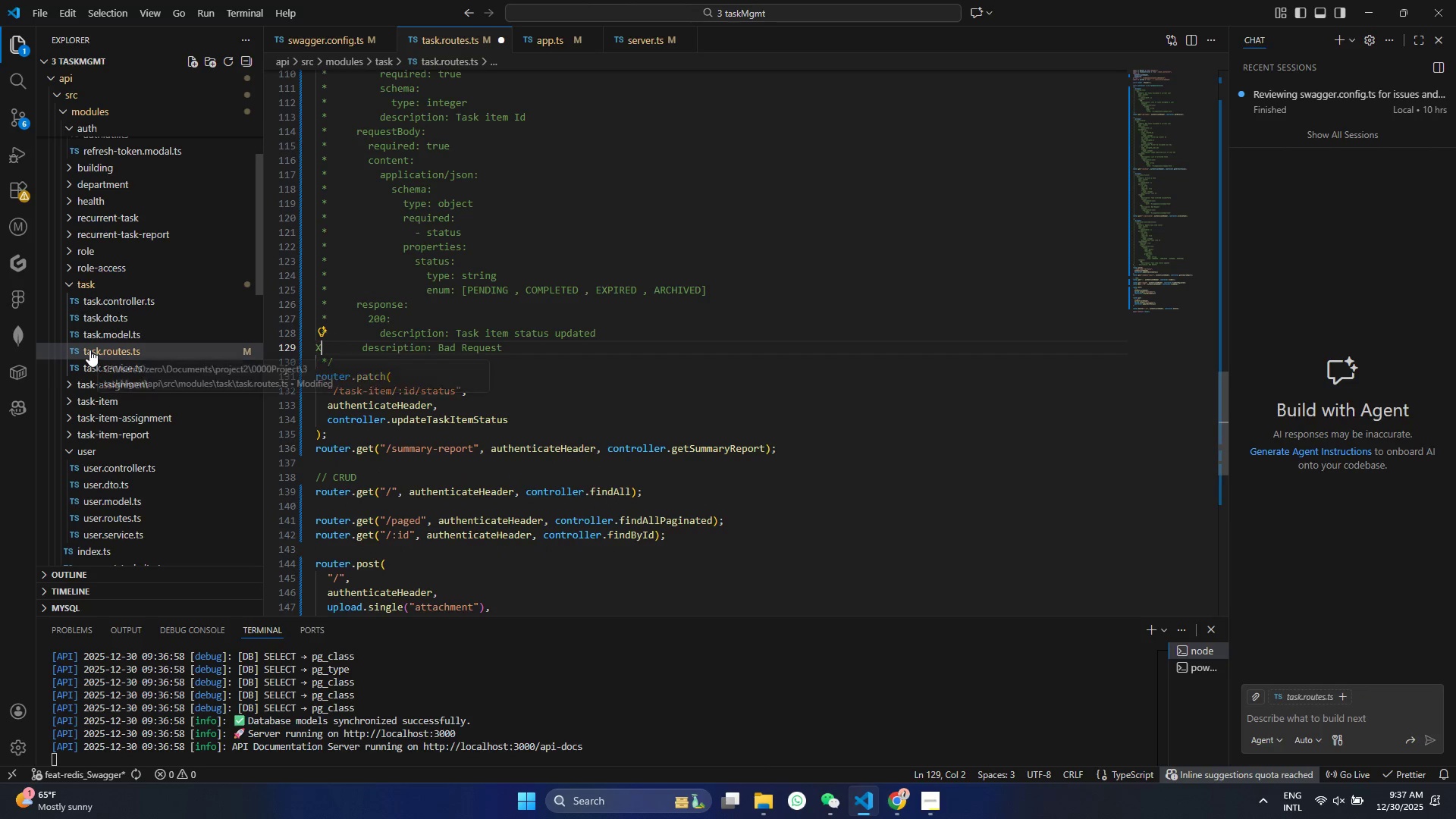 
key(Control+ControlLeft)
 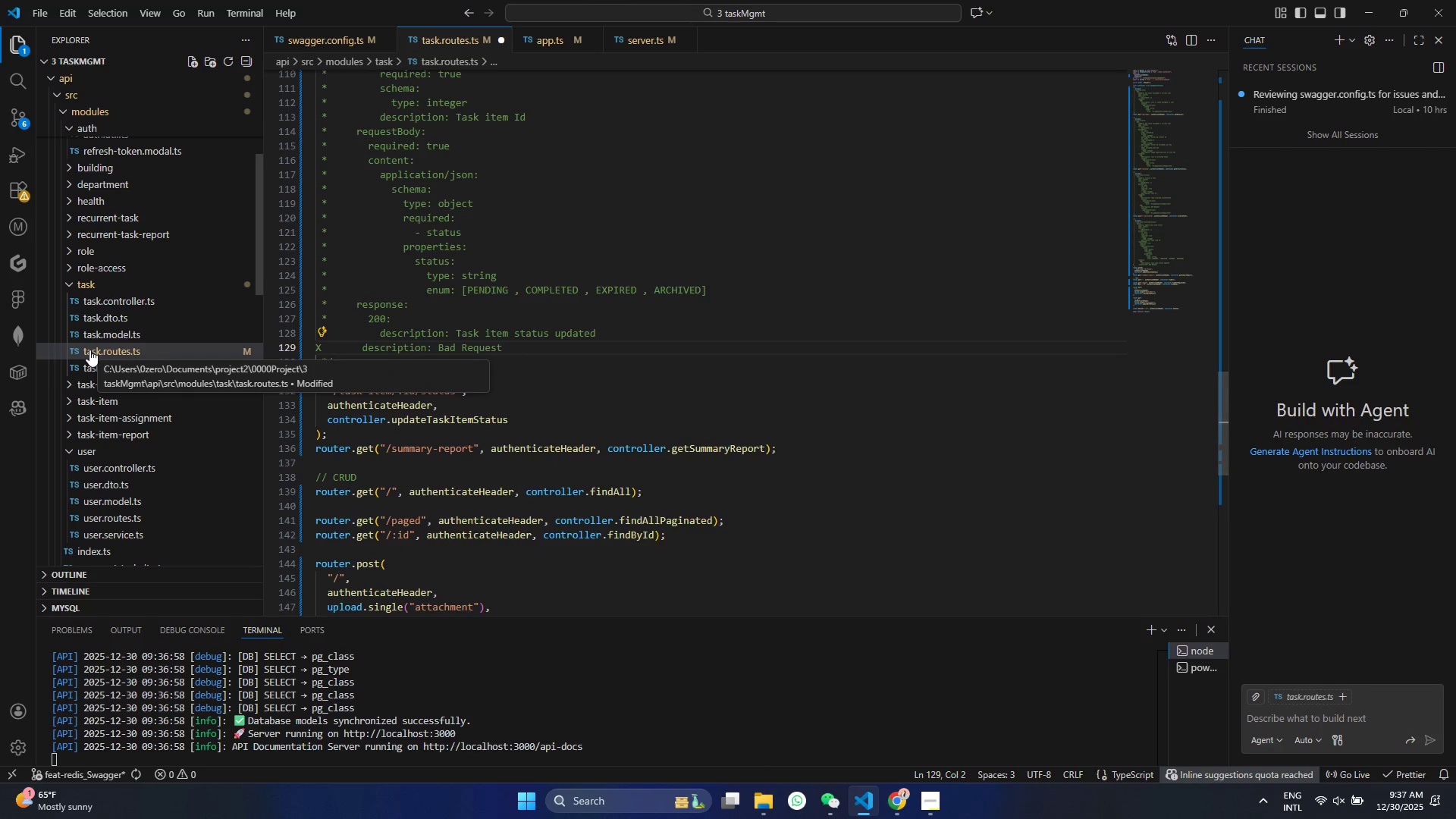 
key(Control+Z)
 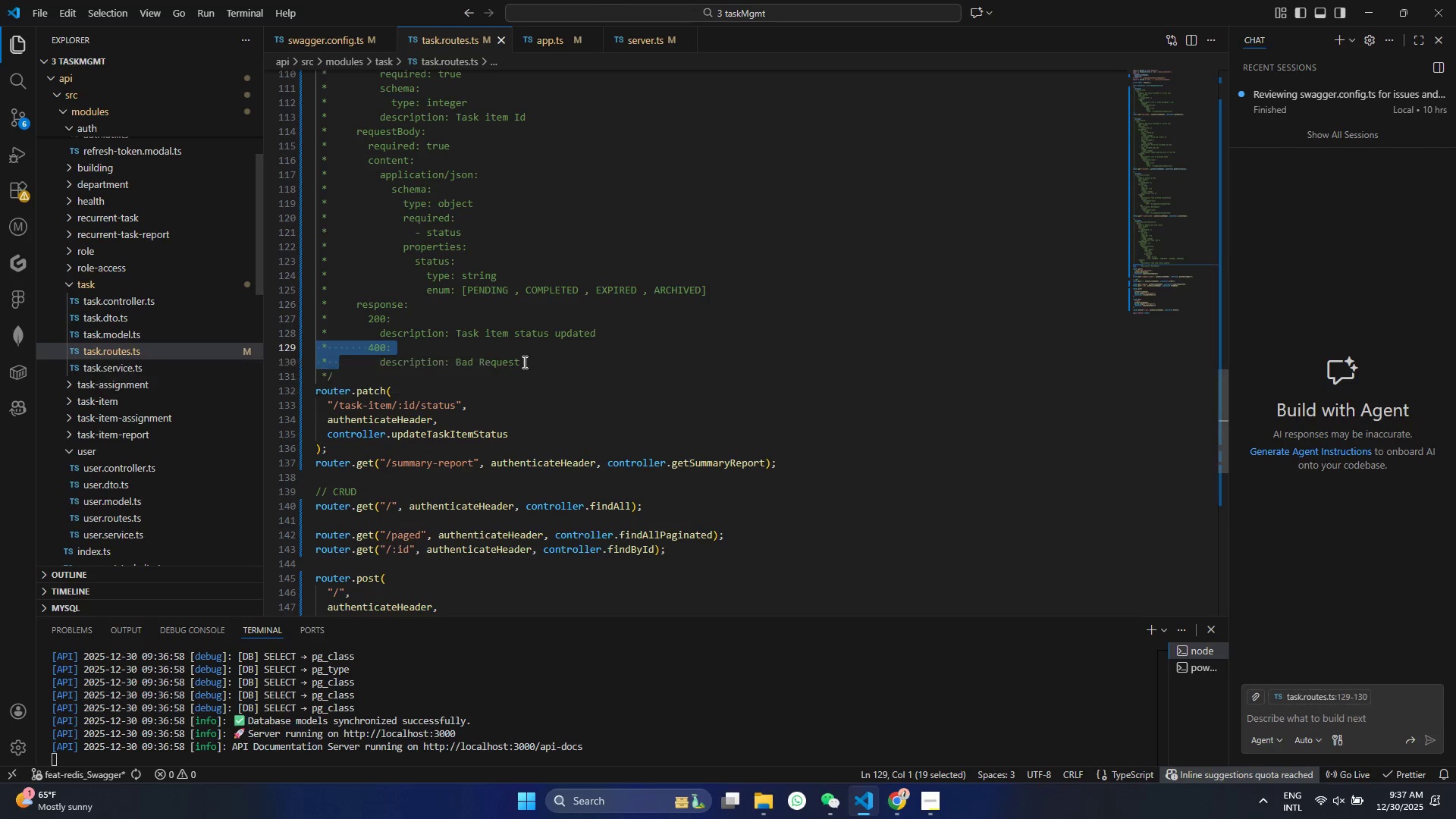 
left_click_drag(start_coordinate=[586, 362], to_coordinate=[215, 346])
 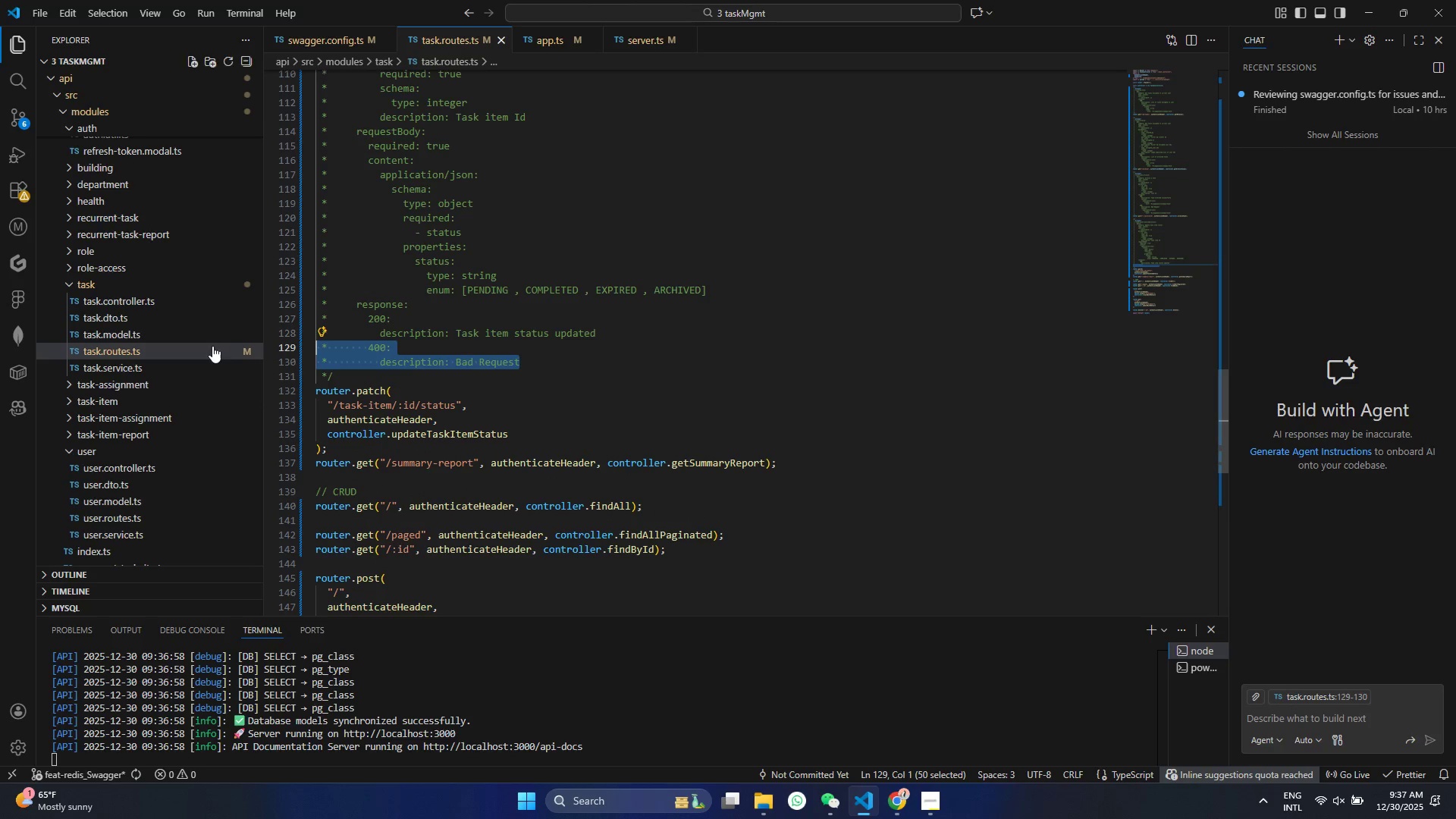 
key(Alt+Shift+ArrowDown)
 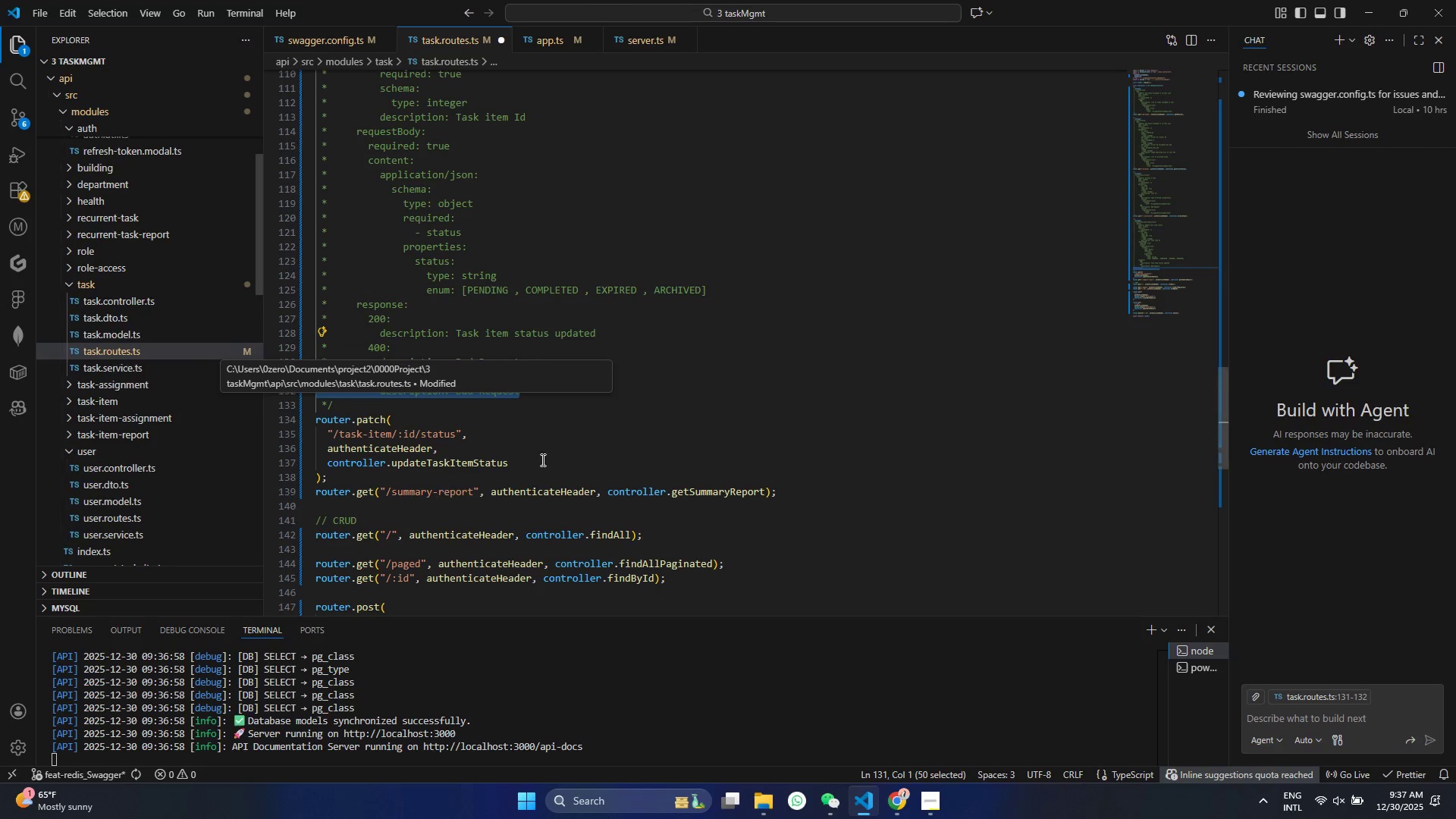 
left_click([558, 441])
 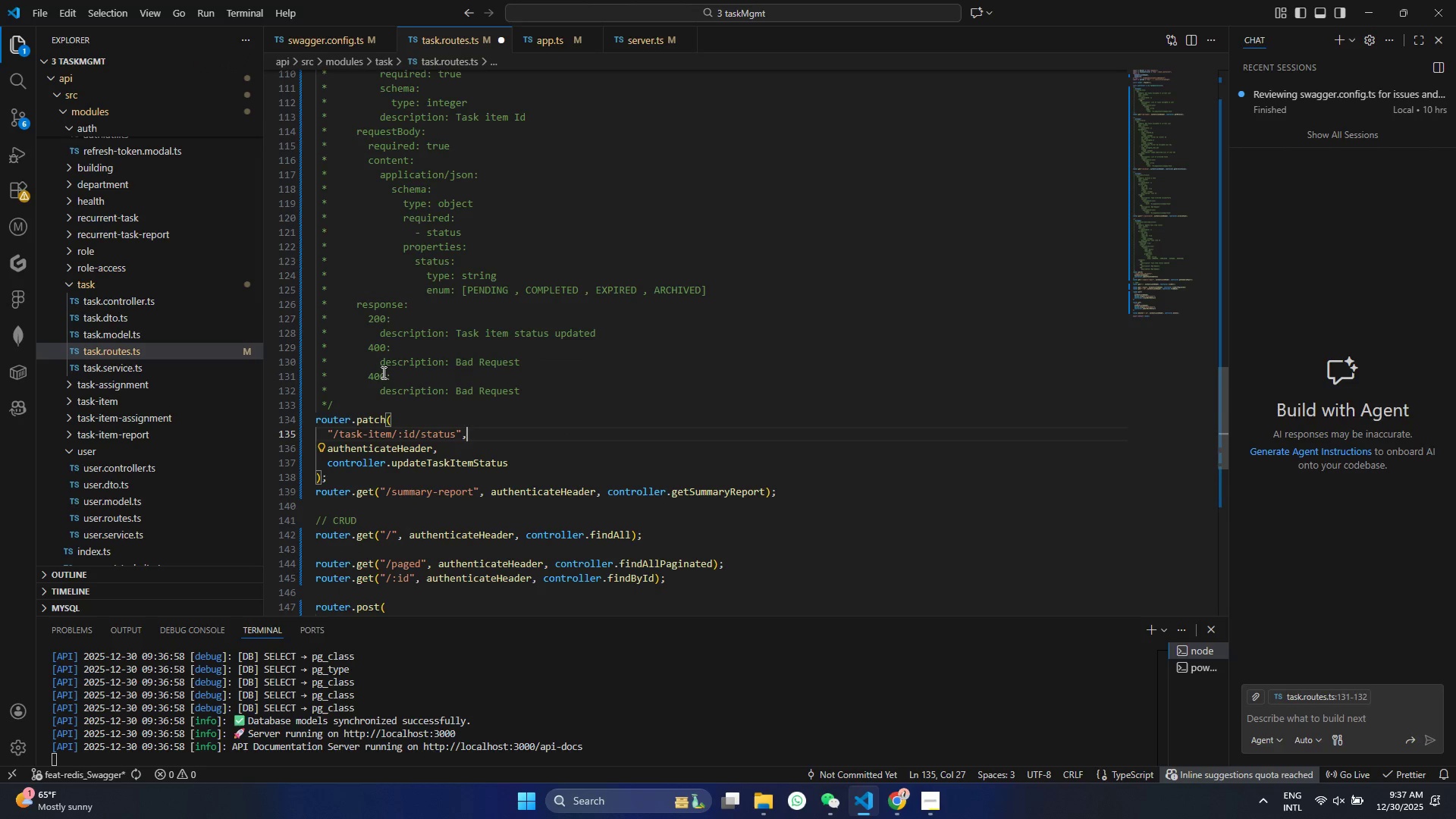 
left_click([382, 372])
 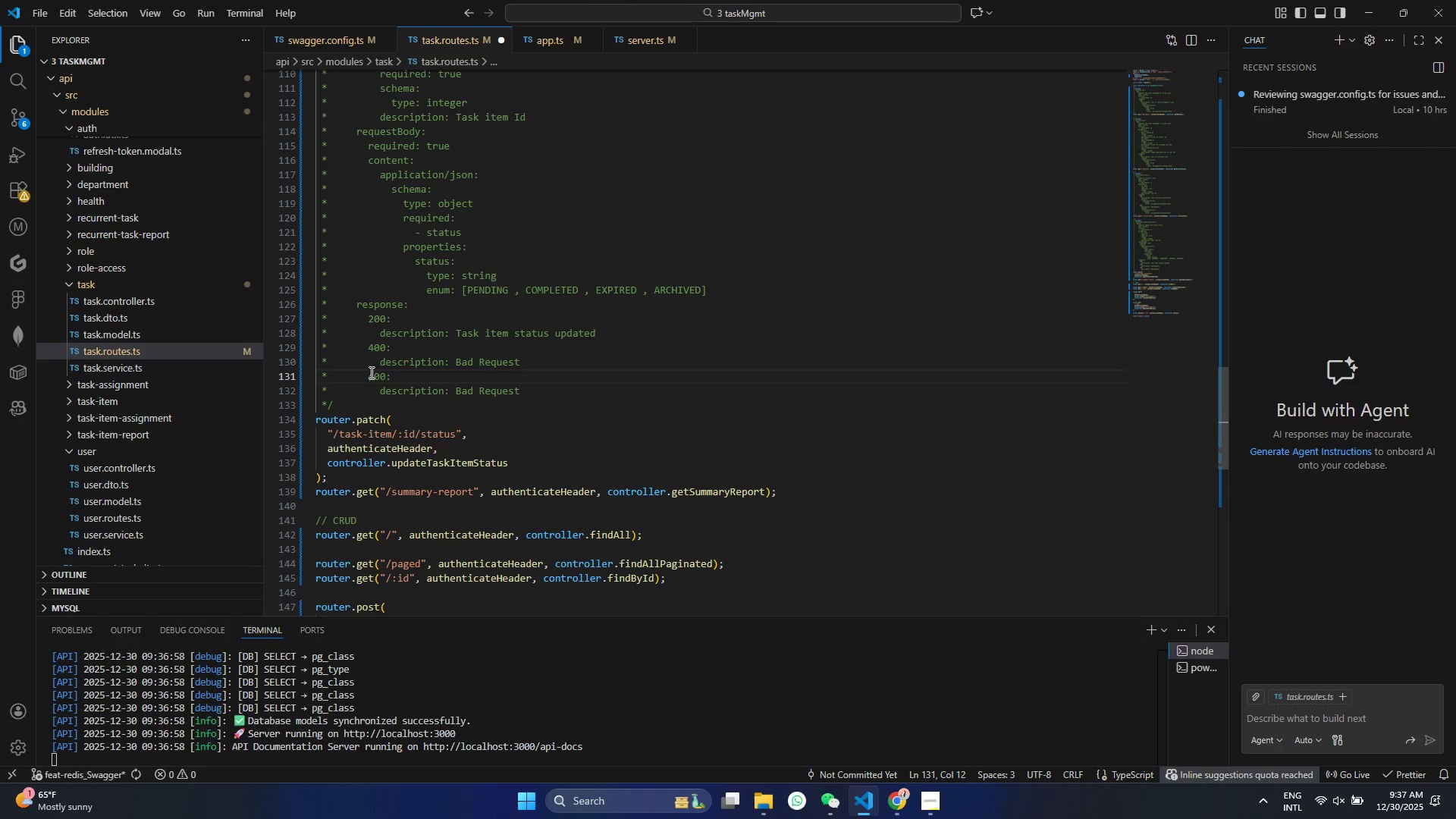 
key(ArrowRight)
 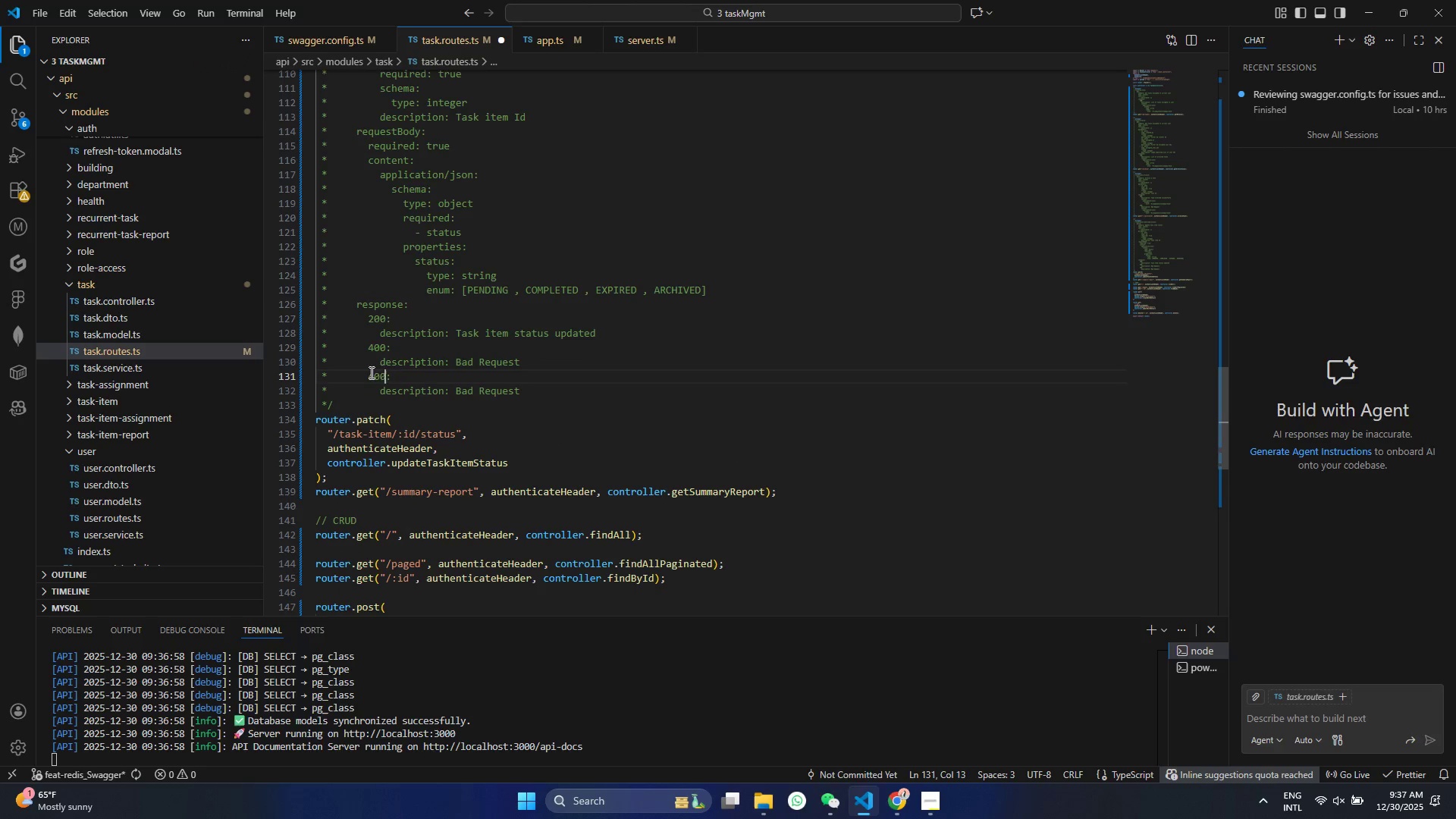 
key(Backspace)
 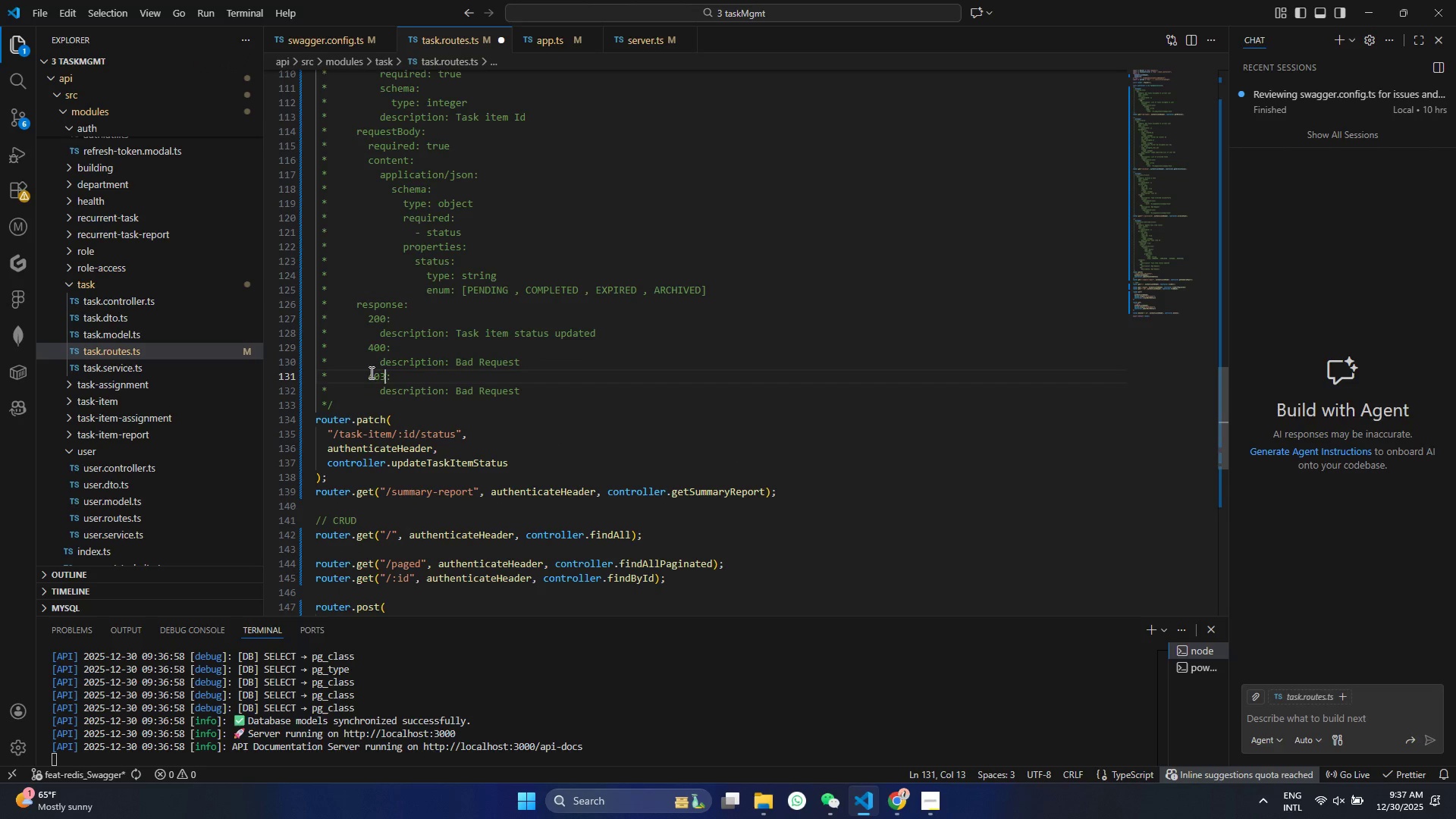 
key(3)
 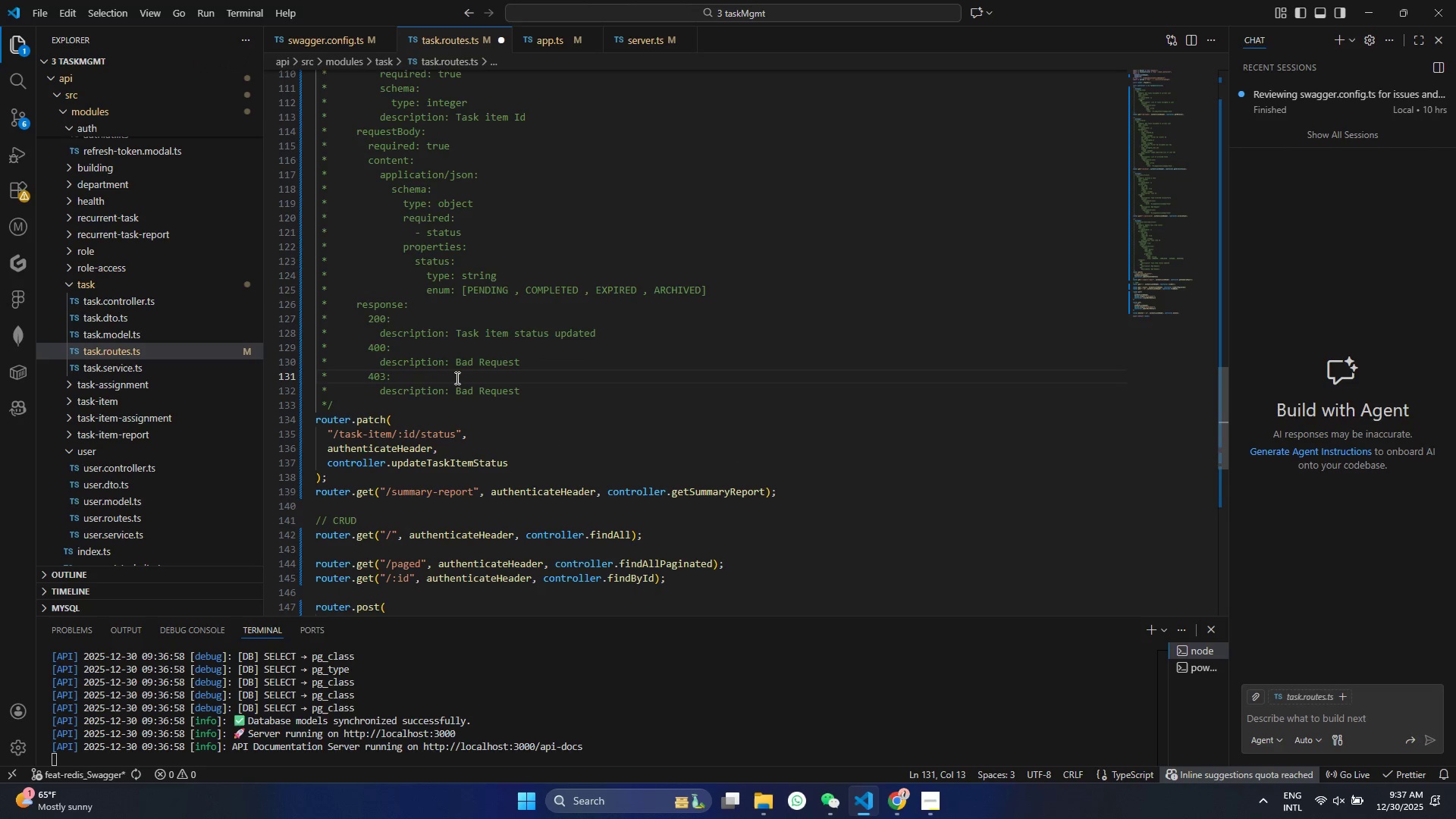 
left_click_drag(start_coordinate=[452, 385], to_coordinate=[508, 392])
 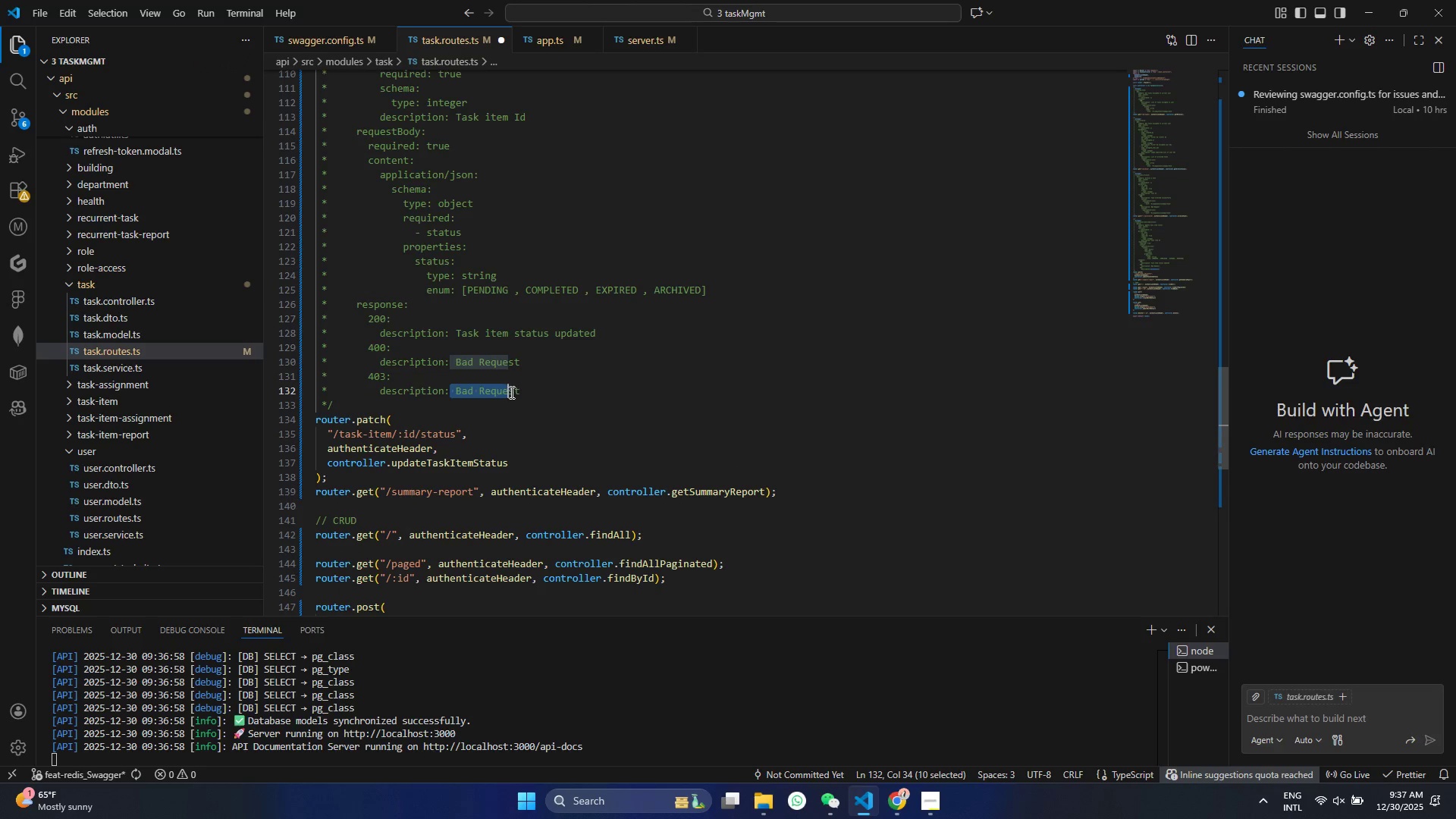 
left_click([510, 392])
 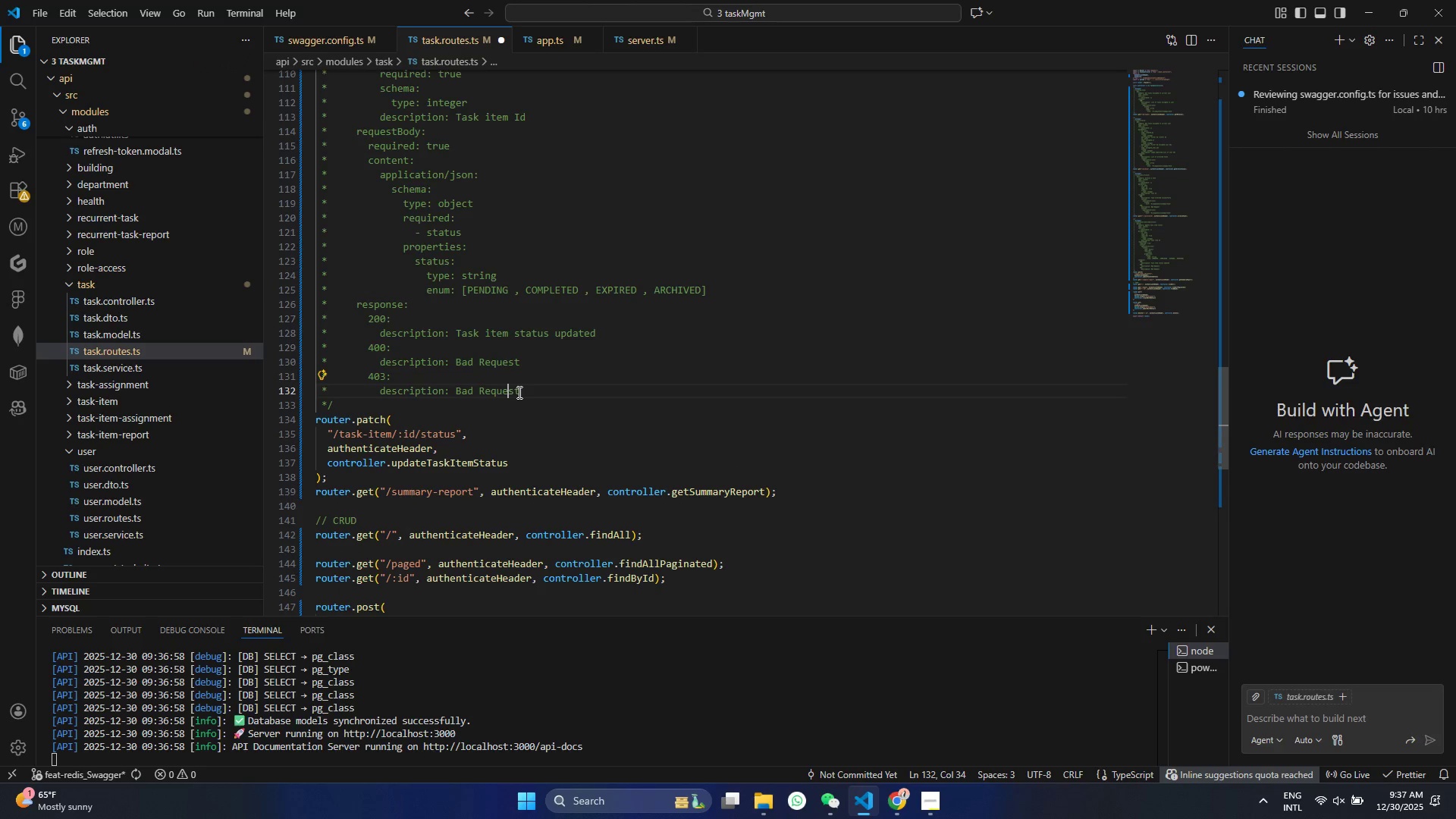 
left_click_drag(start_coordinate=[518, 391], to_coordinate=[455, 388])
 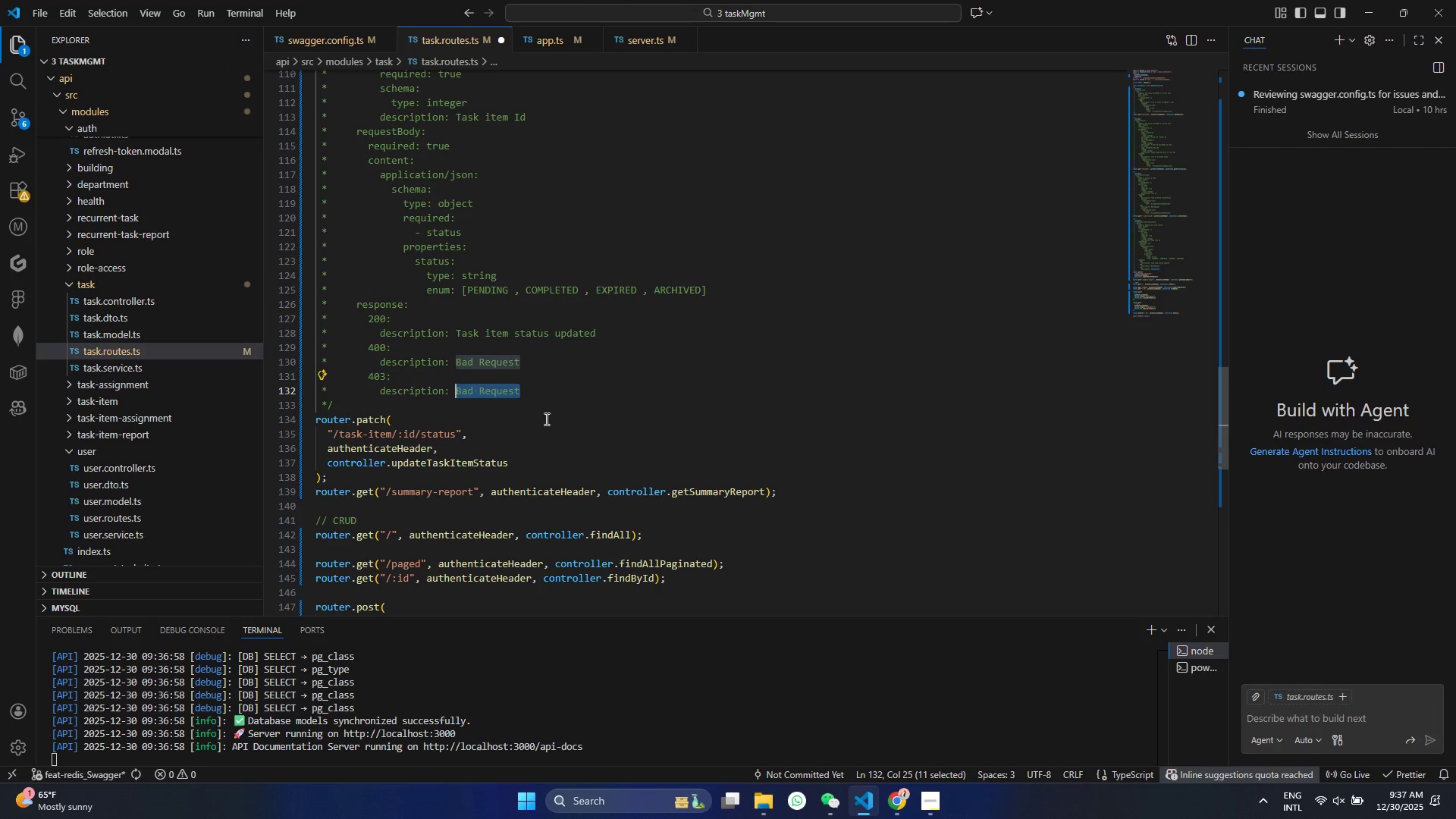 
key(Backspace)
 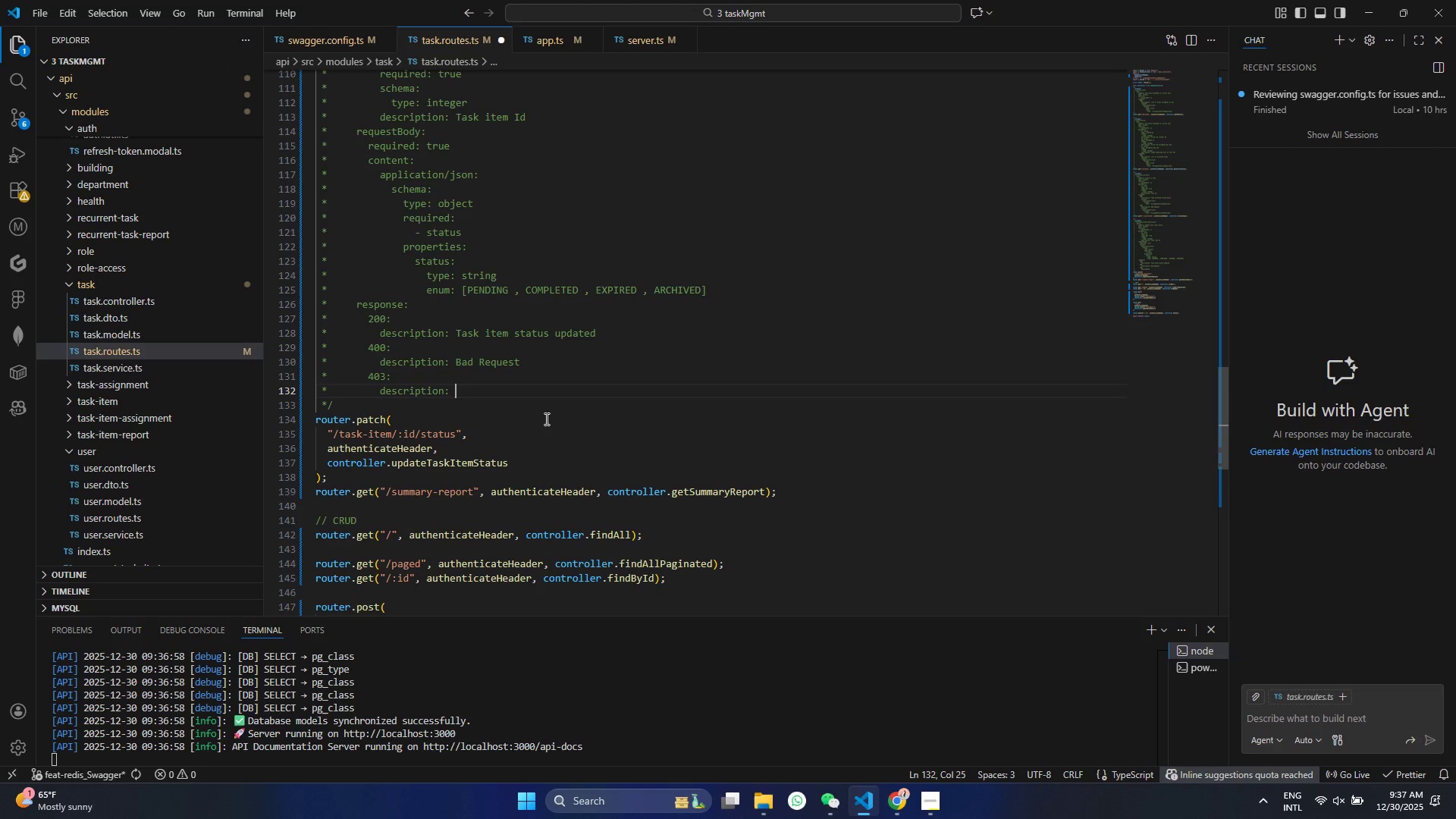 
key(Enter)
 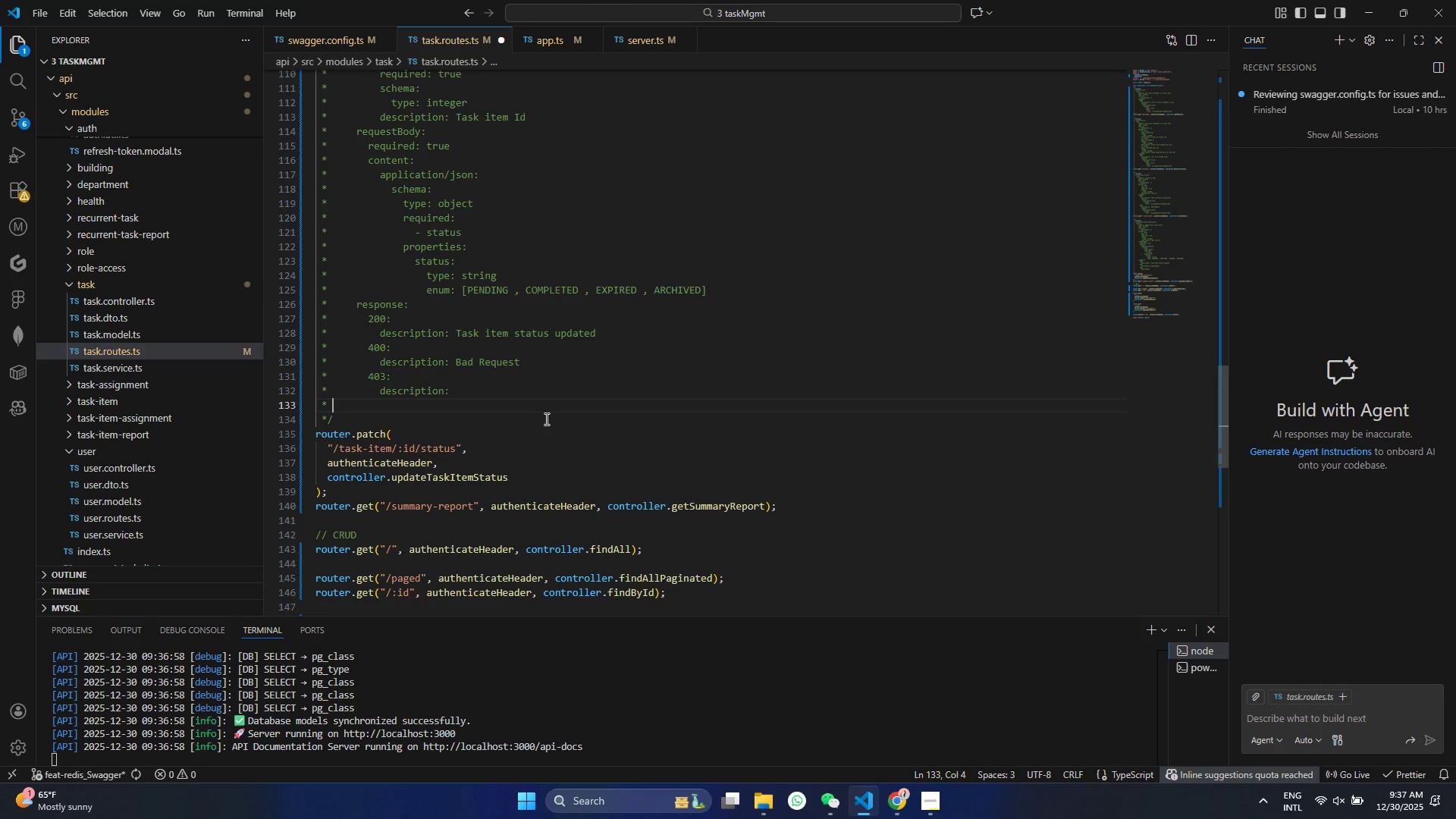 
key(Shift+ShiftRight)
 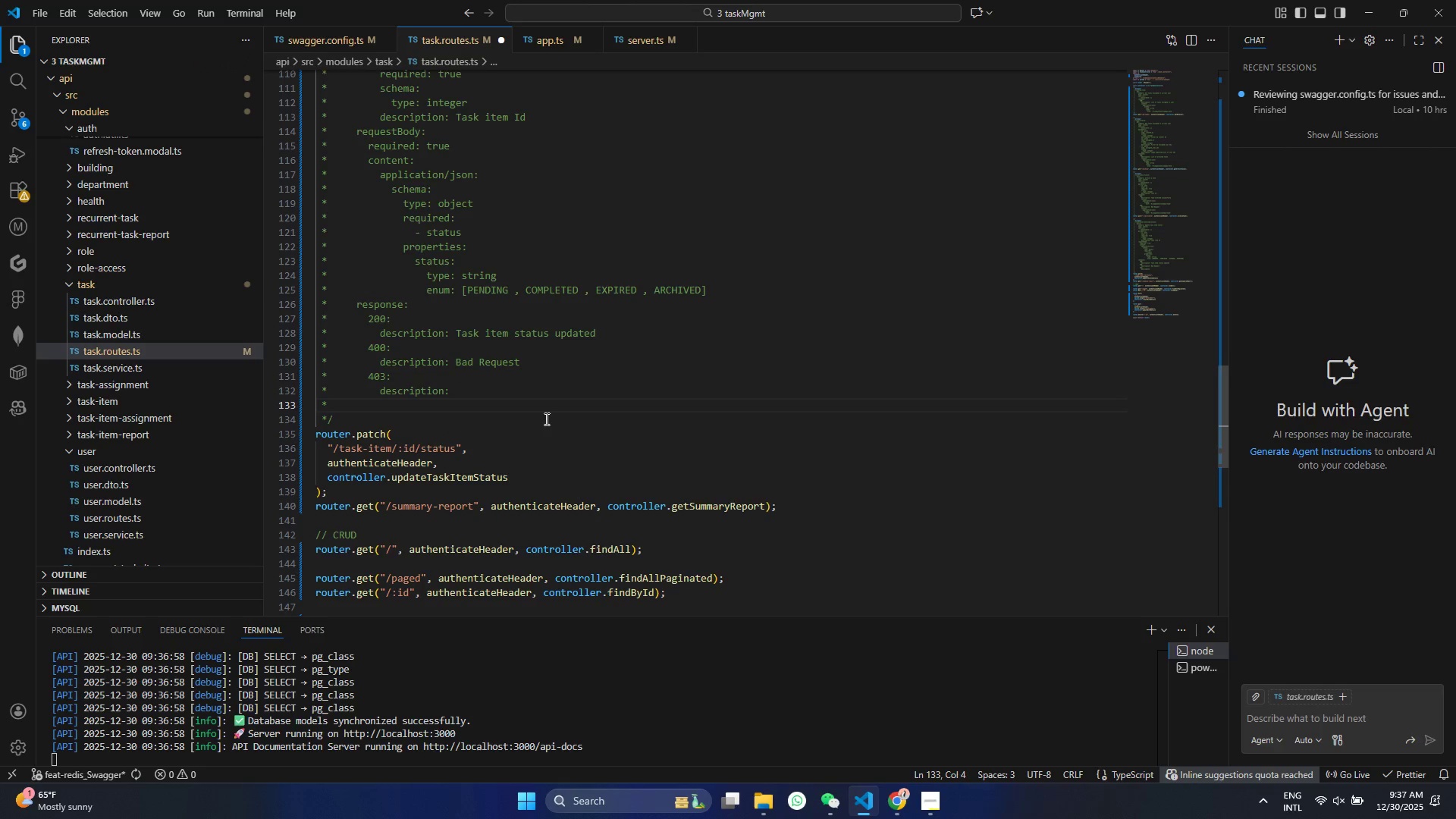 
key(Control+ControlLeft)
 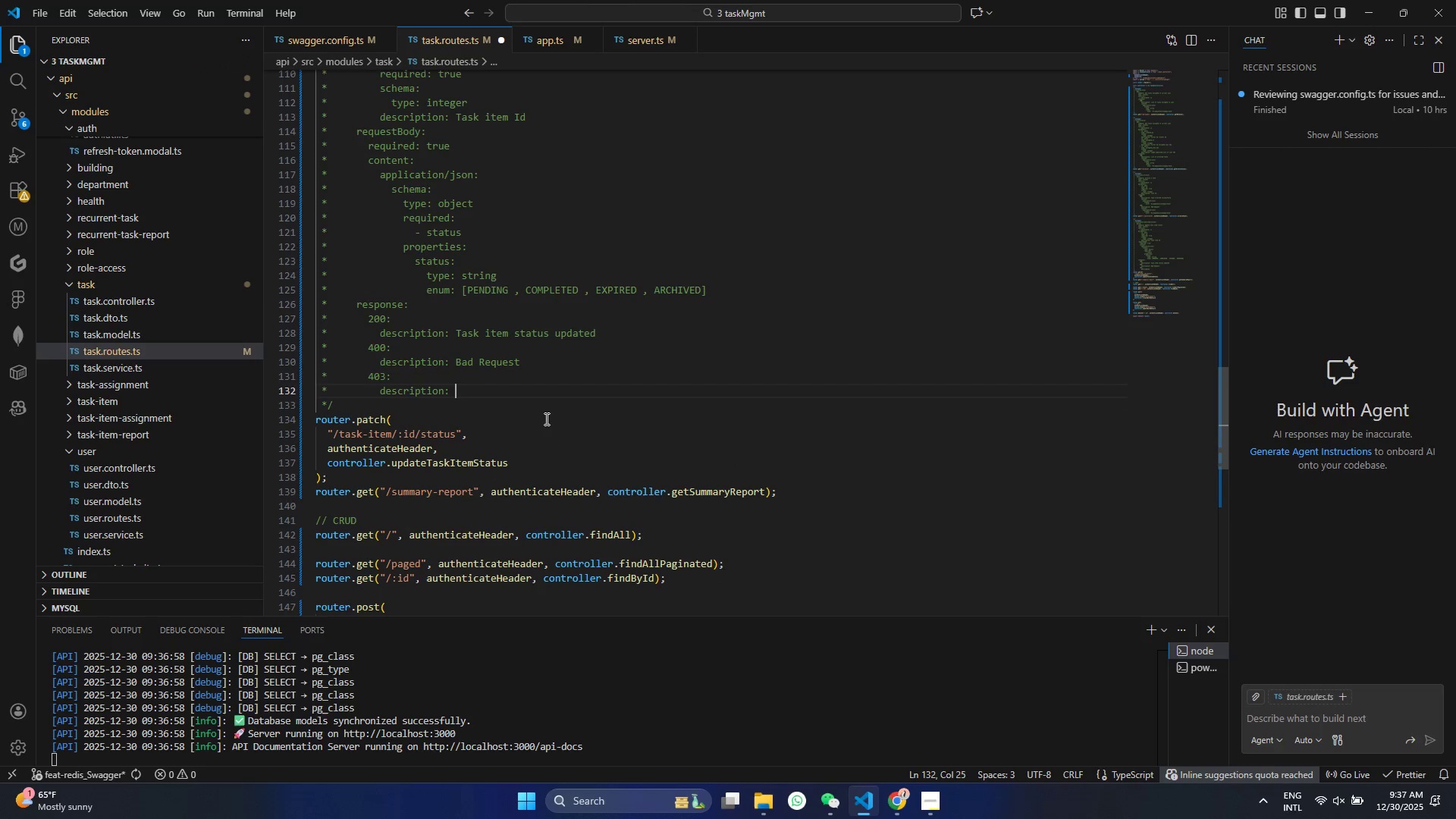 
key(Control+Z)
 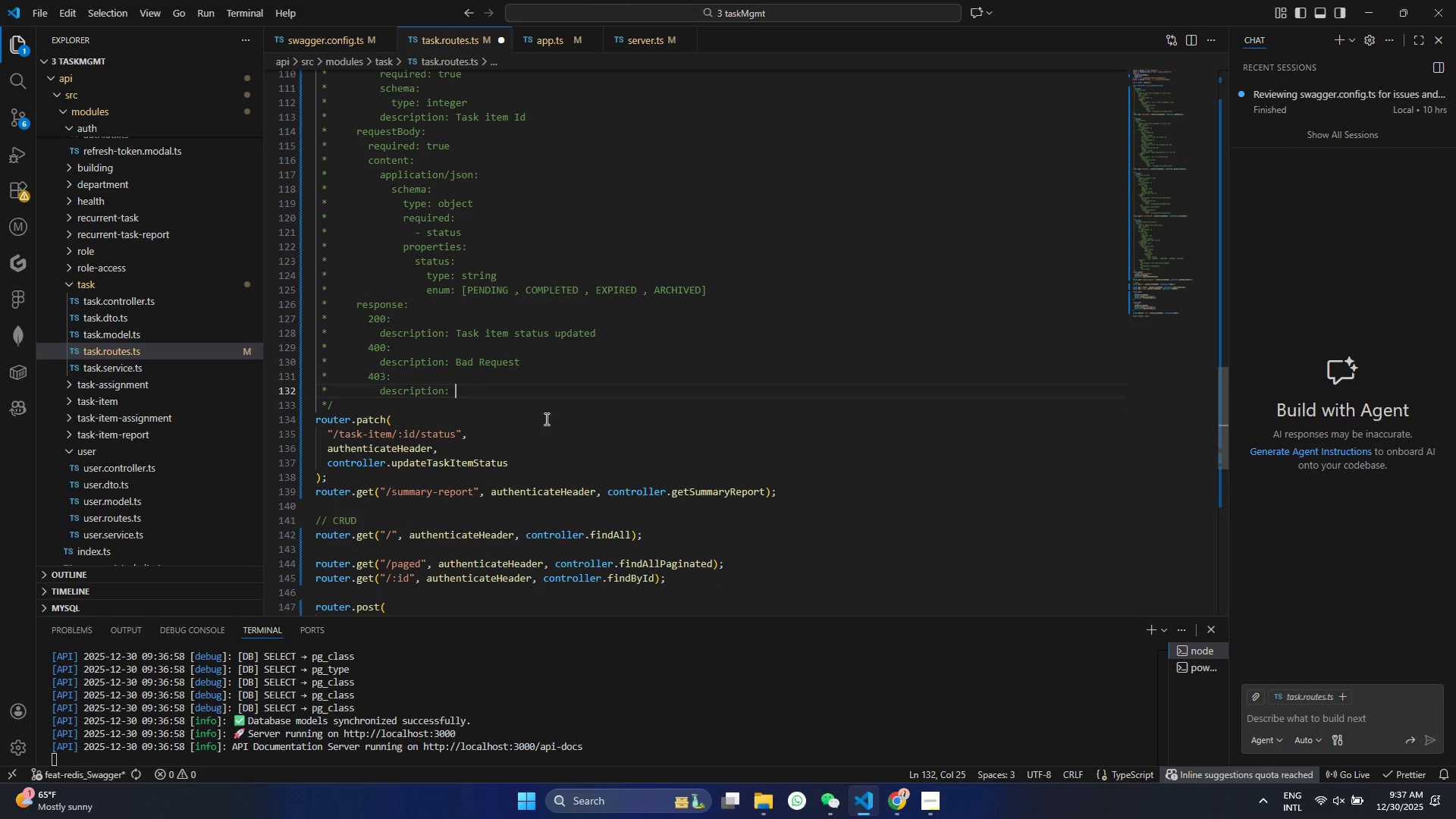 
type(Unauthorizd)
key(Backspace)
type(ed)
 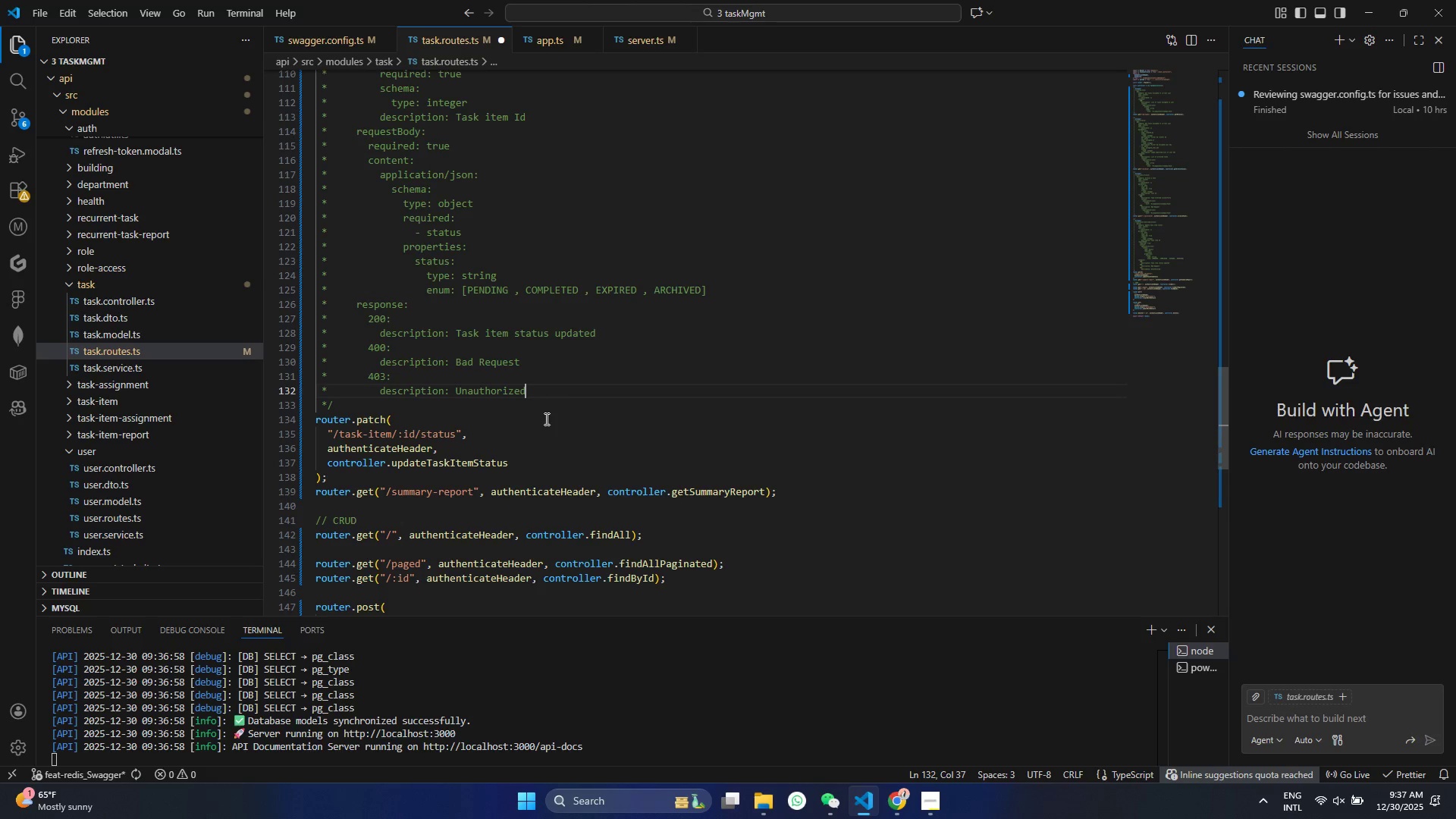 
key(Control+ControlLeft)
 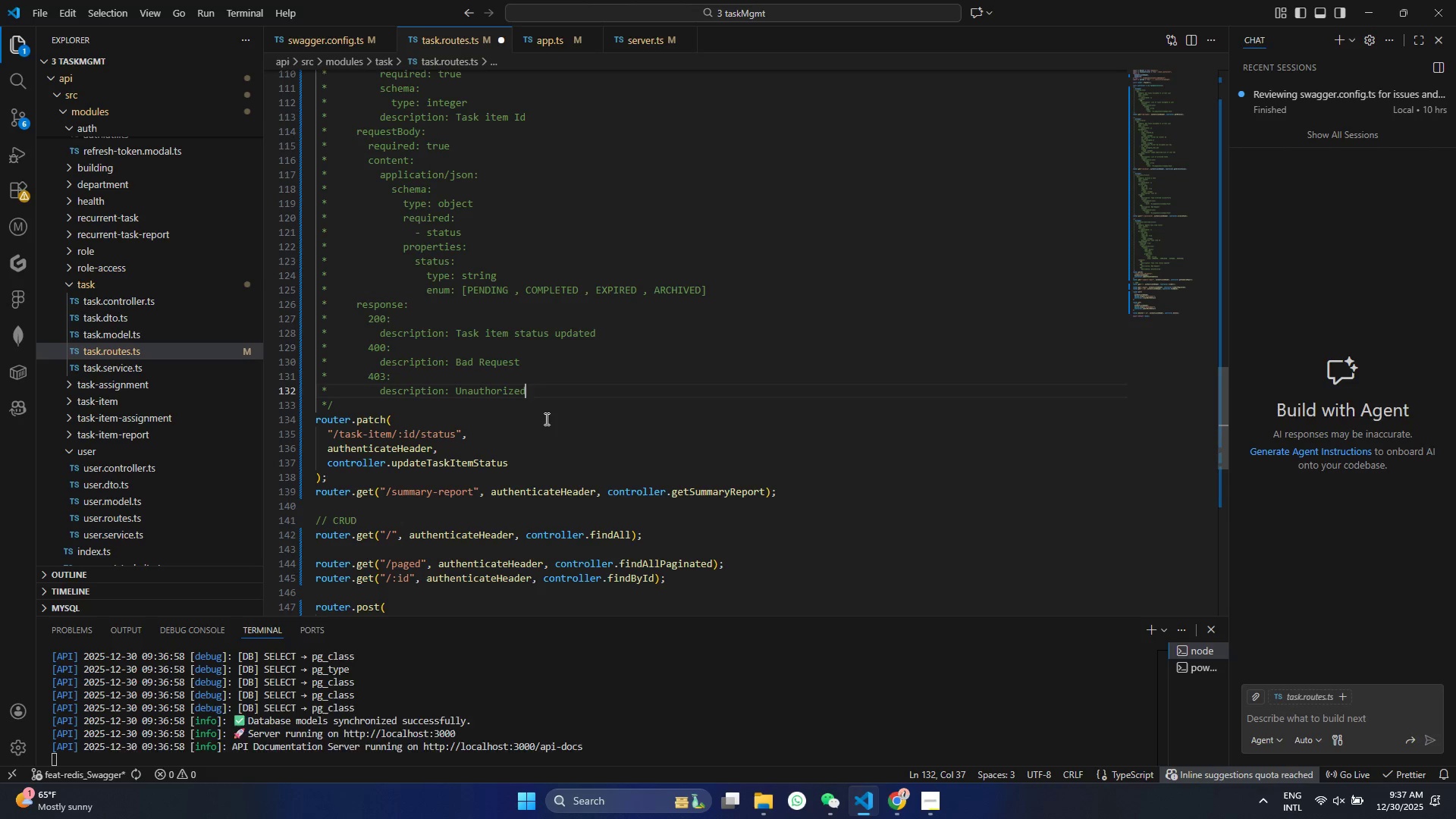 
key(Control+S)
 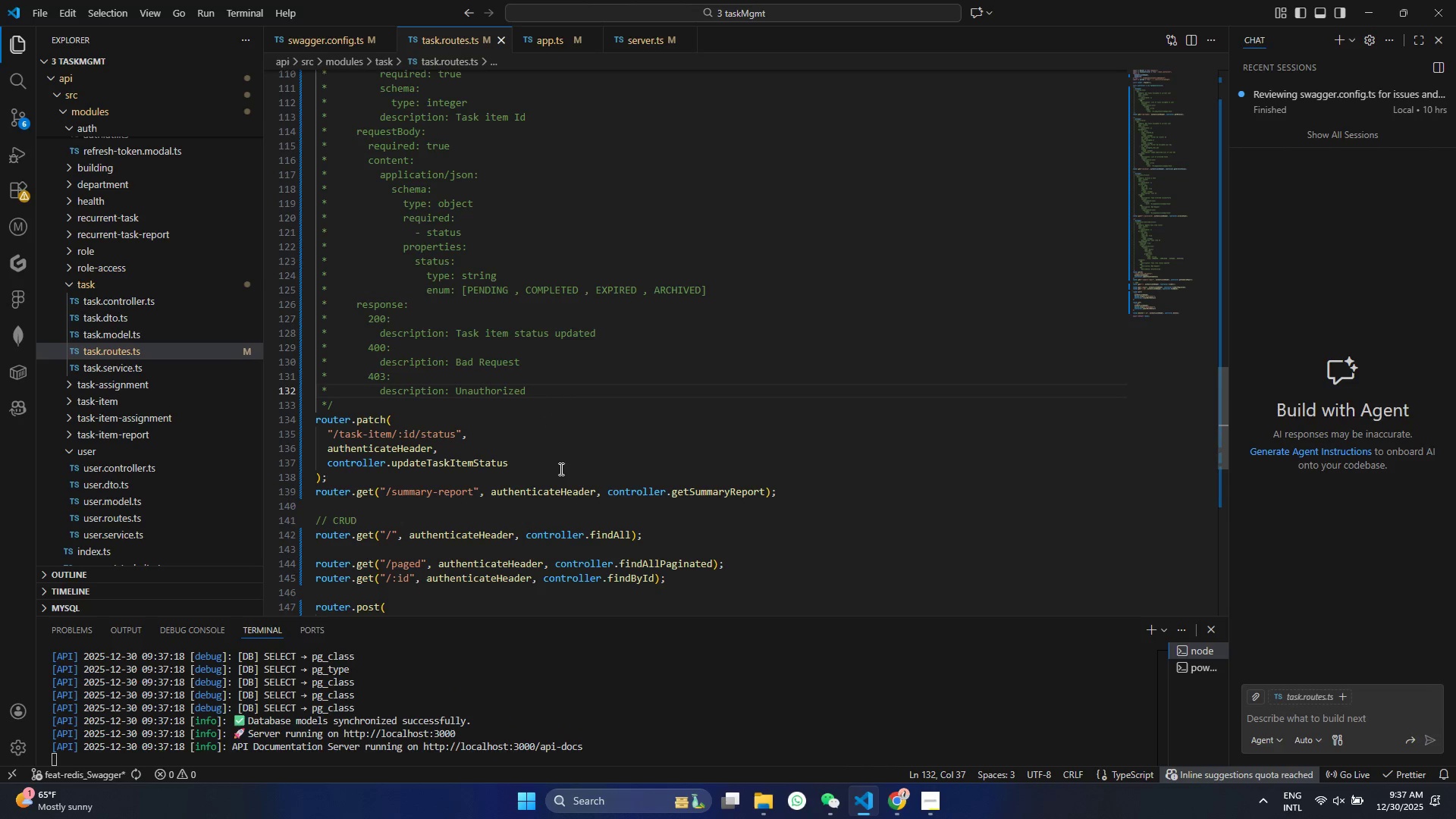 
scroll: coordinate [566, 490], scroll_direction: up, amount: 8.0
 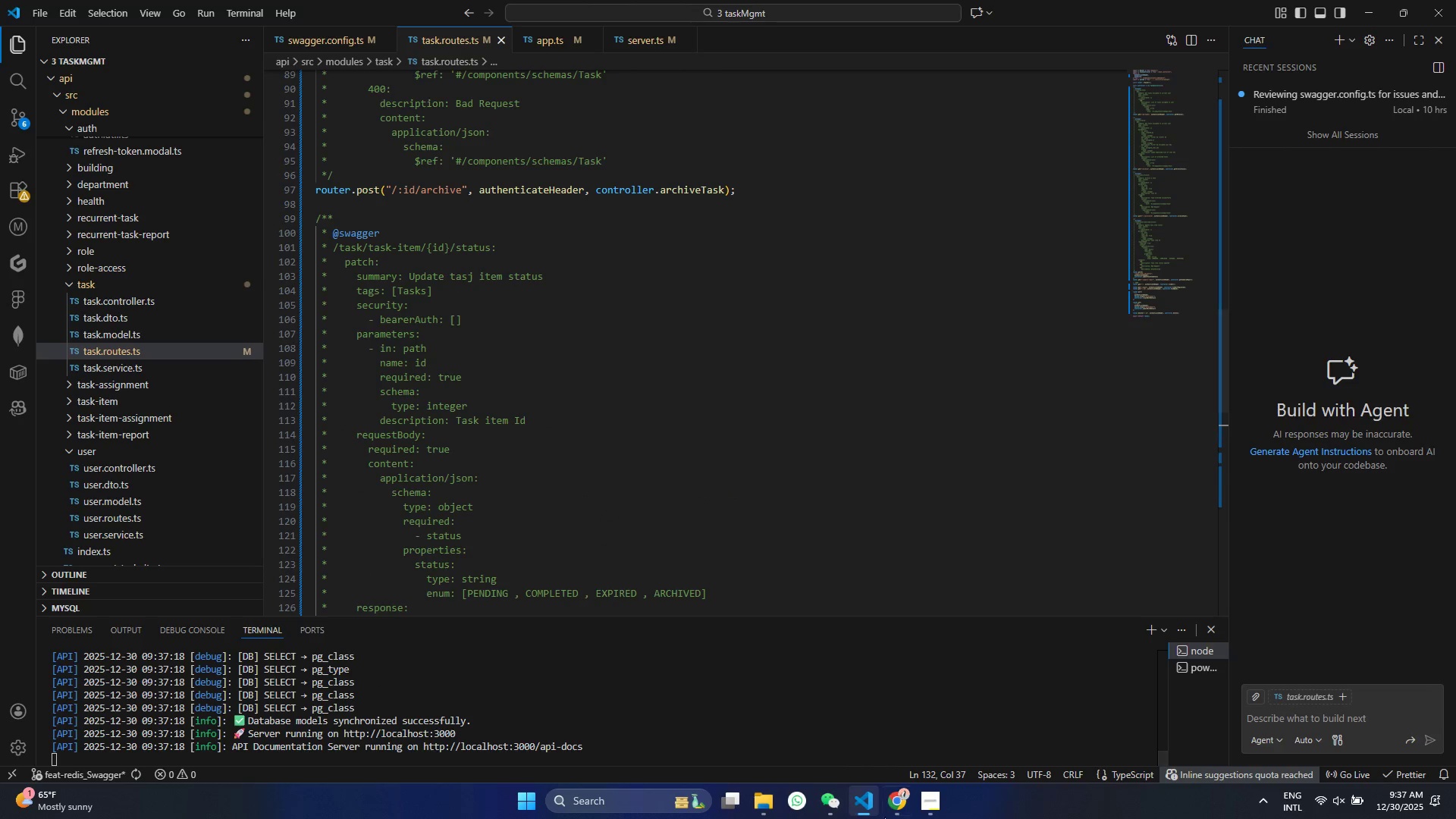 
left_click([893, 815])
 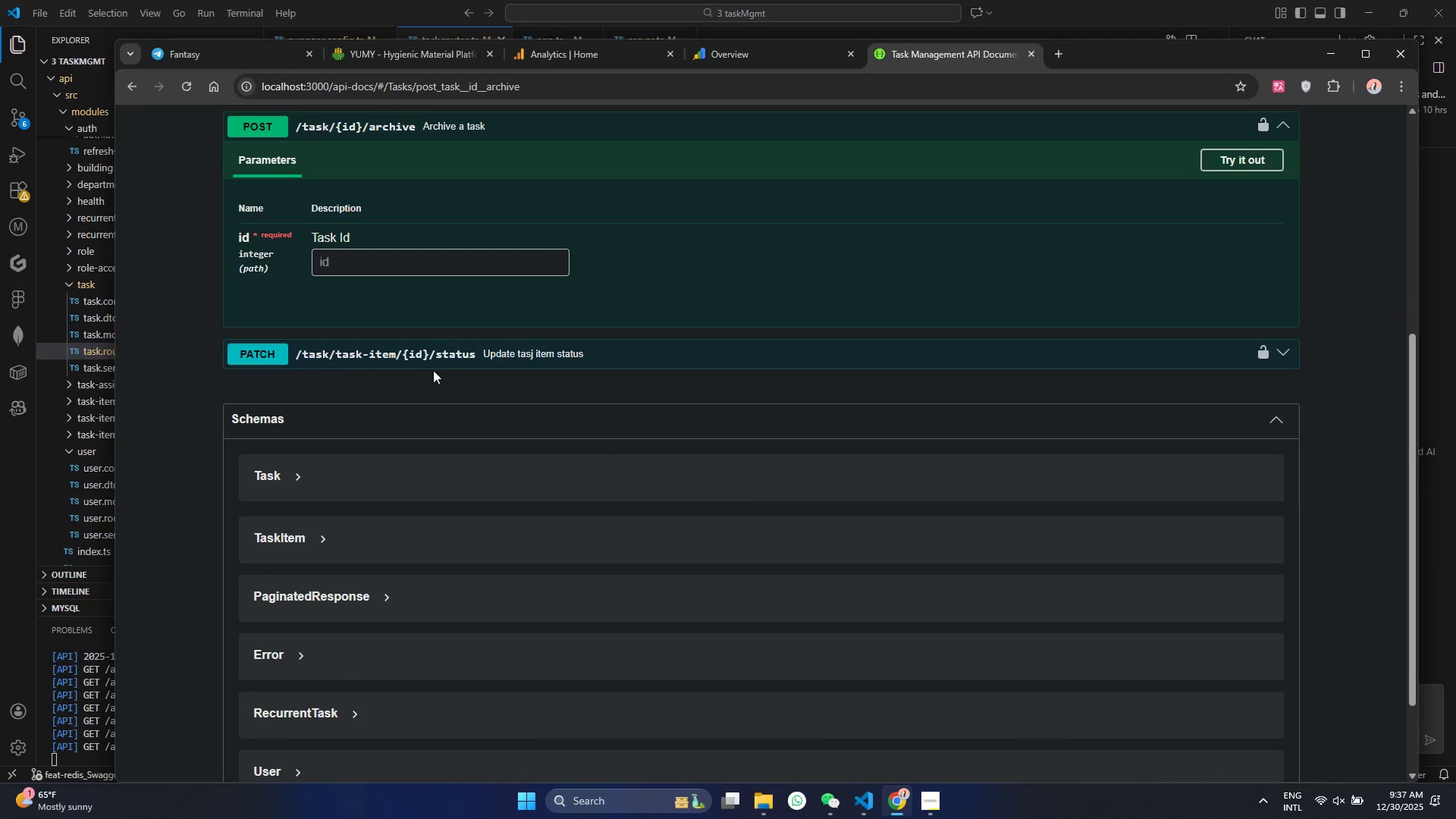 
left_click([638, 350])
 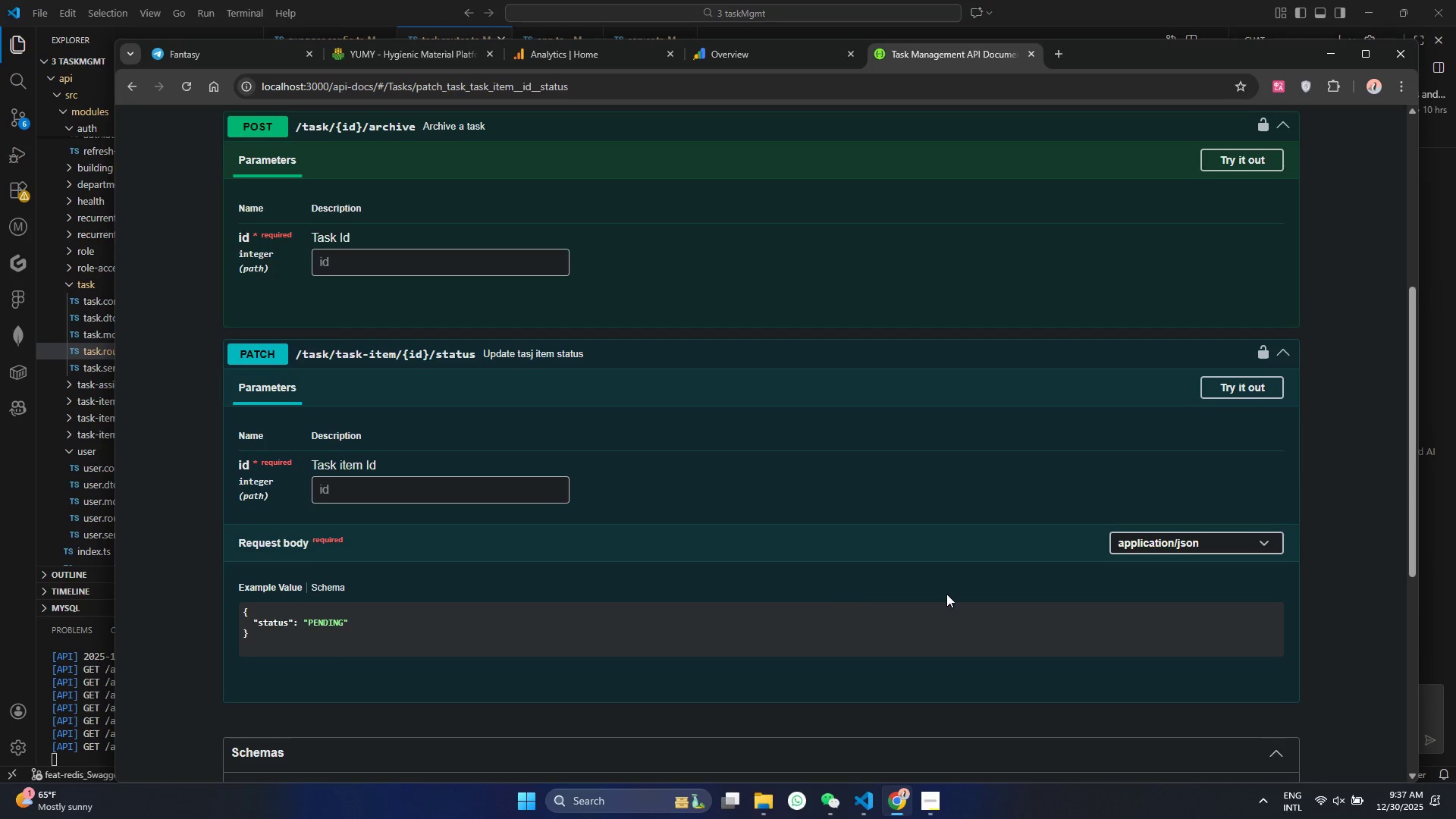 
wait(5.84)
 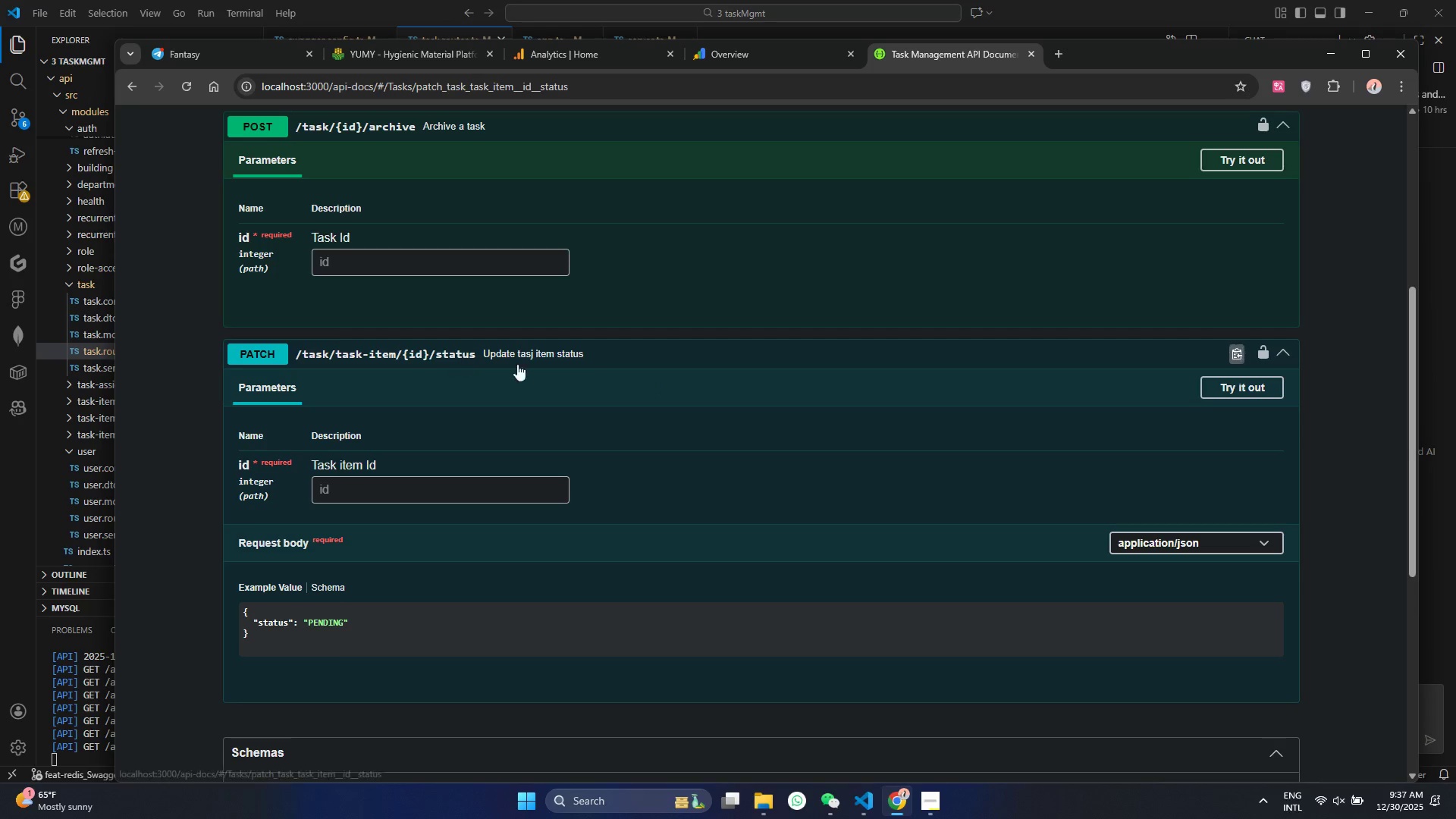 
scroll: coordinate [409, 599], scroll_direction: down, amount: 3.0
 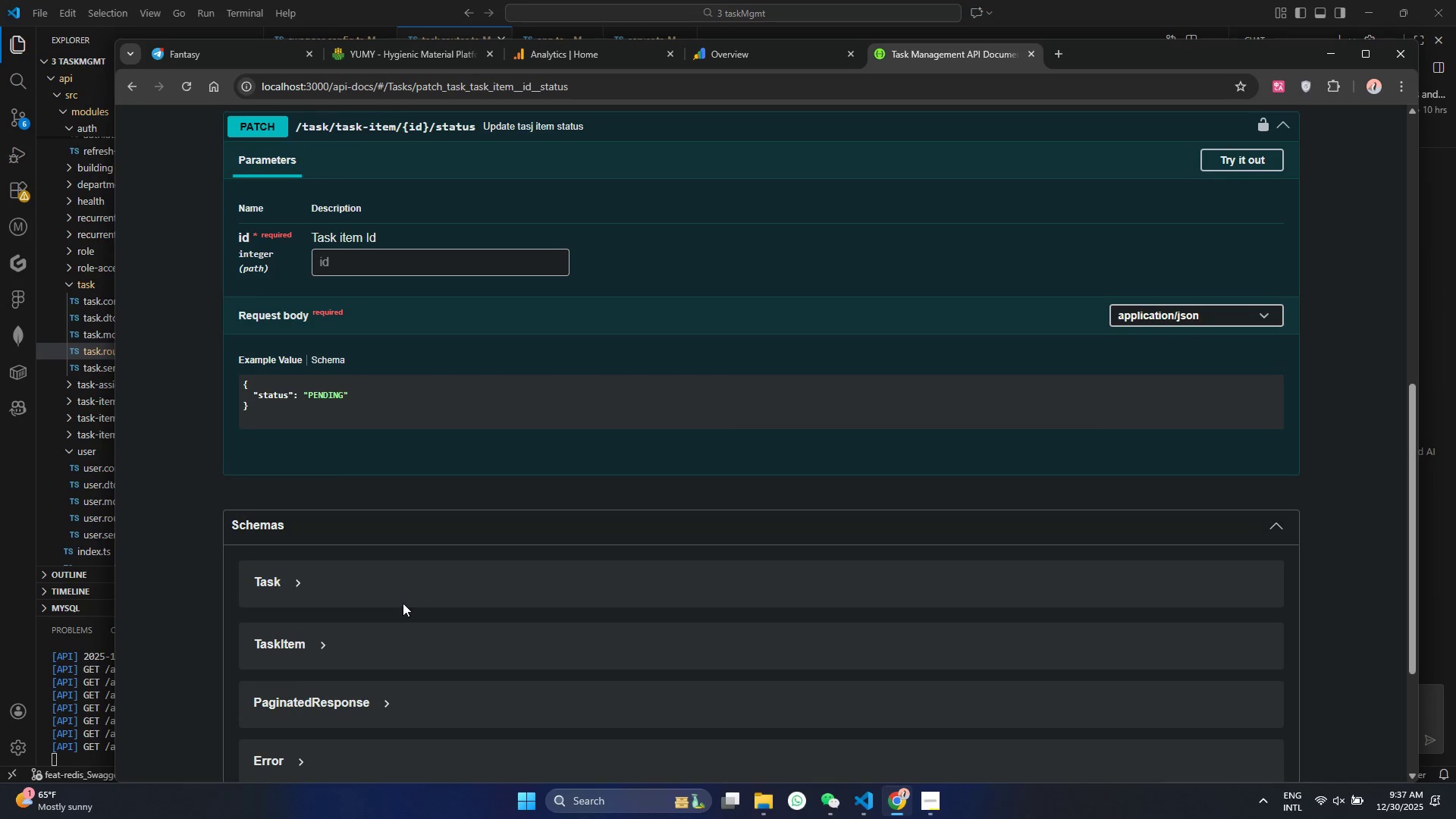 
scroll: coordinate [403, 603], scroll_direction: up, amount: 2.0
 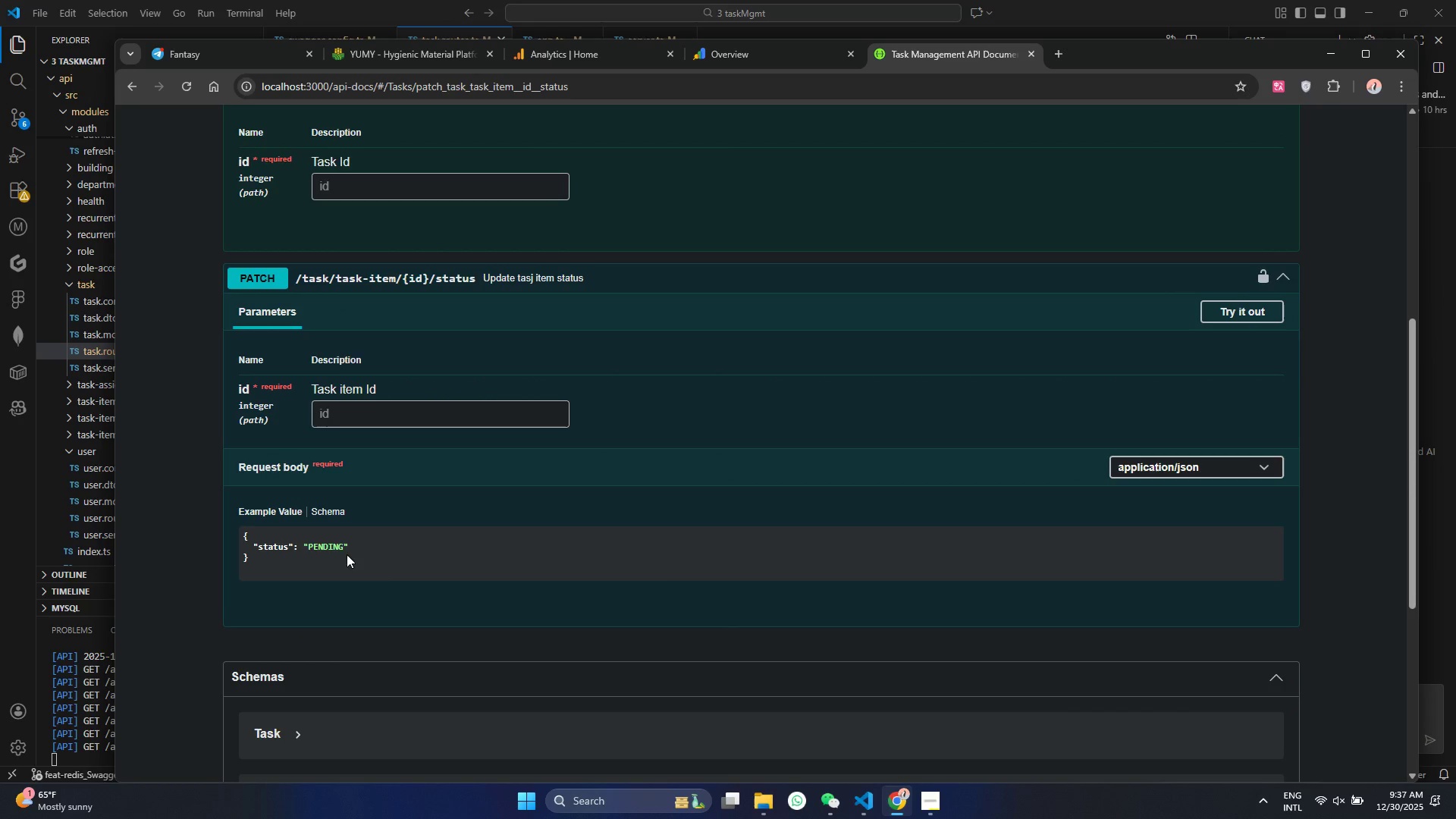 
double_click([332, 542])
 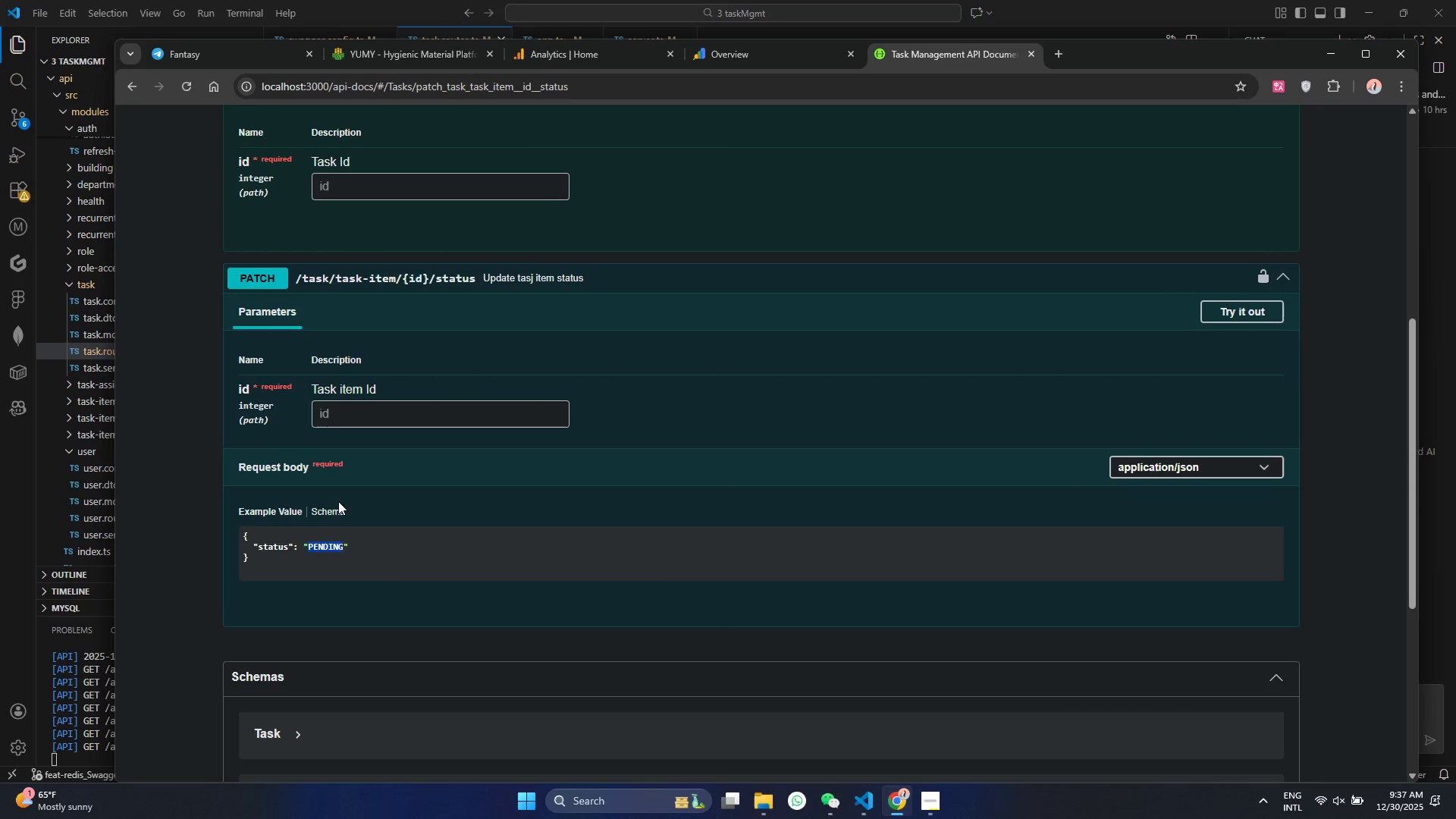 
left_click([335, 502])
 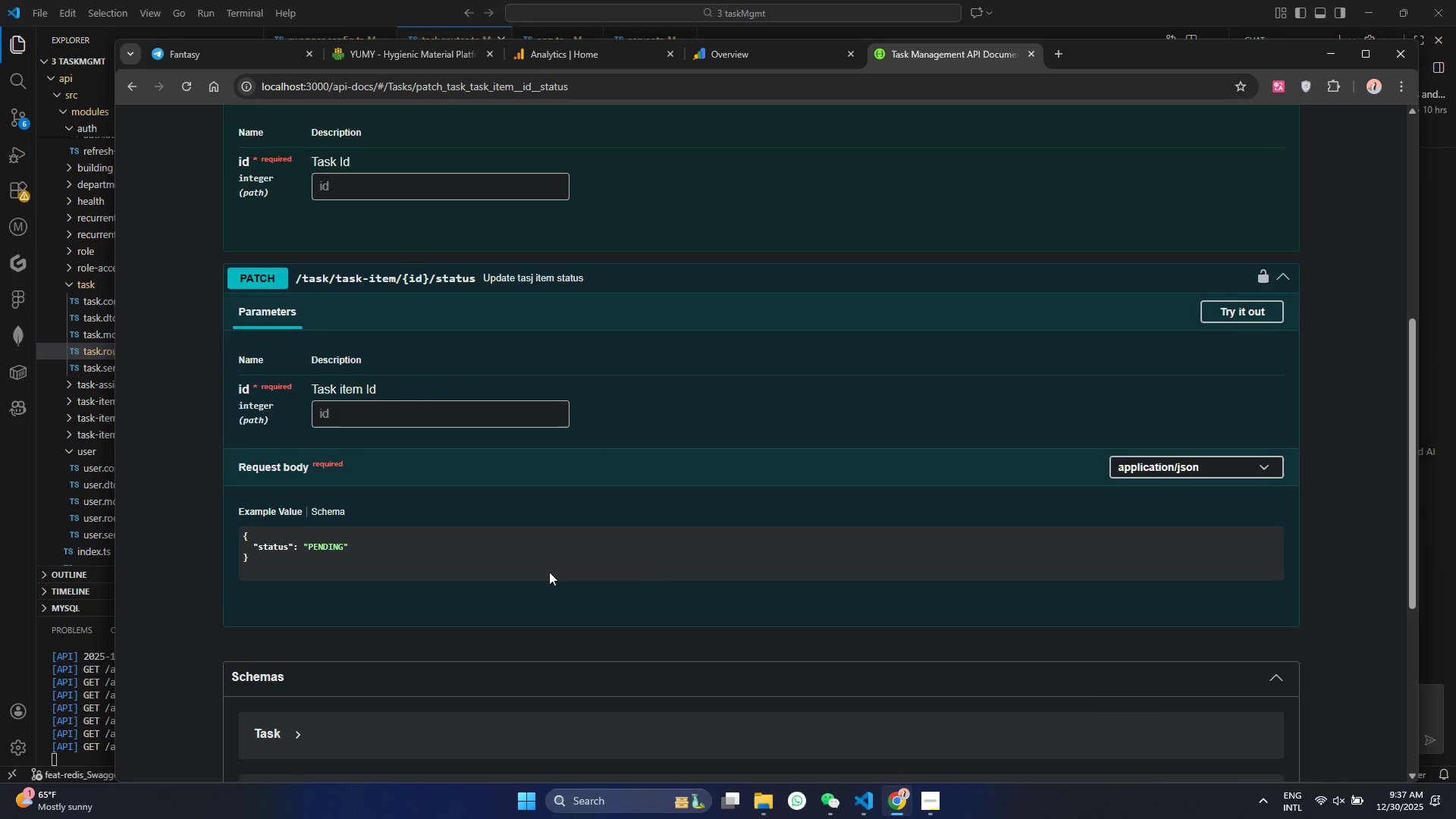 
scroll: coordinate [549, 572], scroll_direction: down, amount: 1.0
 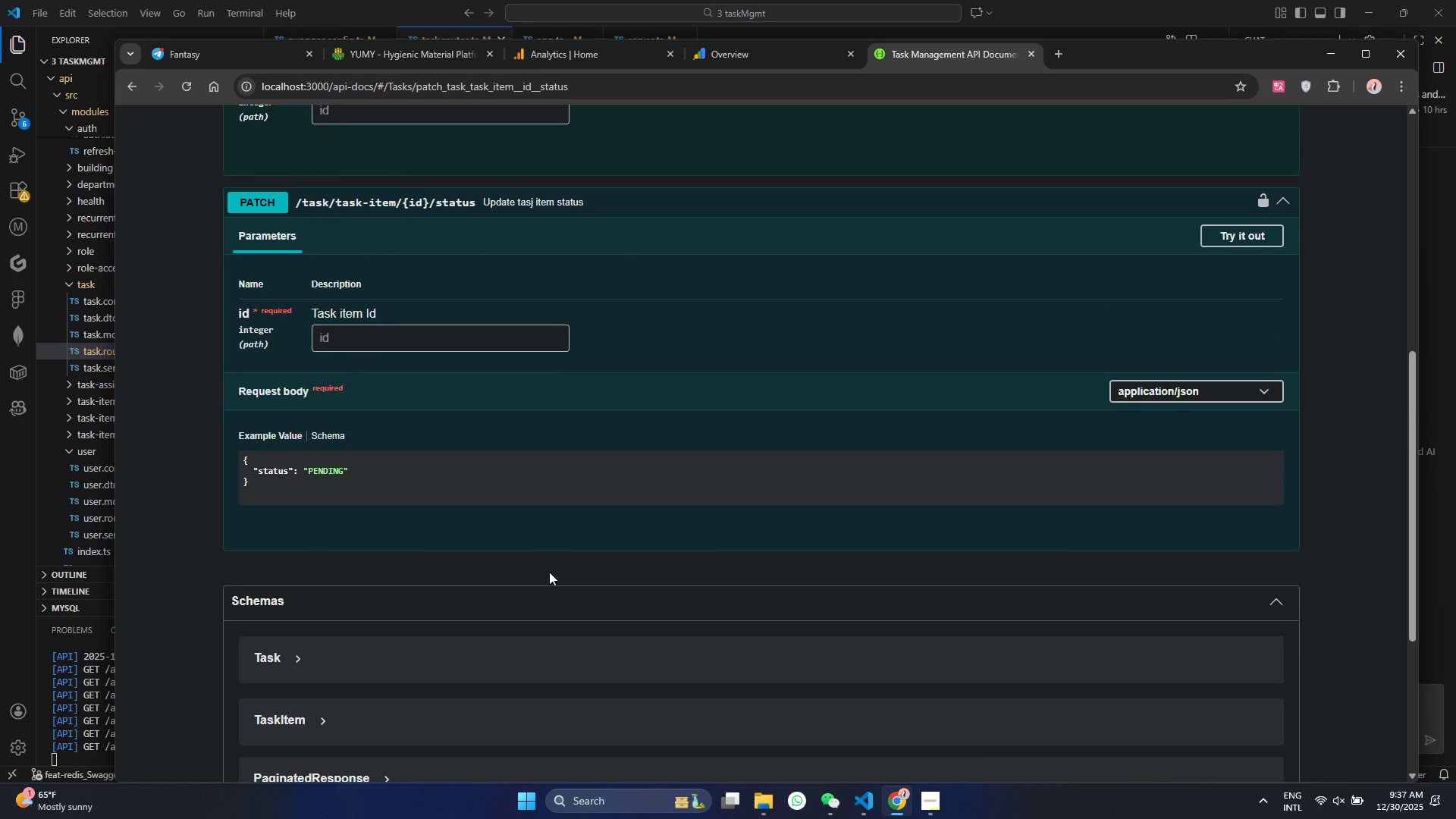 
scroll: coordinate [549, 572], scroll_direction: none, amount: 0.0
 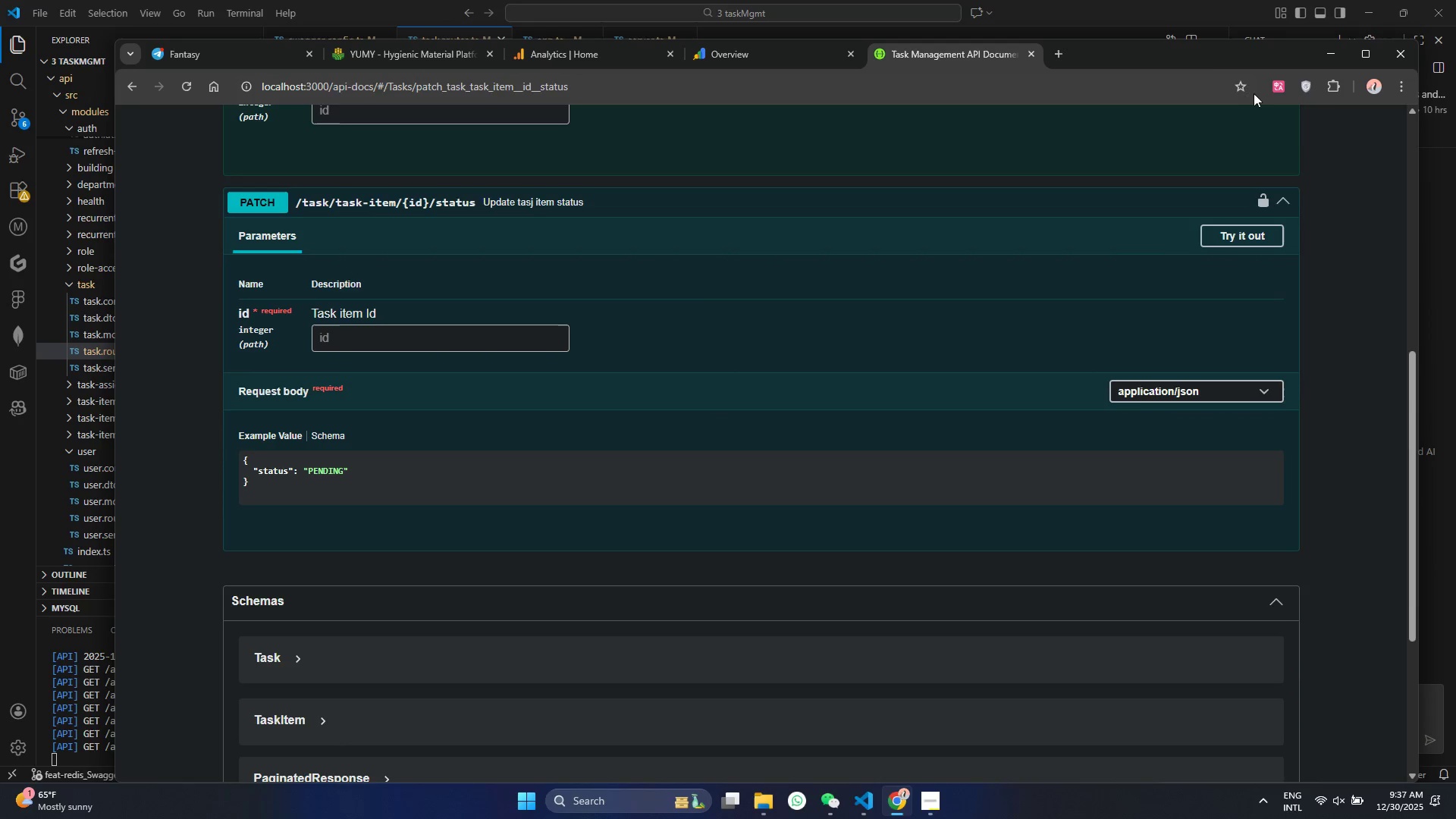 
left_click([1329, 53])
 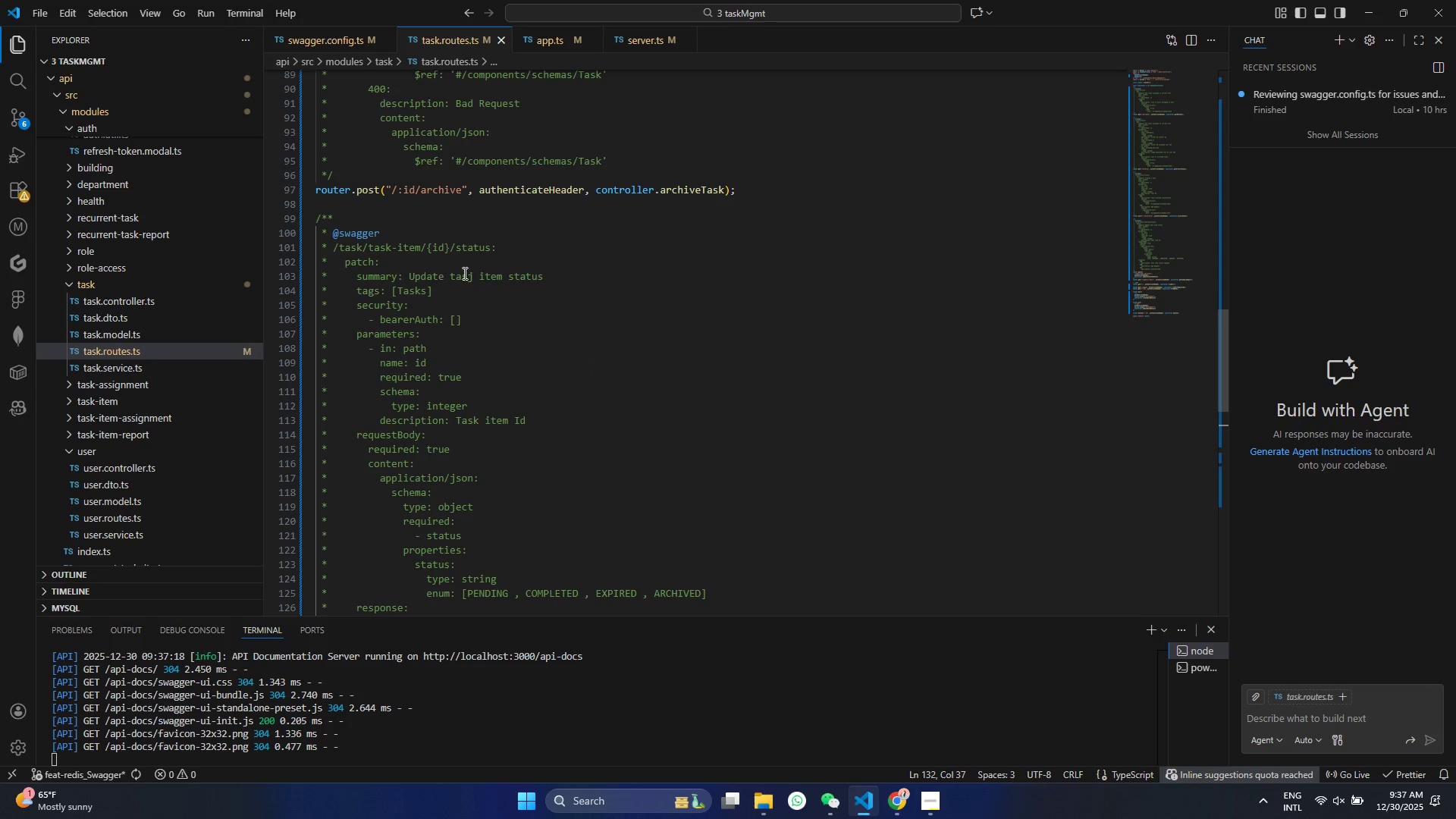 
left_click([469, 275])
 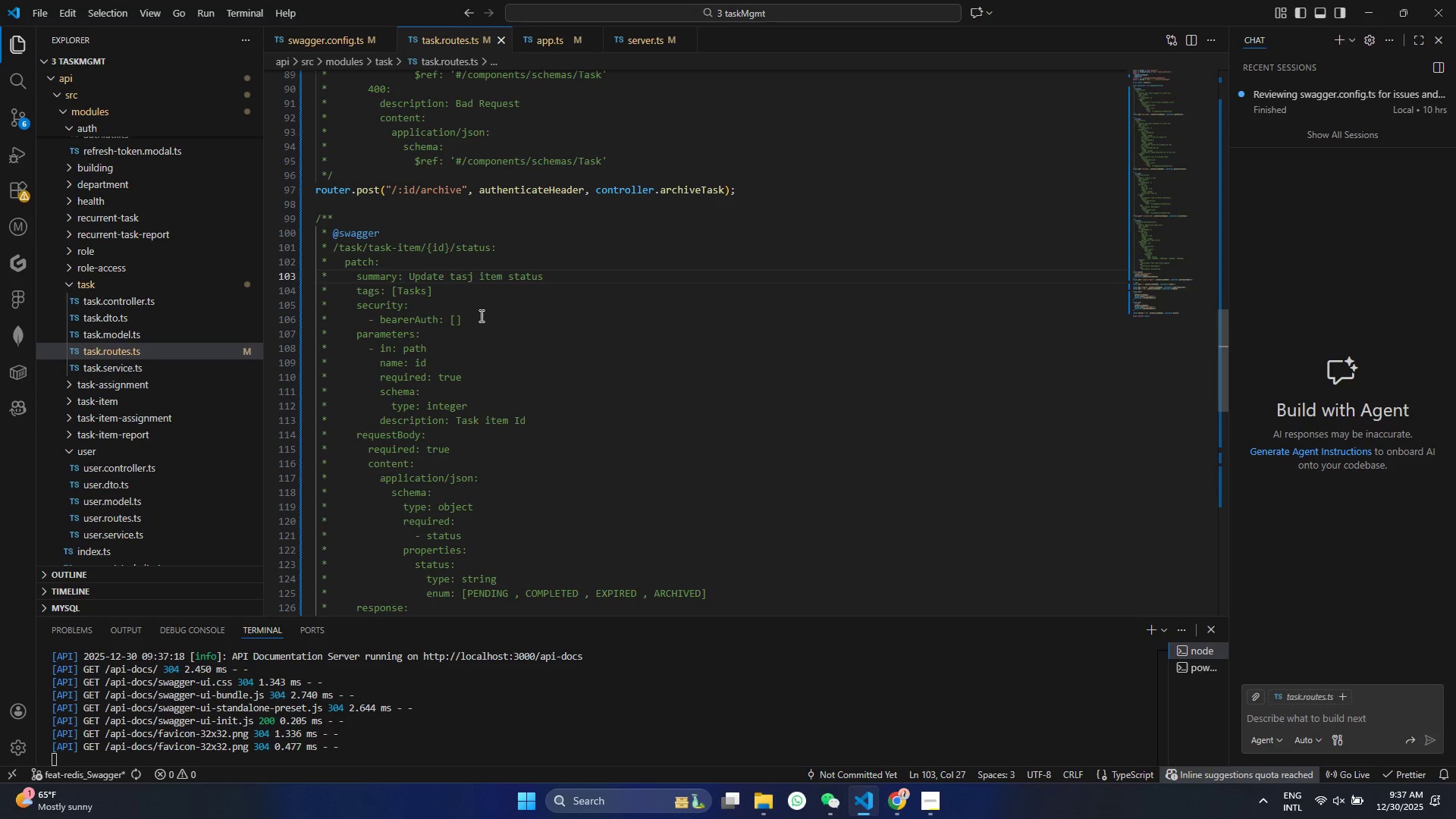 
key(ArrowRight)
 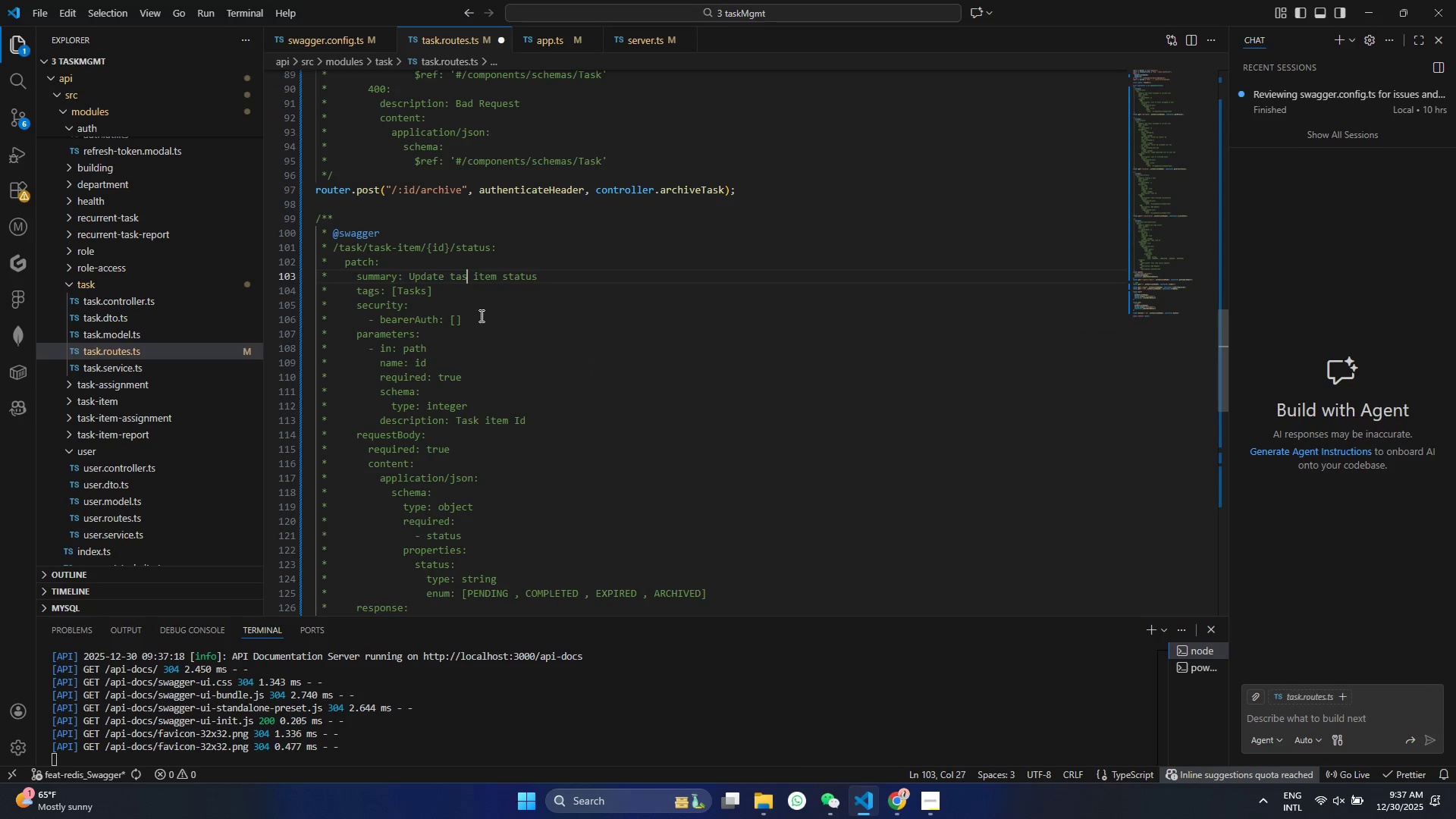 
key(Backspace)
 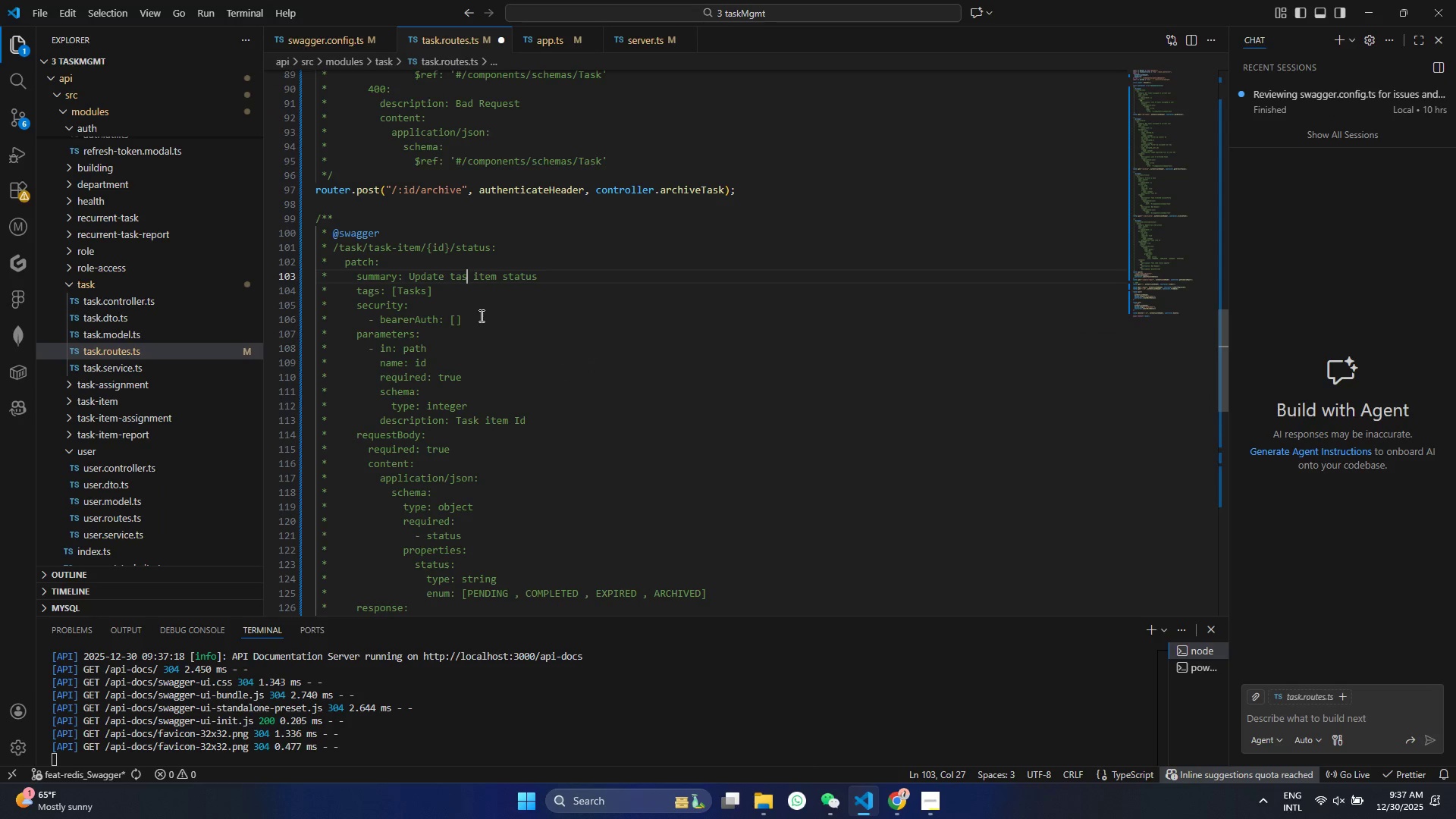 
key(K)
 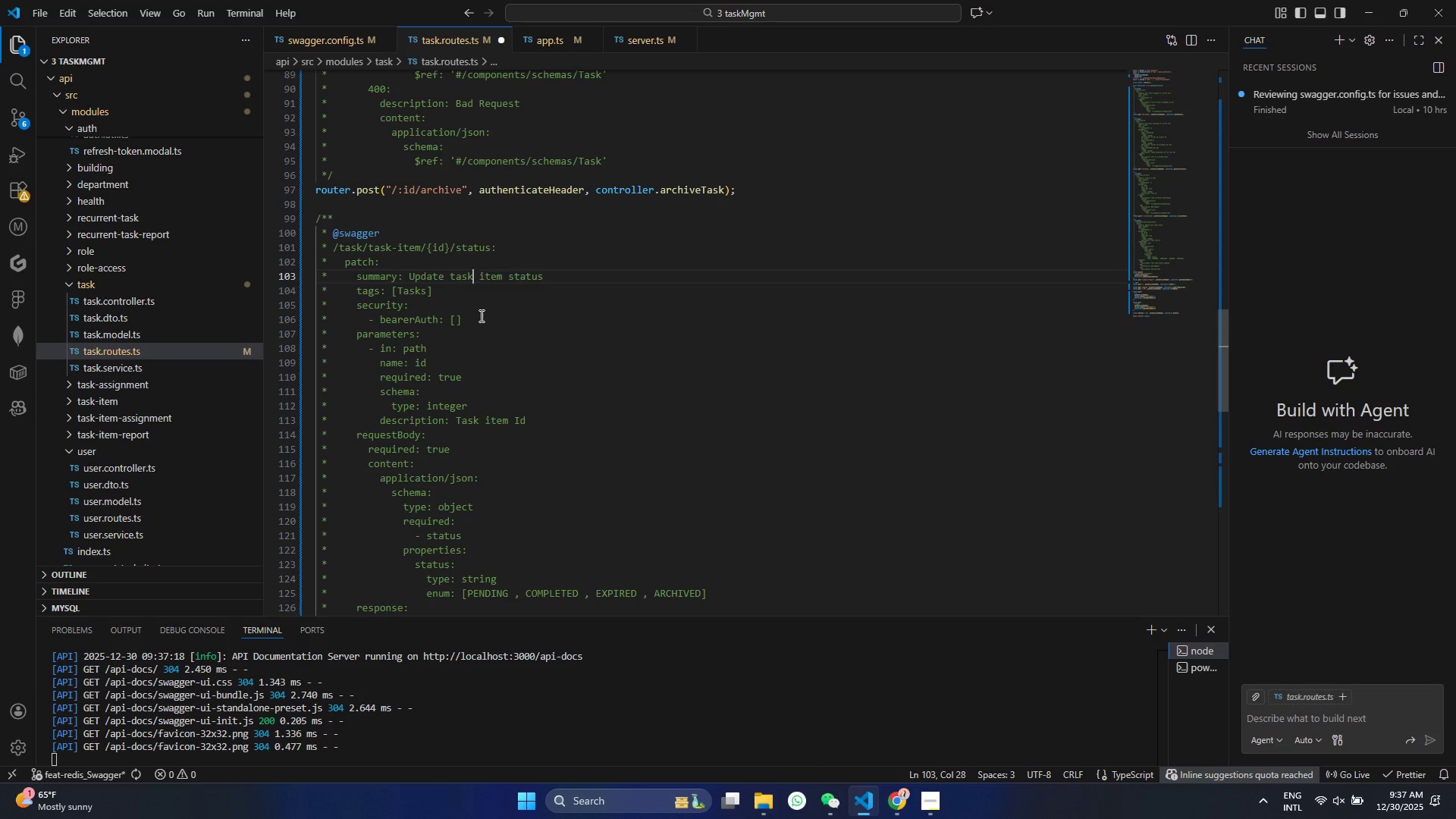 
key(Control+ControlLeft)
 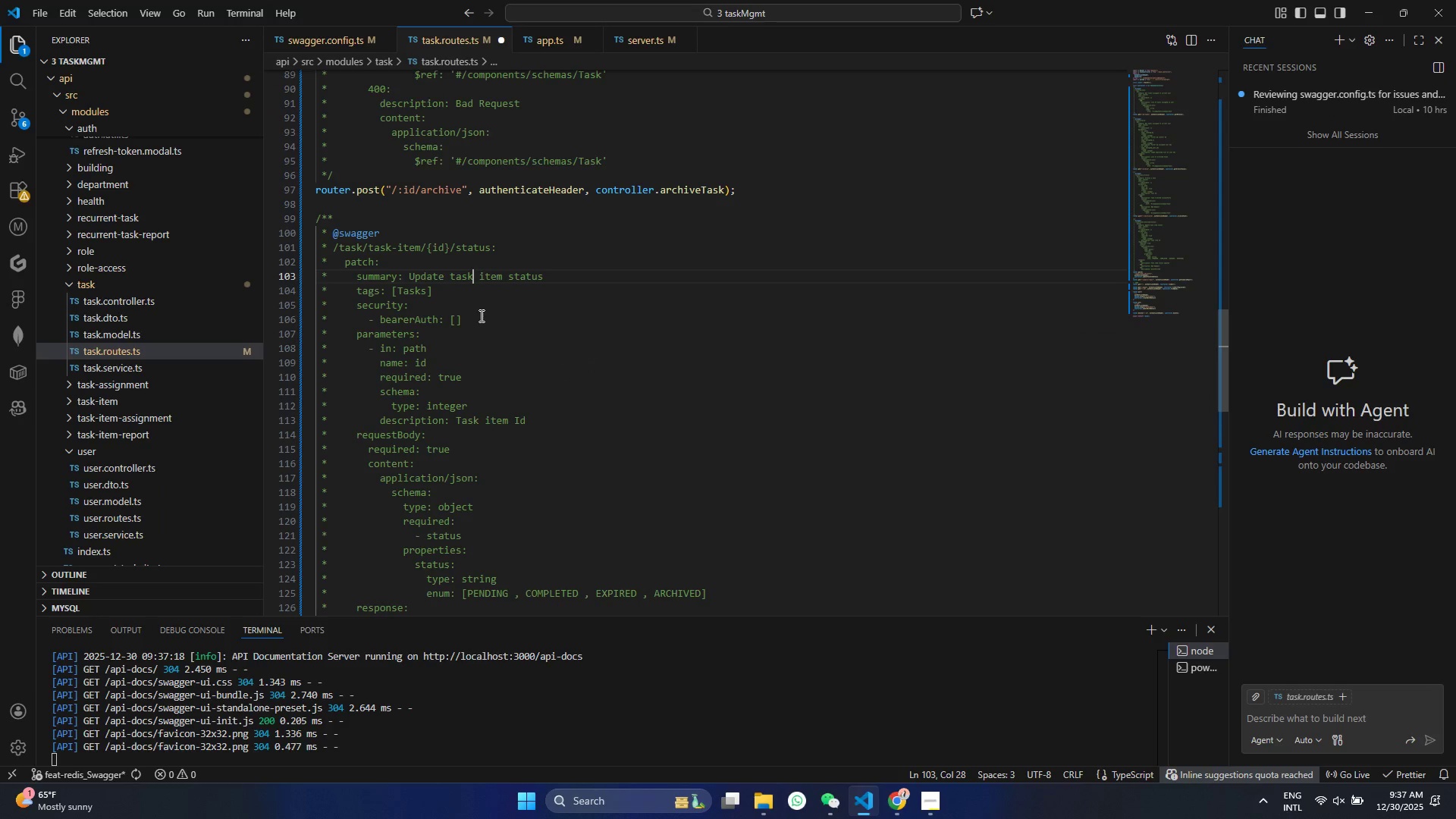 
key(Control+S)
 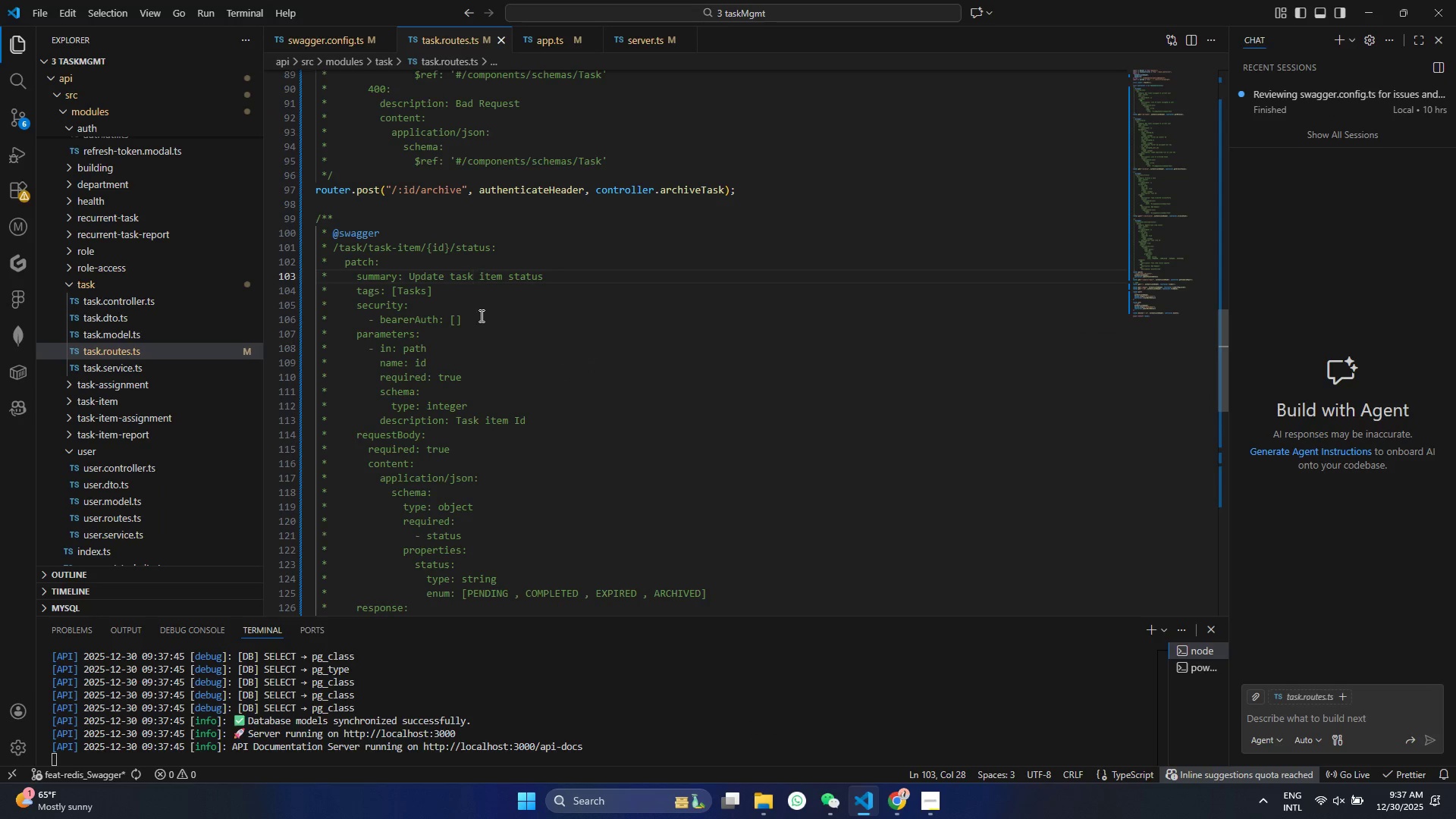 
scroll: coordinate [406, 240], scroll_direction: down, amount: 1.0
 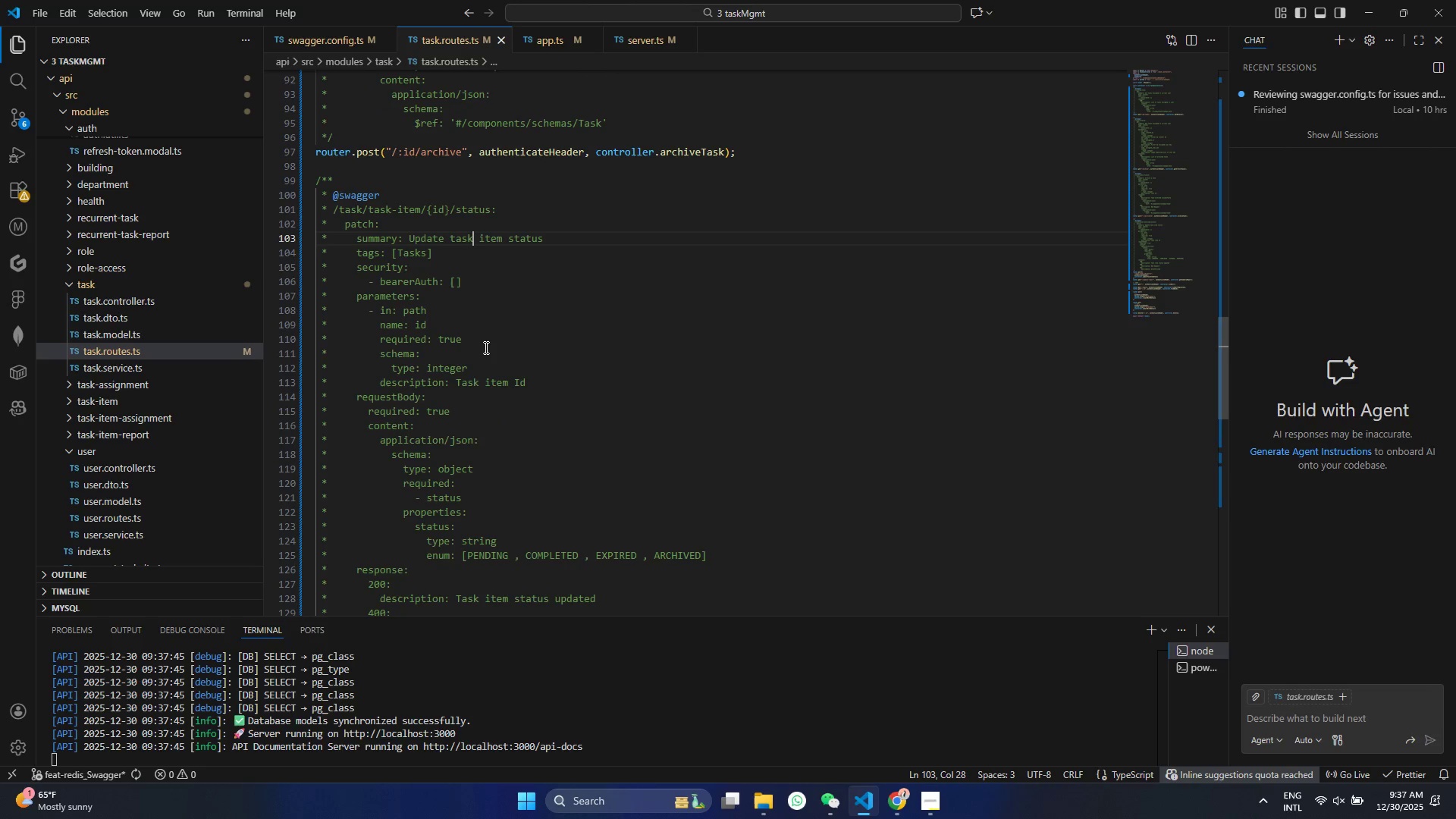 
wait(10.1)
 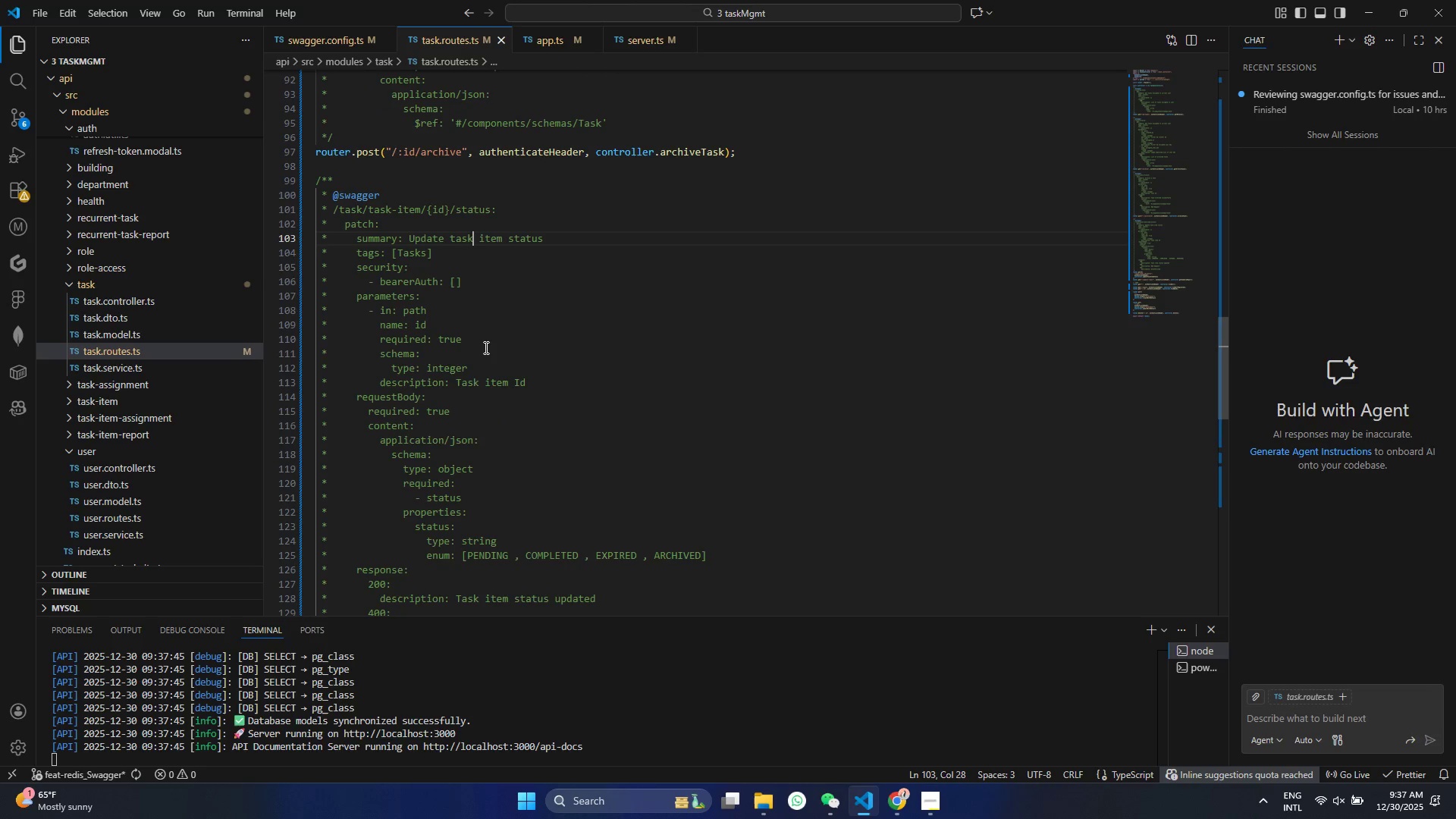 
scroll: coordinate [507, 351], scroll_direction: down, amount: 3.0
 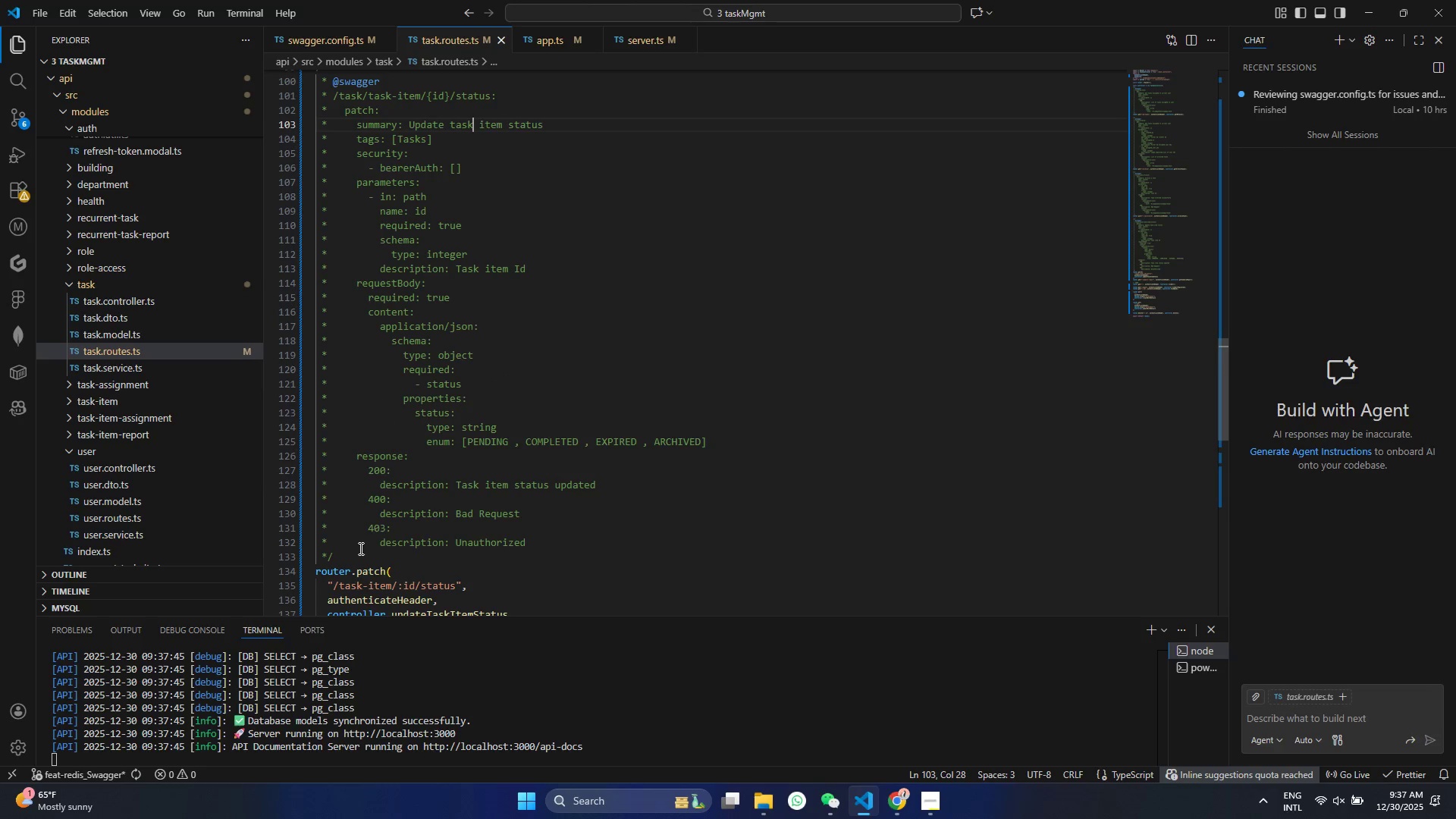 
left_click_drag(start_coordinate=[353, 551], to_coordinate=[295, 216])
 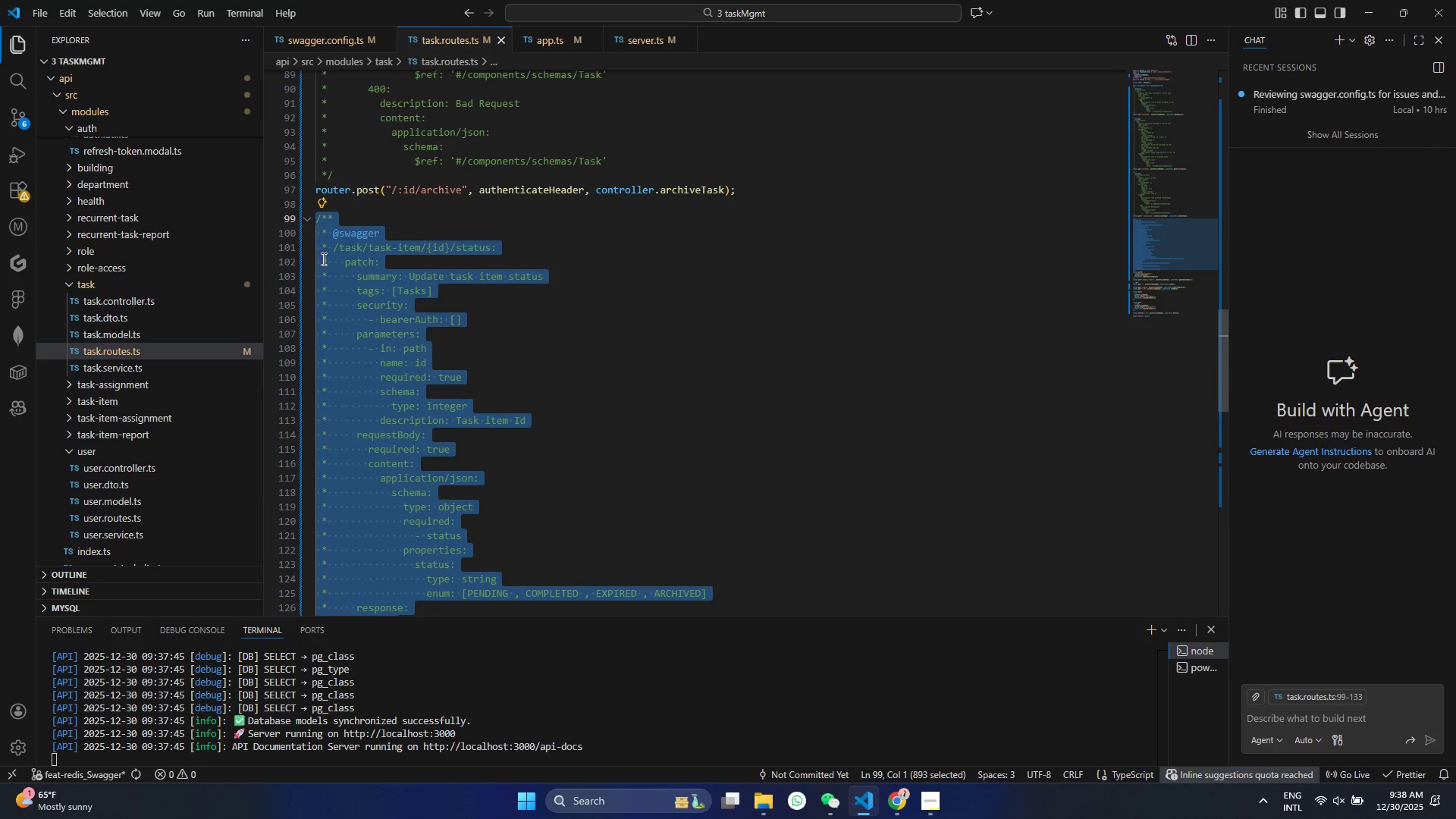 
scroll: coordinate [310, 388], scroll_direction: up, amount: 4.0
 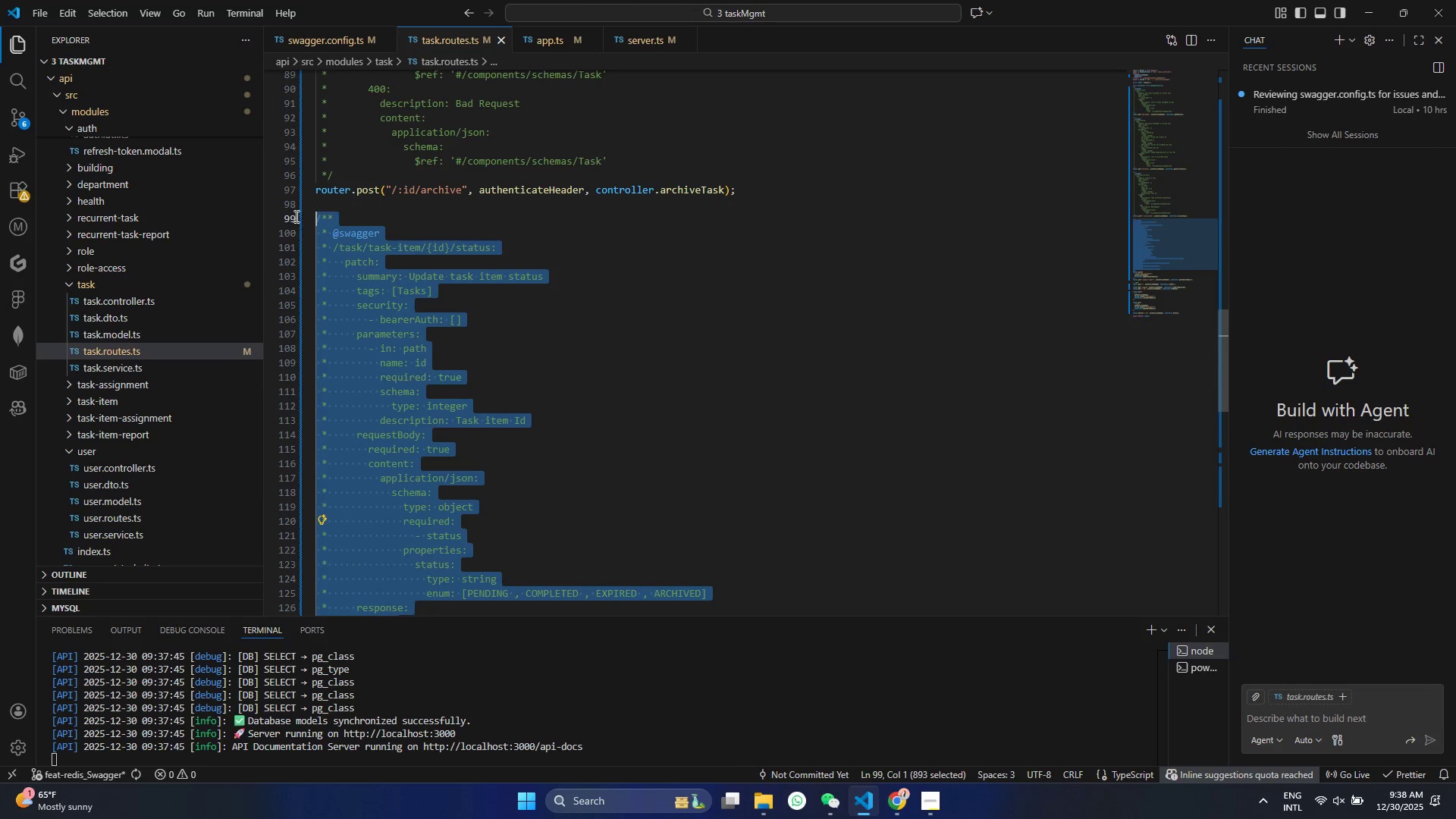 
hold_key(key=ControlLeft, duration=0.36)
 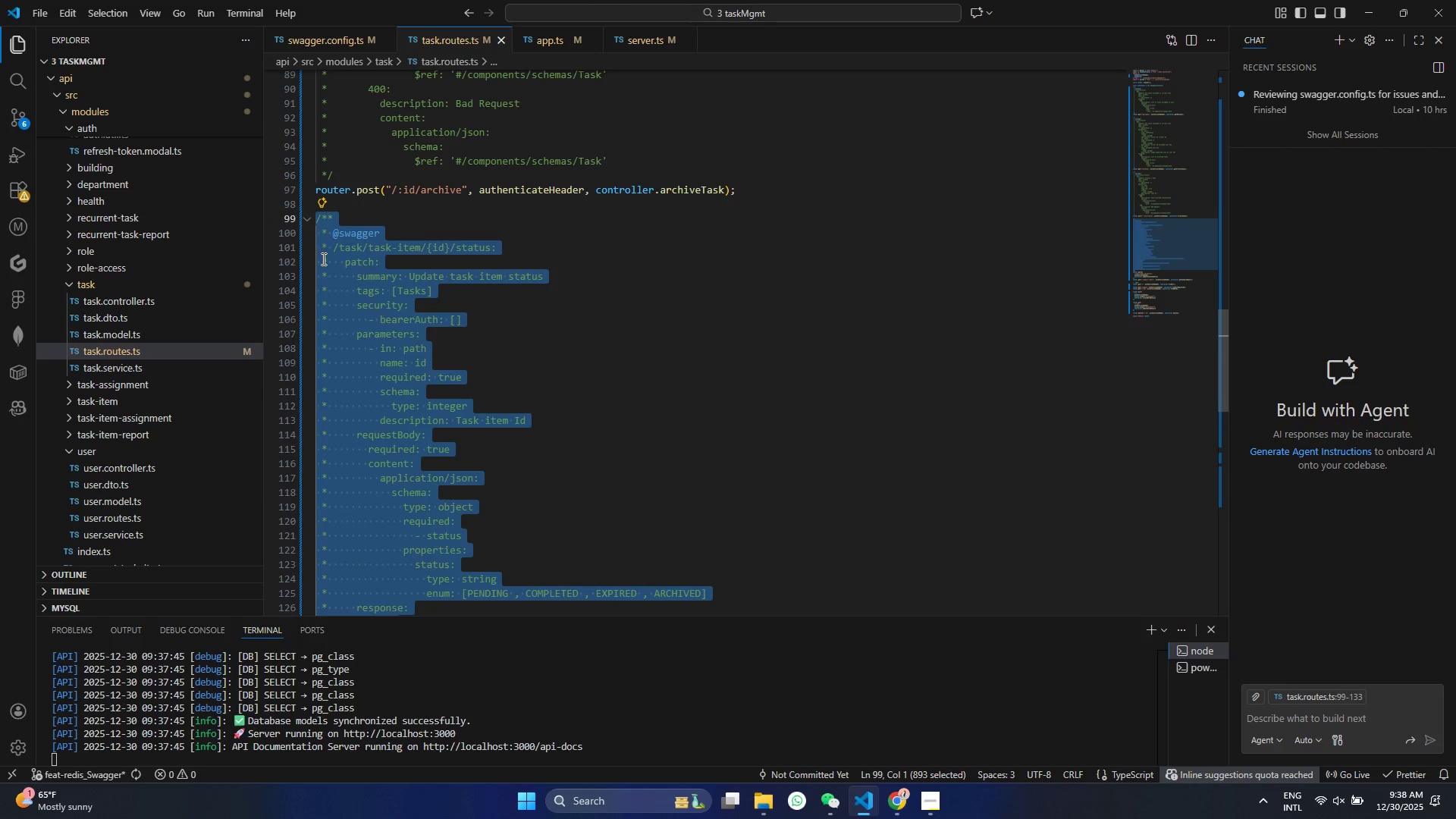 
key(Control+C)
 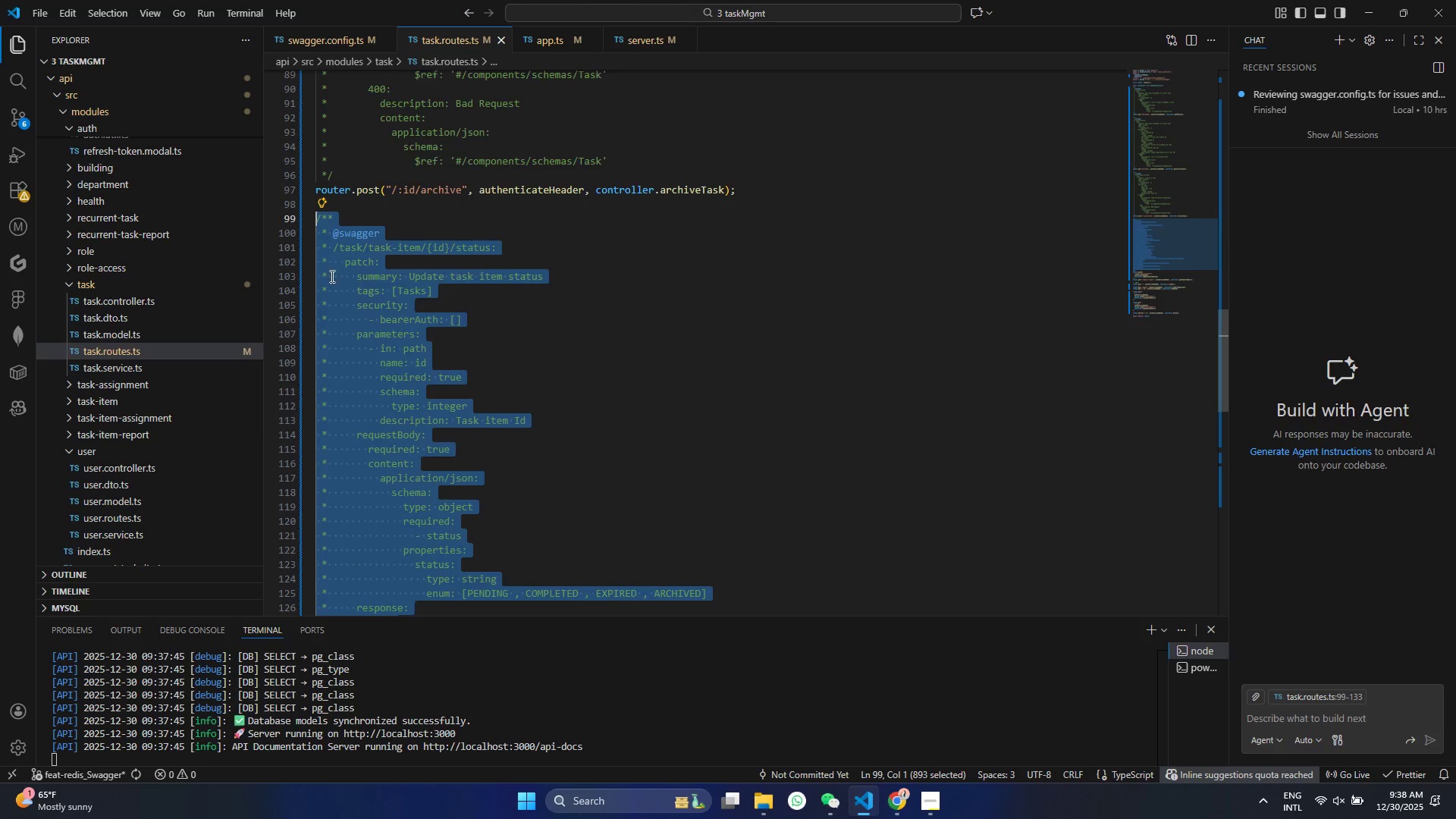 
scroll: coordinate [335, 285], scroll_direction: down, amount: 11.0
 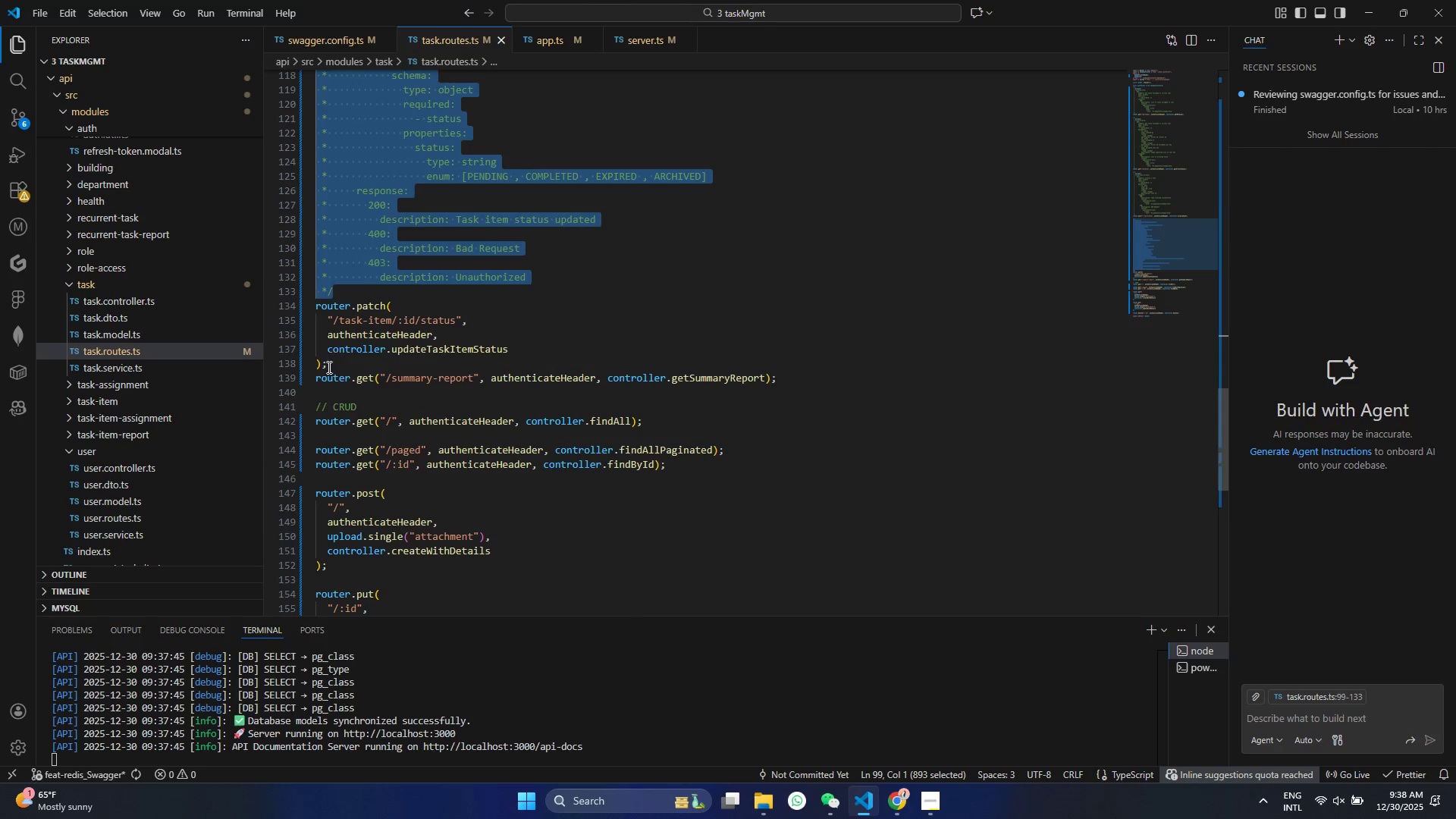 
left_click([326, 369])
 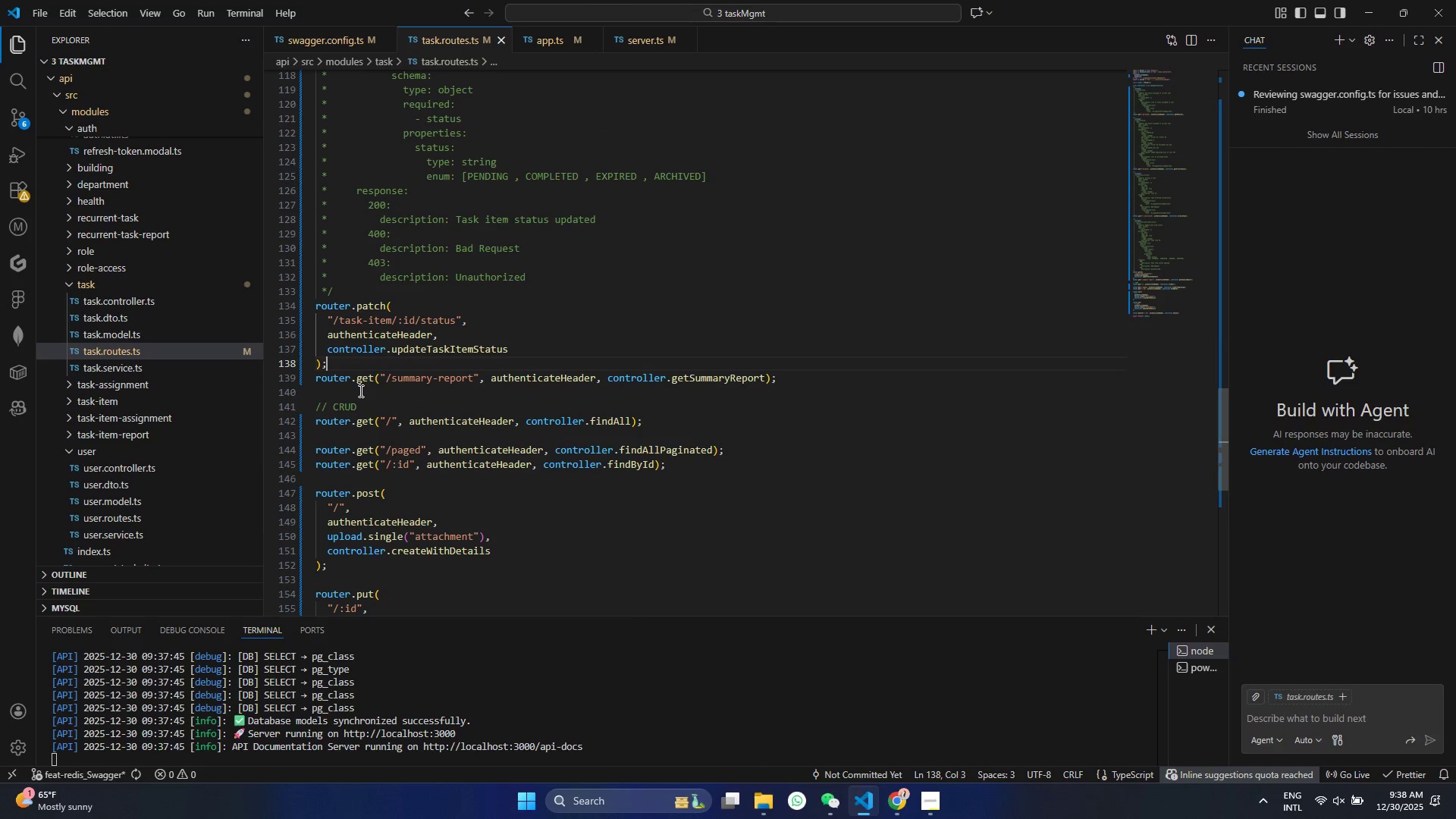 
key(Enter)
 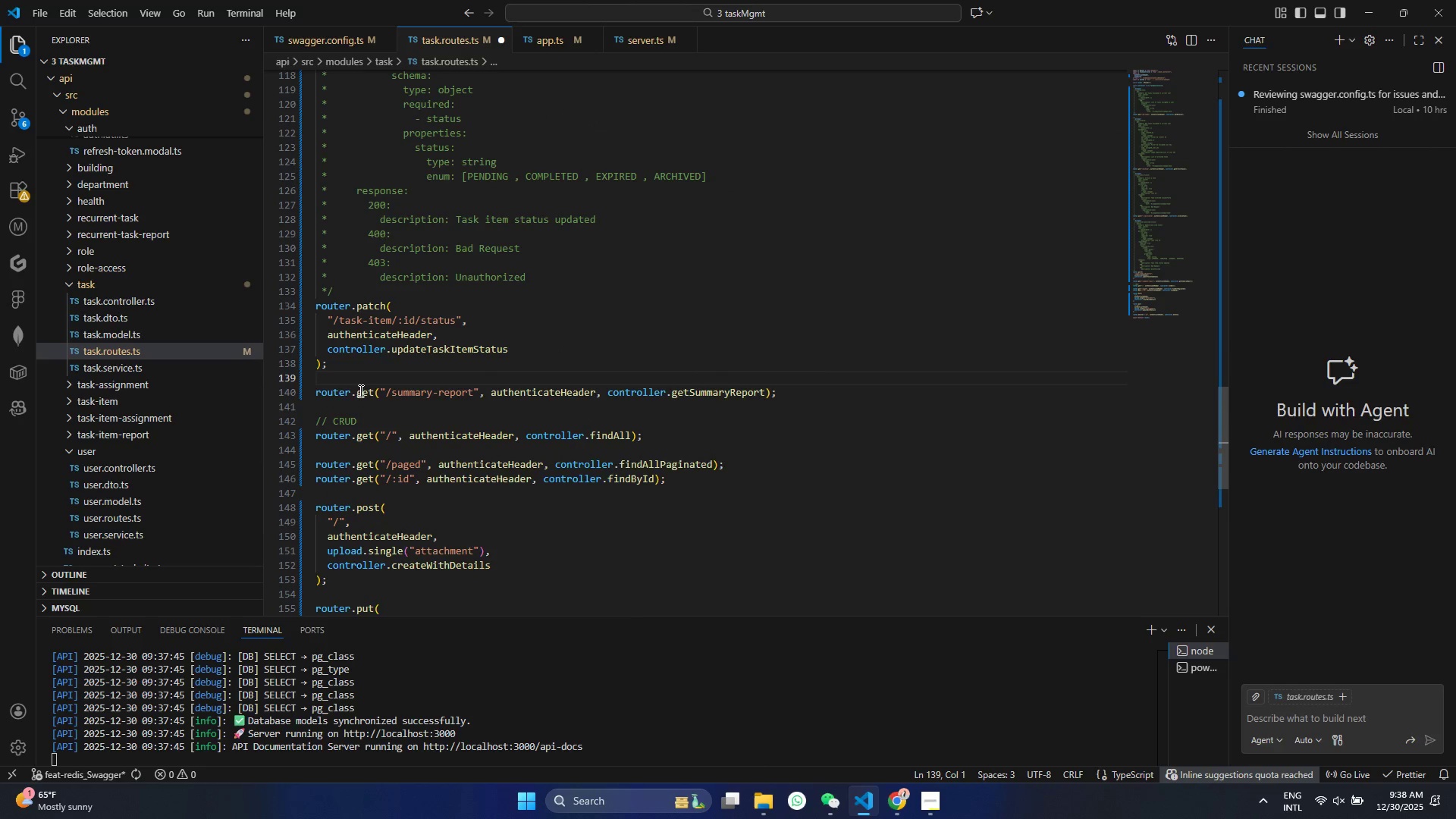 
key(Enter)
 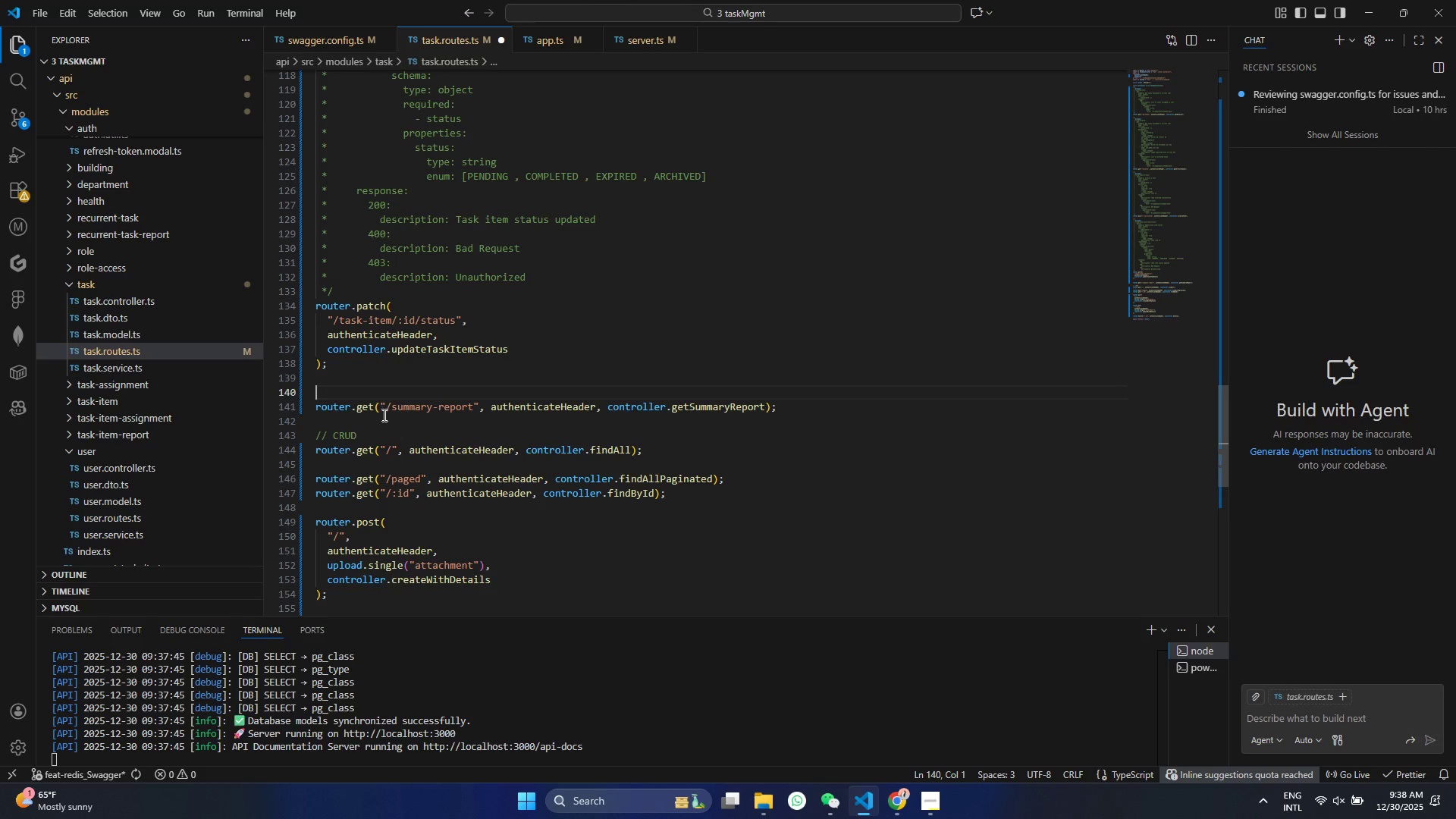 
left_click([381, 404])
 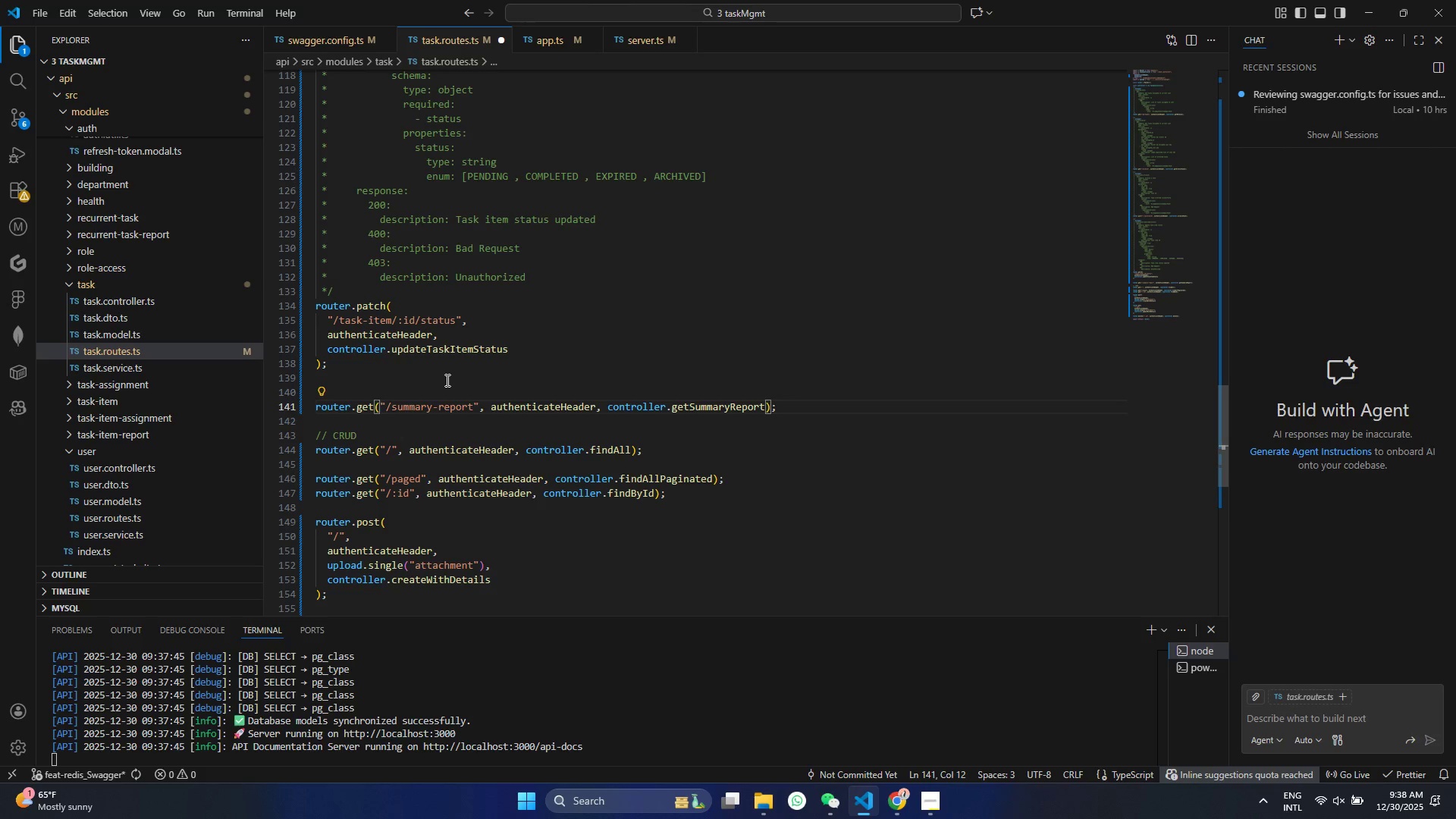 
key(Enter)
 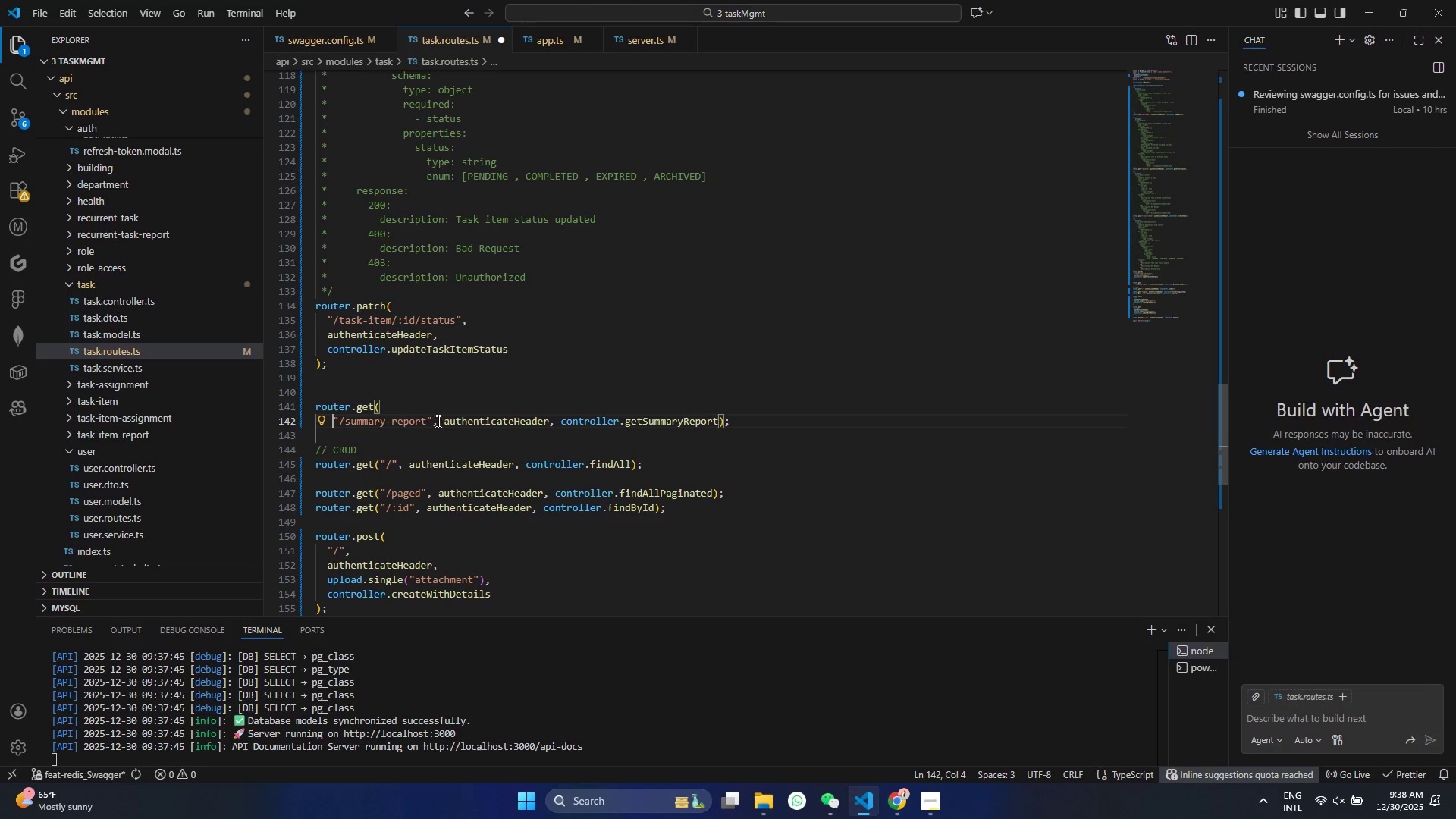 
left_click_drag(start_coordinate=[440, 424], to_coordinate=[444, 427])
 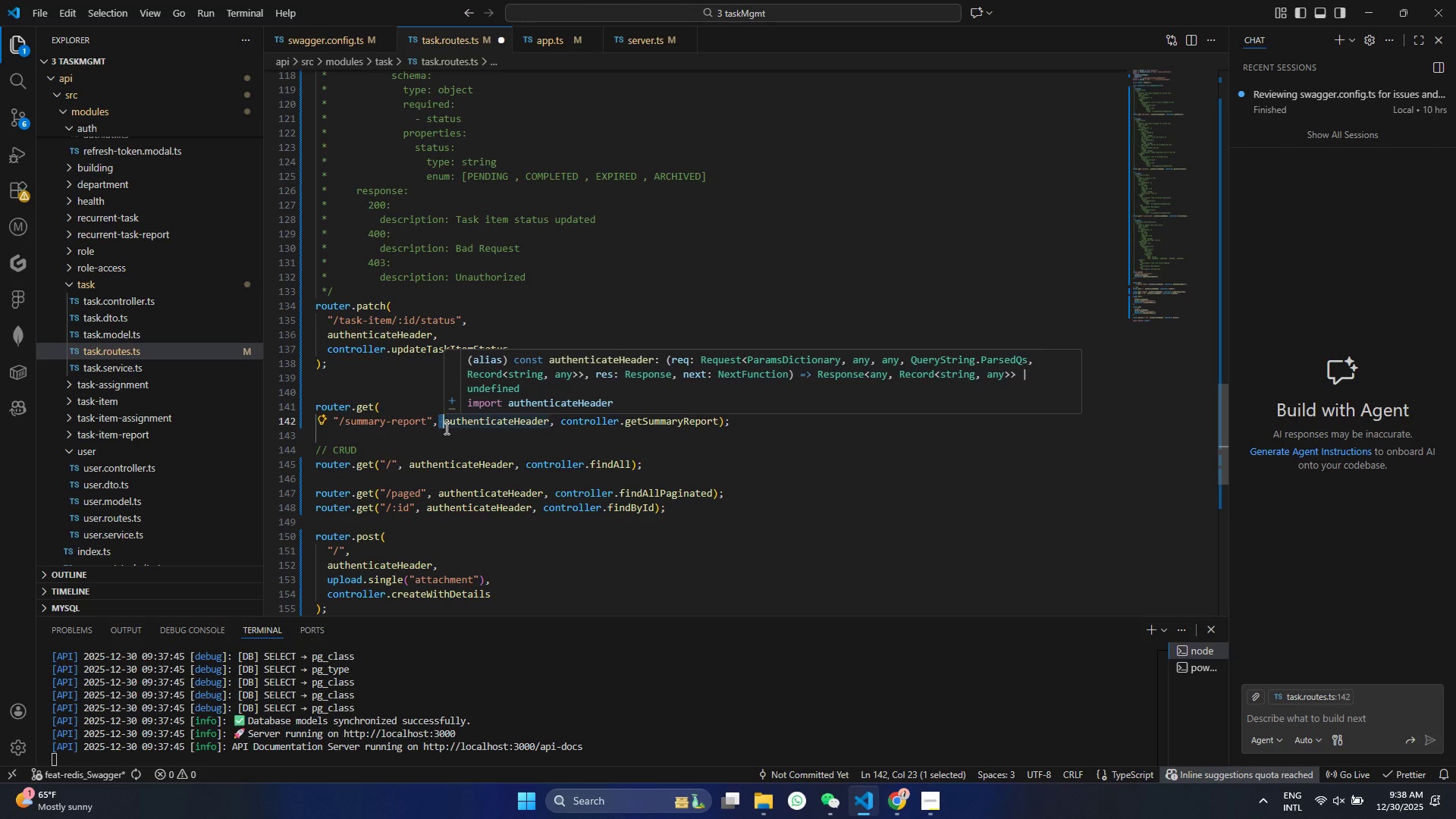 
key(Enter)
 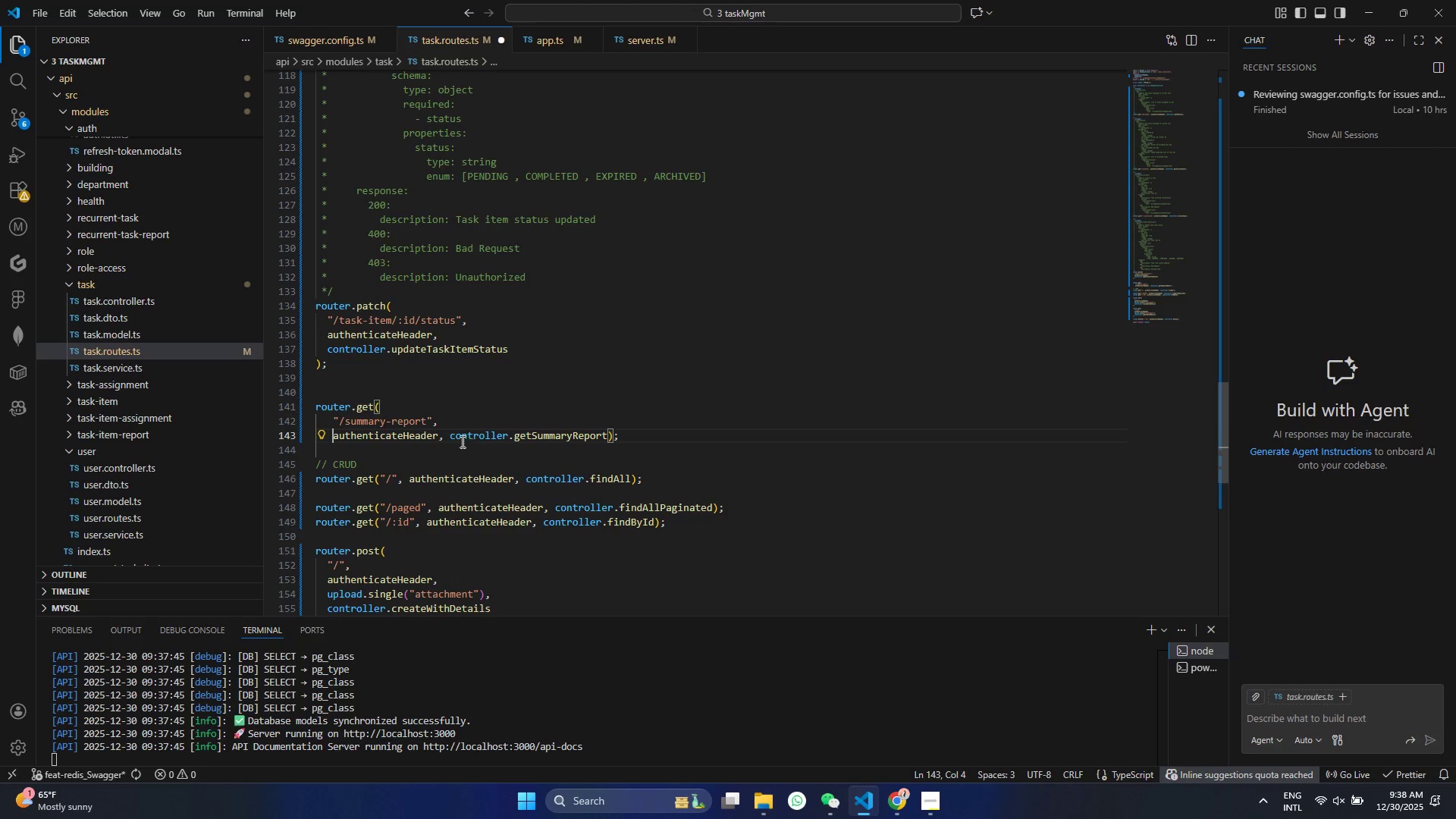 
left_click([443, 438])
 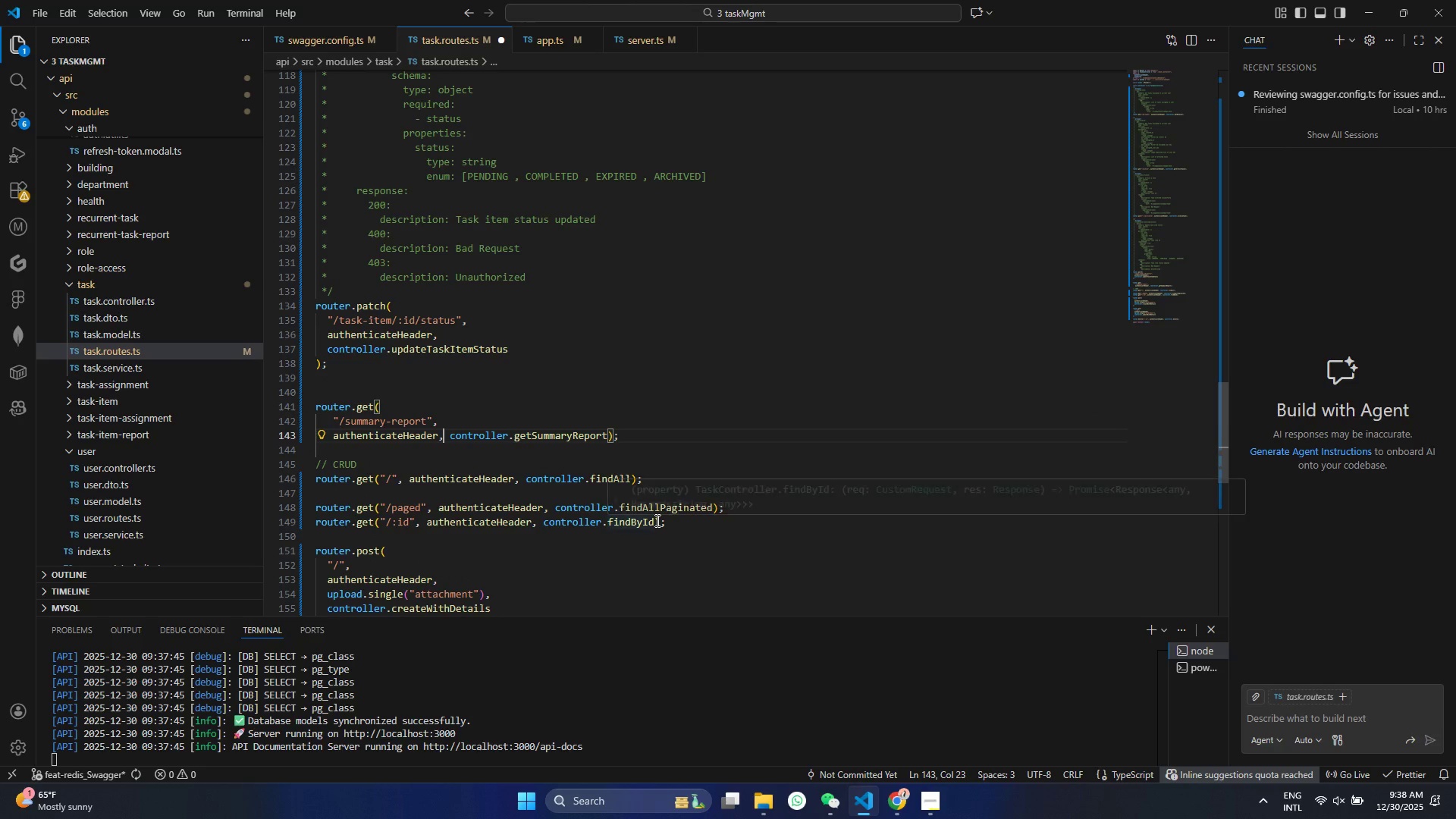 
key(Enter)
 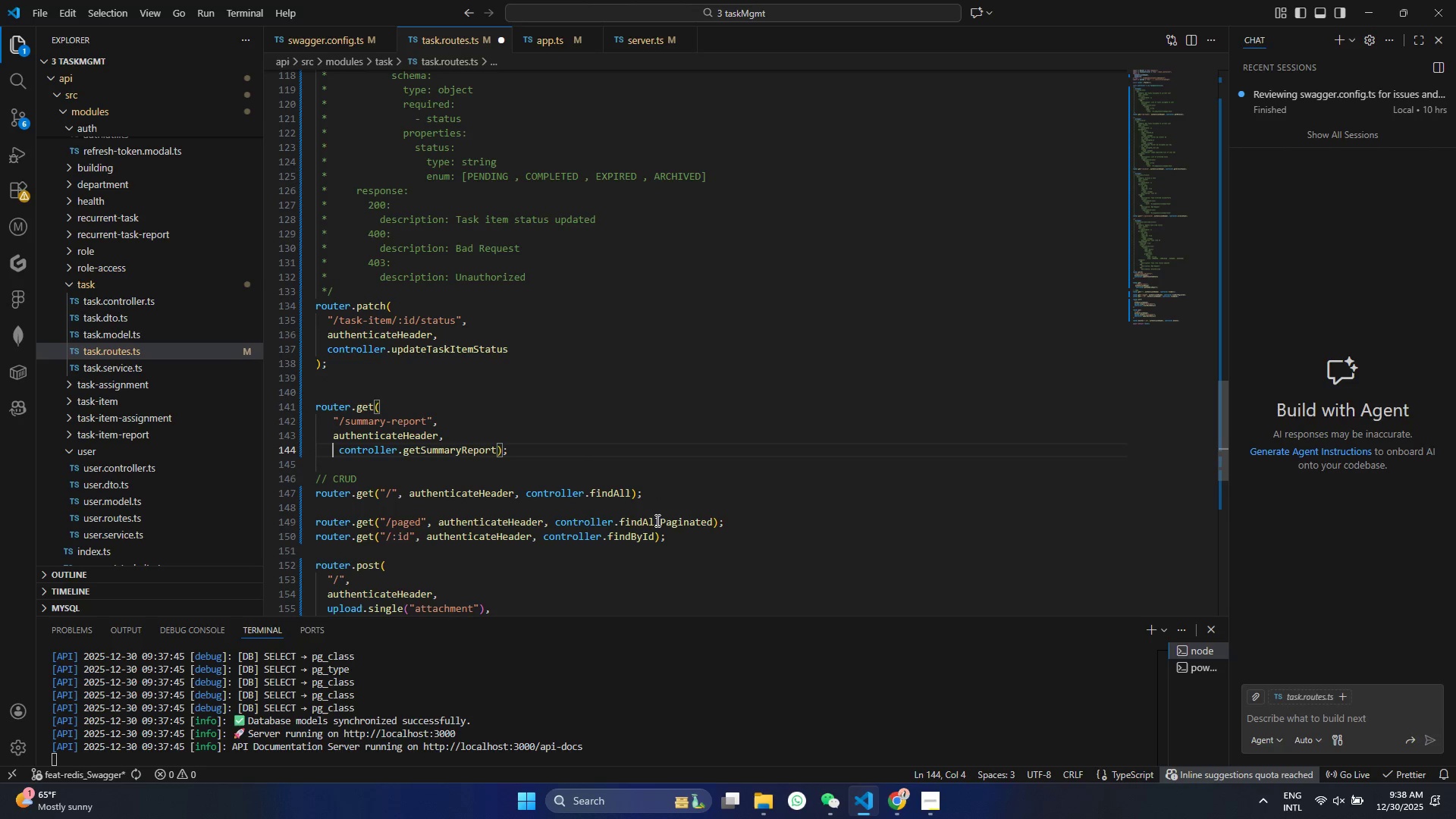 
hold_key(key=ControlLeft, duration=0.59)
 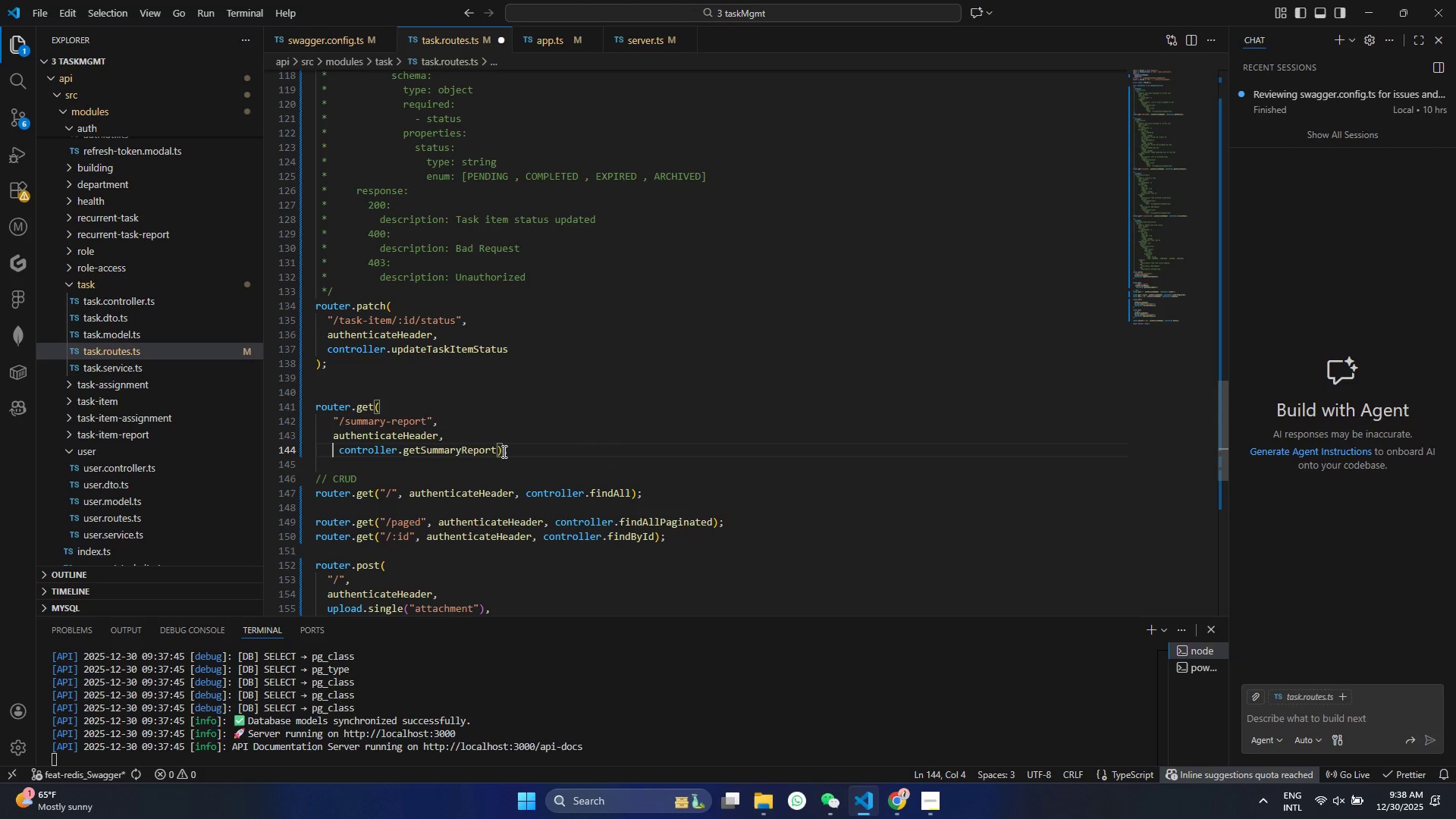 
left_click([495, 453])
 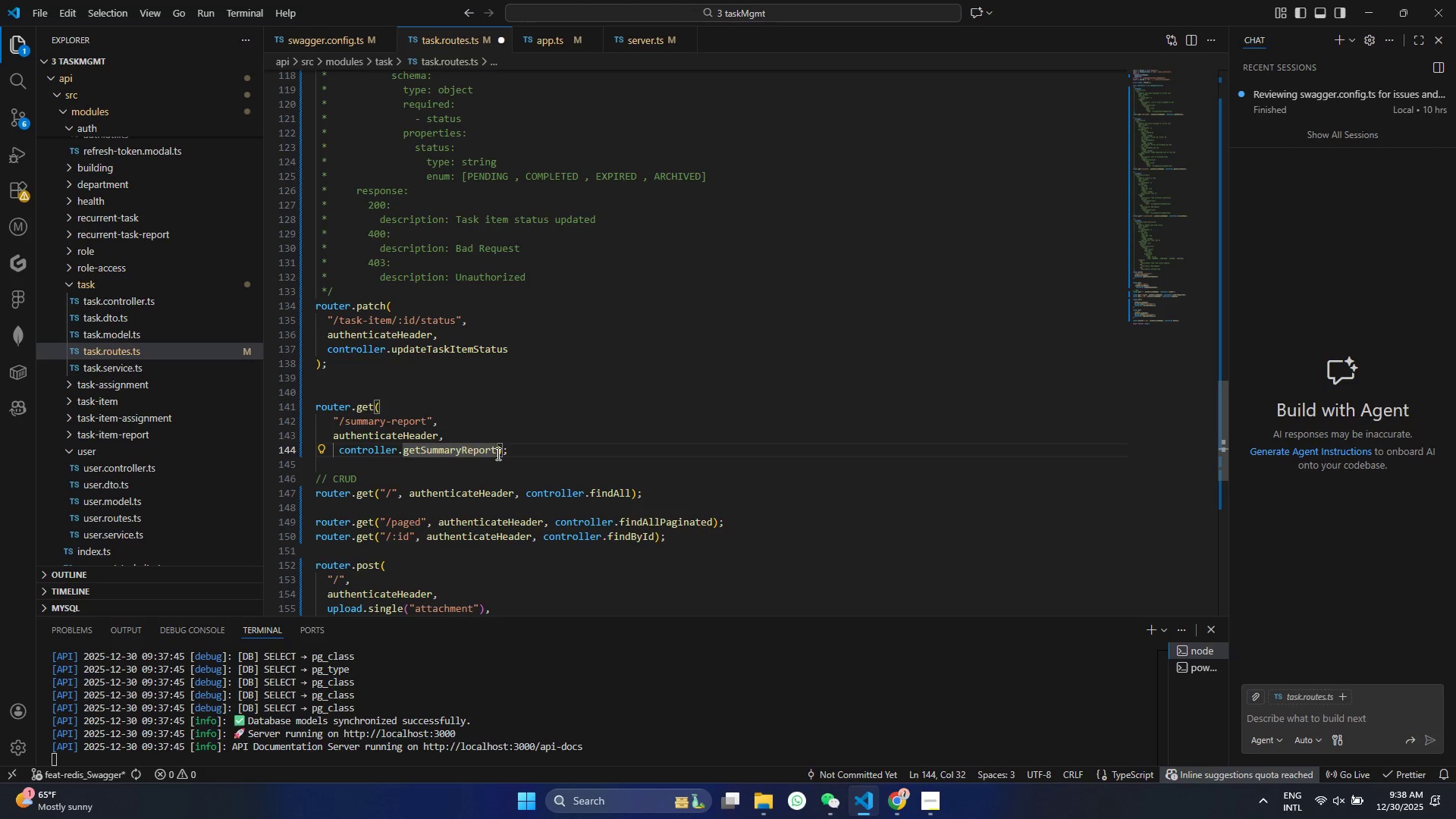 
key(Enter)
 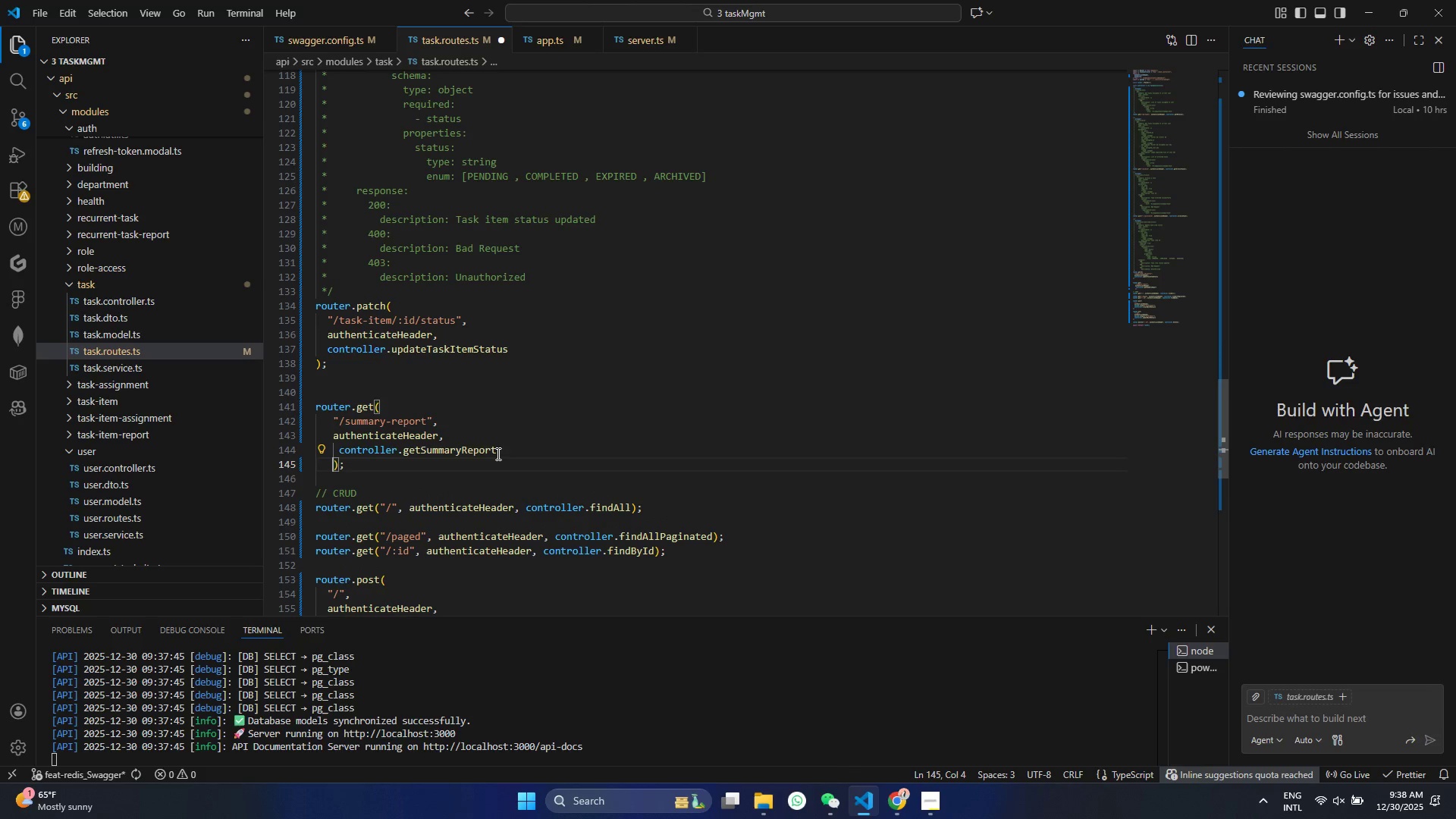 
key(Control+ControlLeft)
 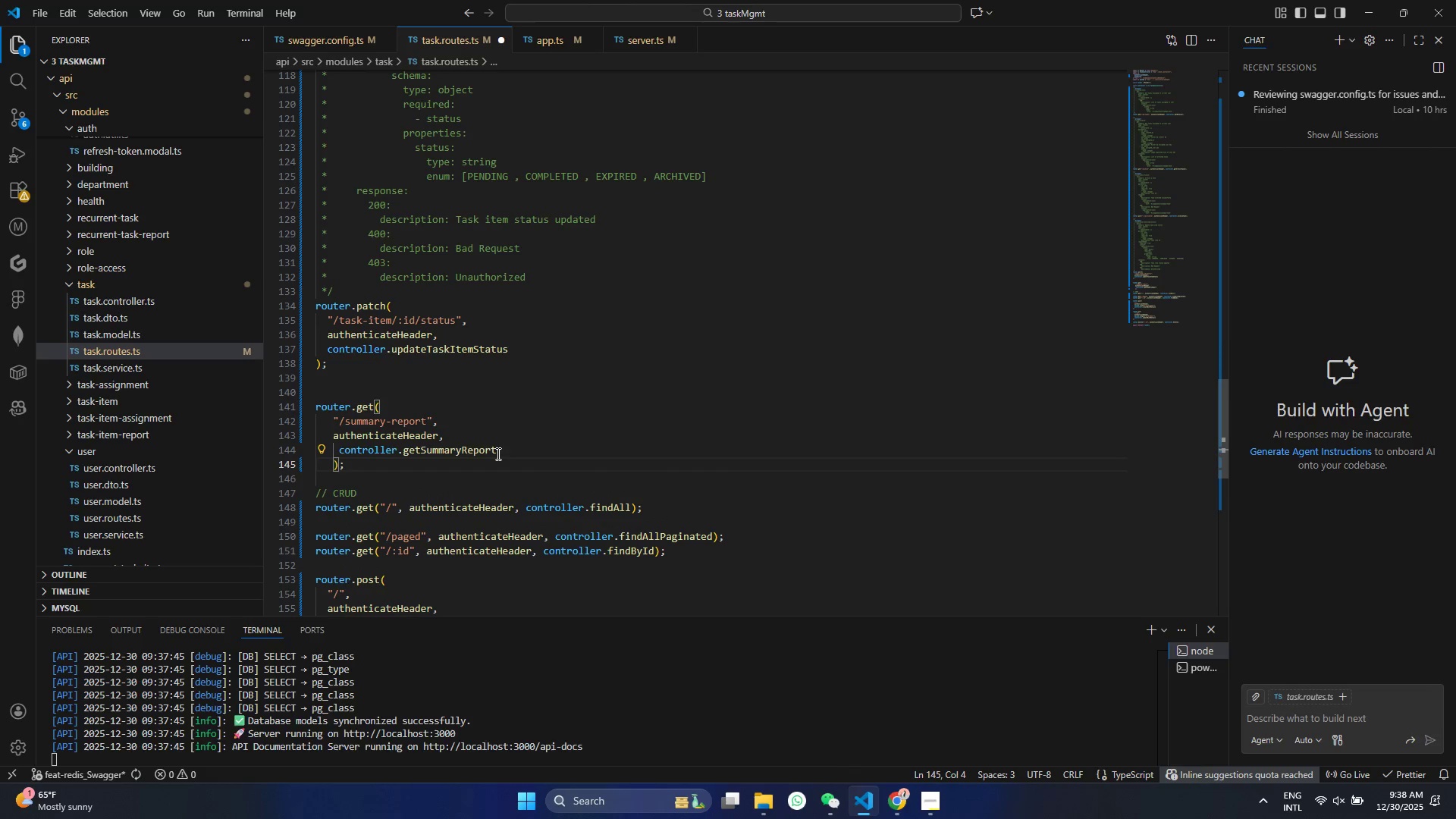 
key(Control+S)
 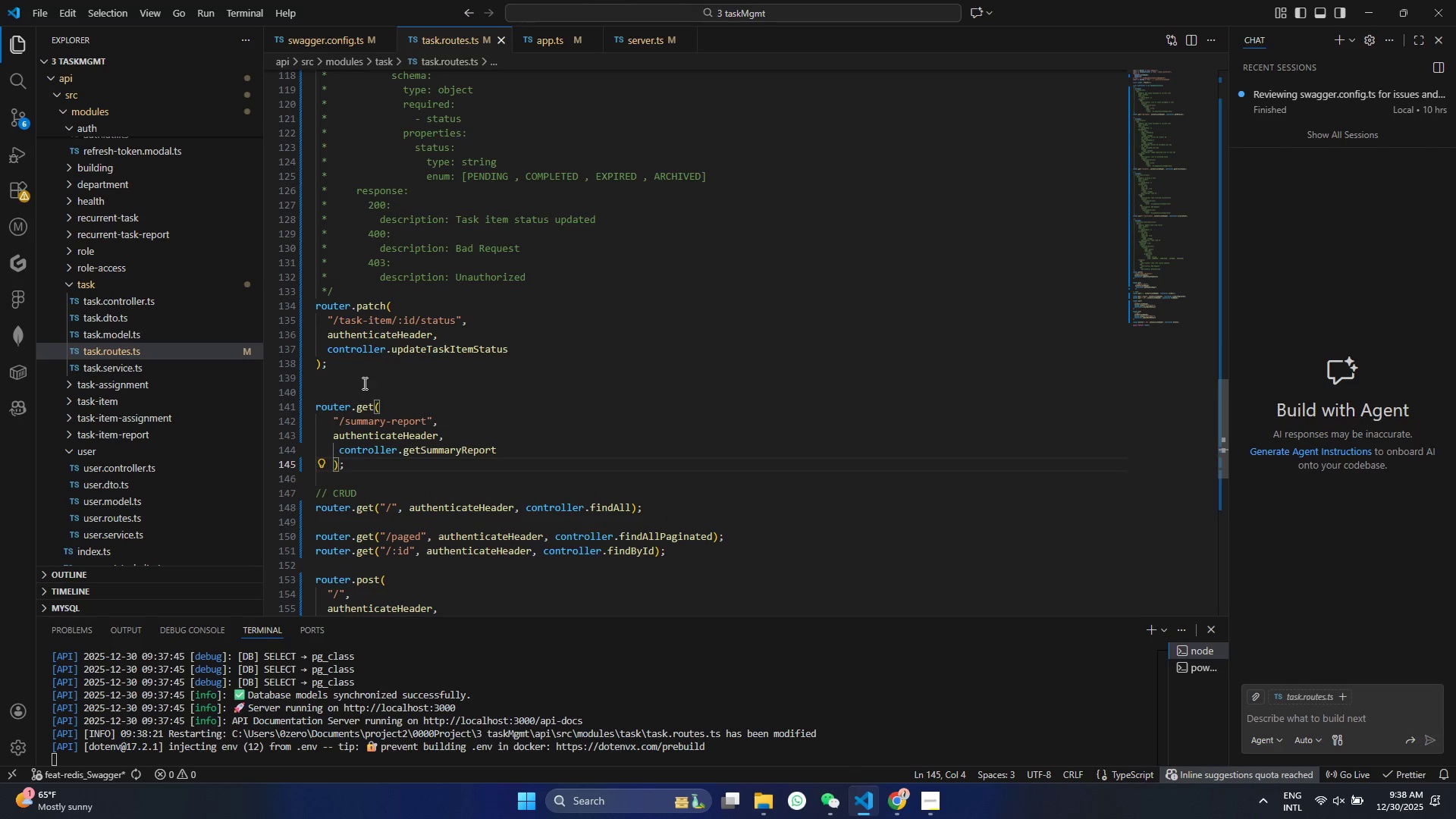 
left_click([347, 384])
 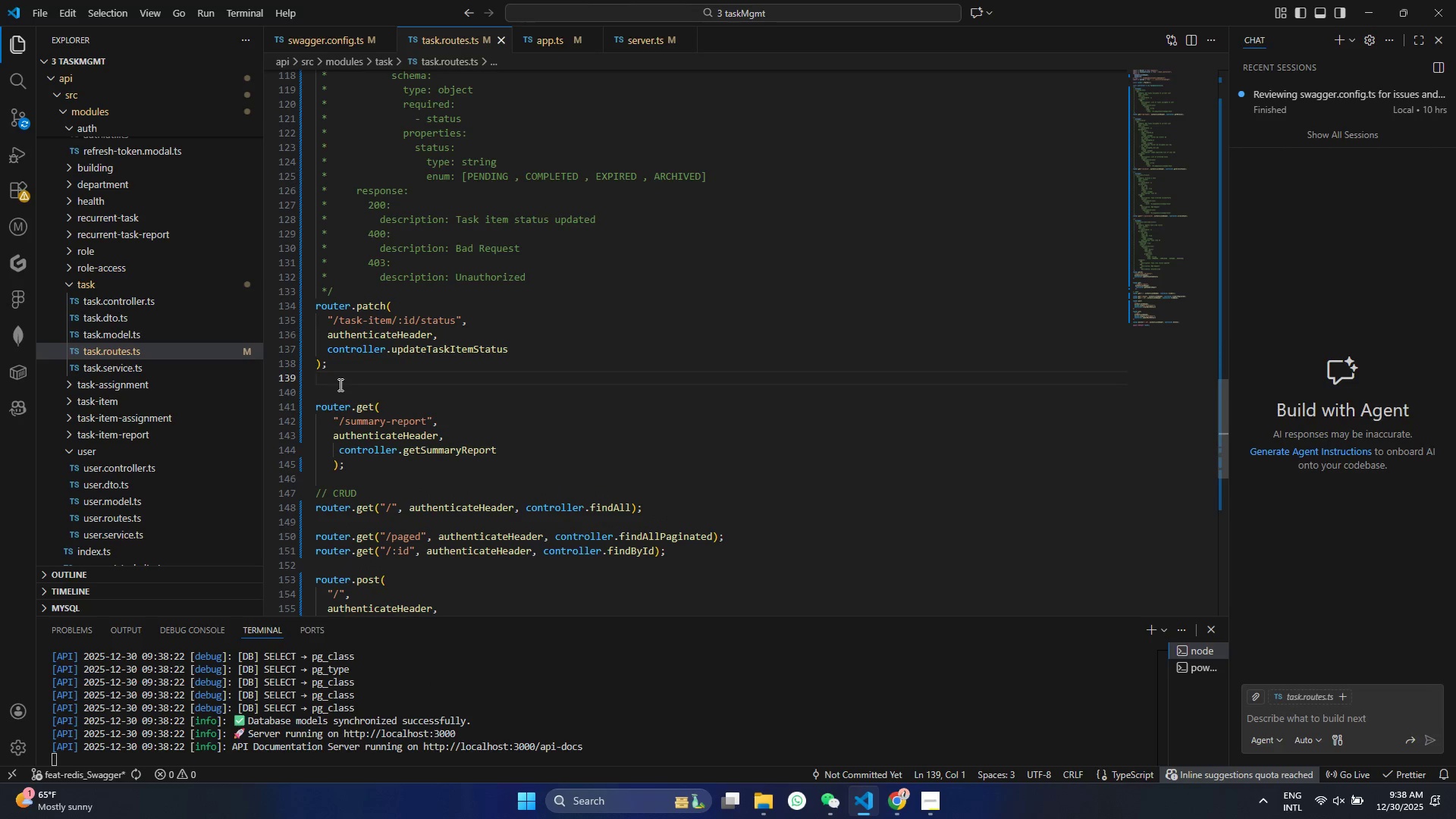 
key(Enter)
 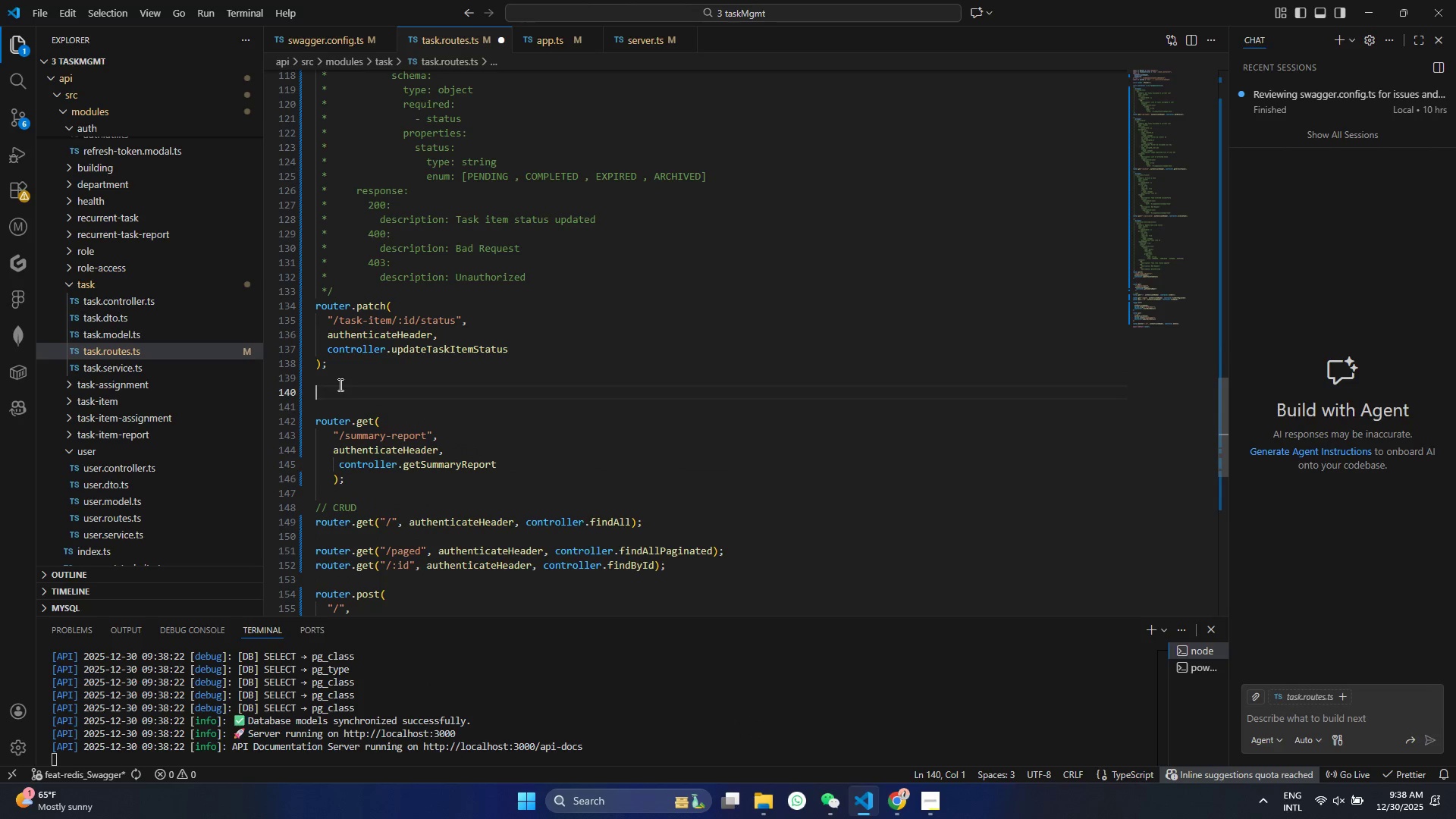 
key(Control+ControlLeft)
 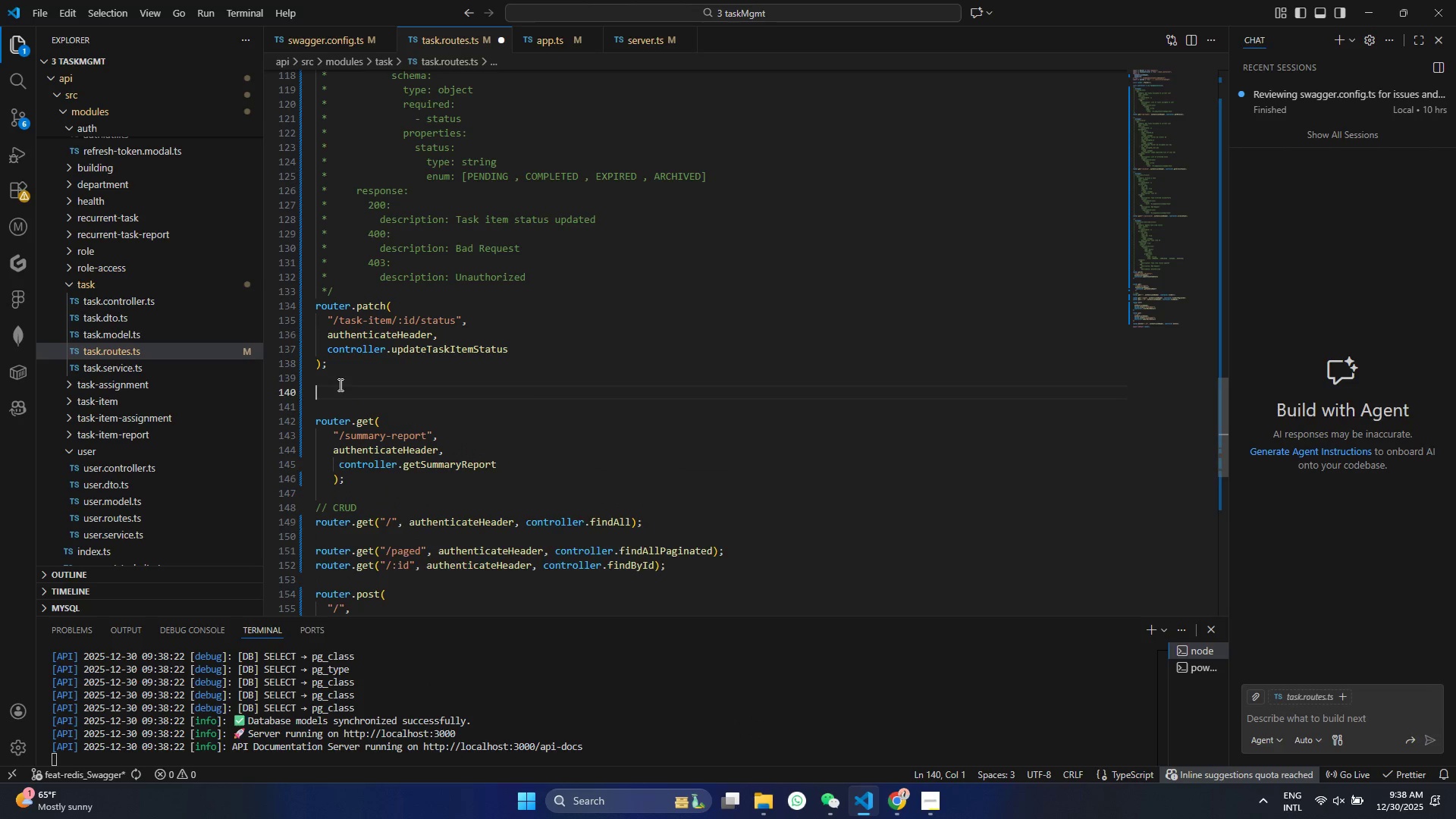 
key(Enter)
 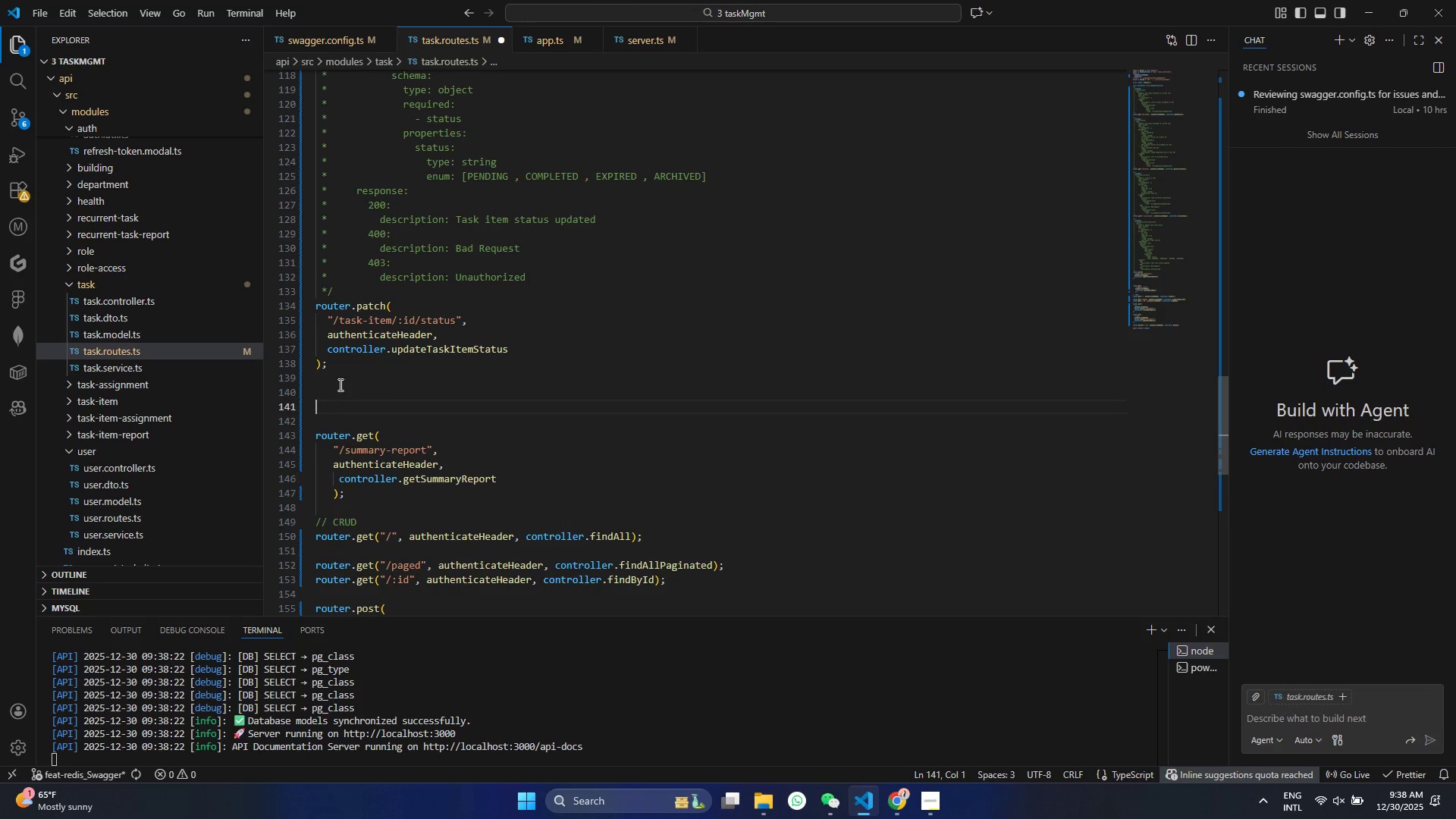 
key(Control+ControlLeft)
 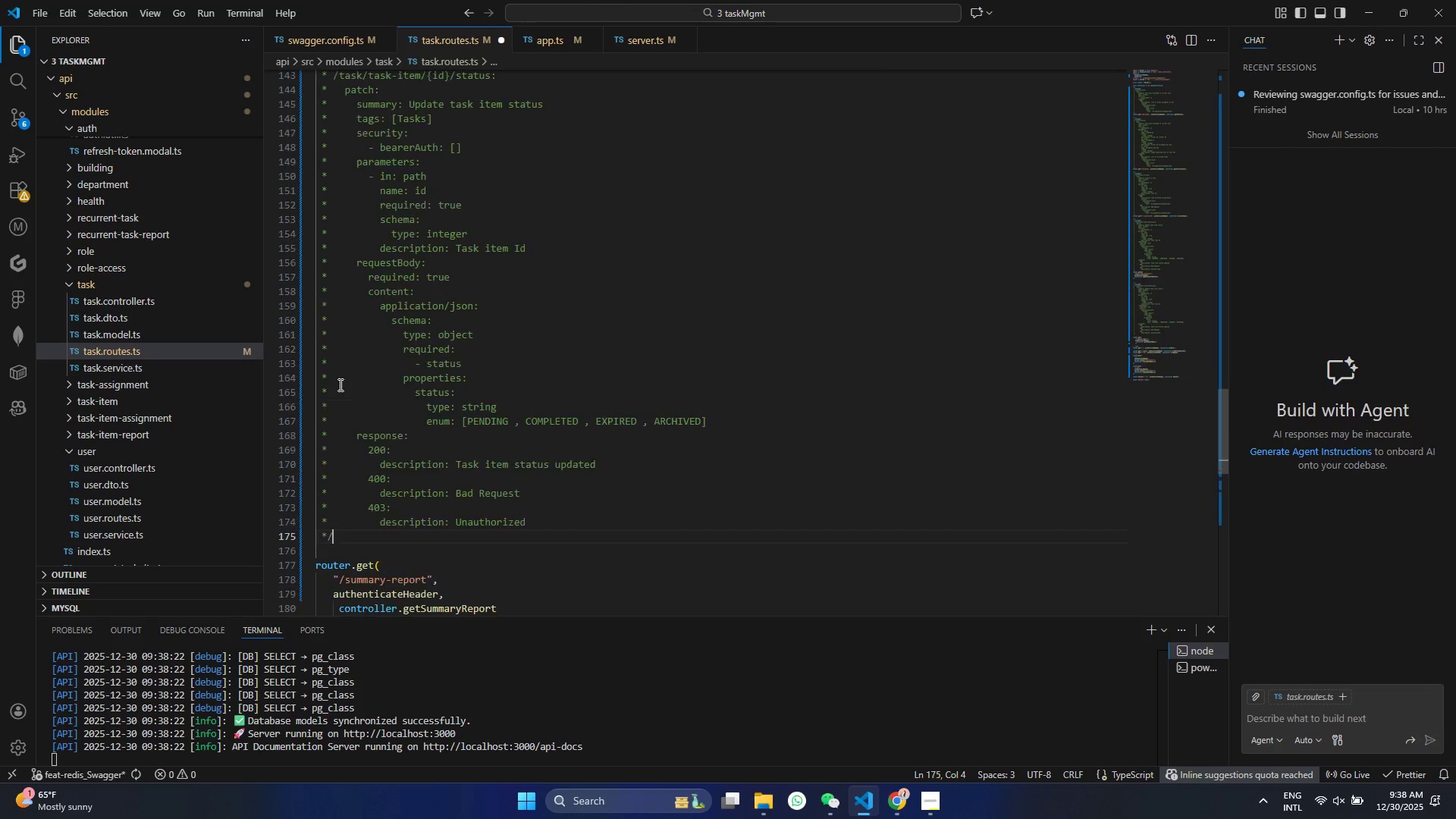 
key(Control+V)
 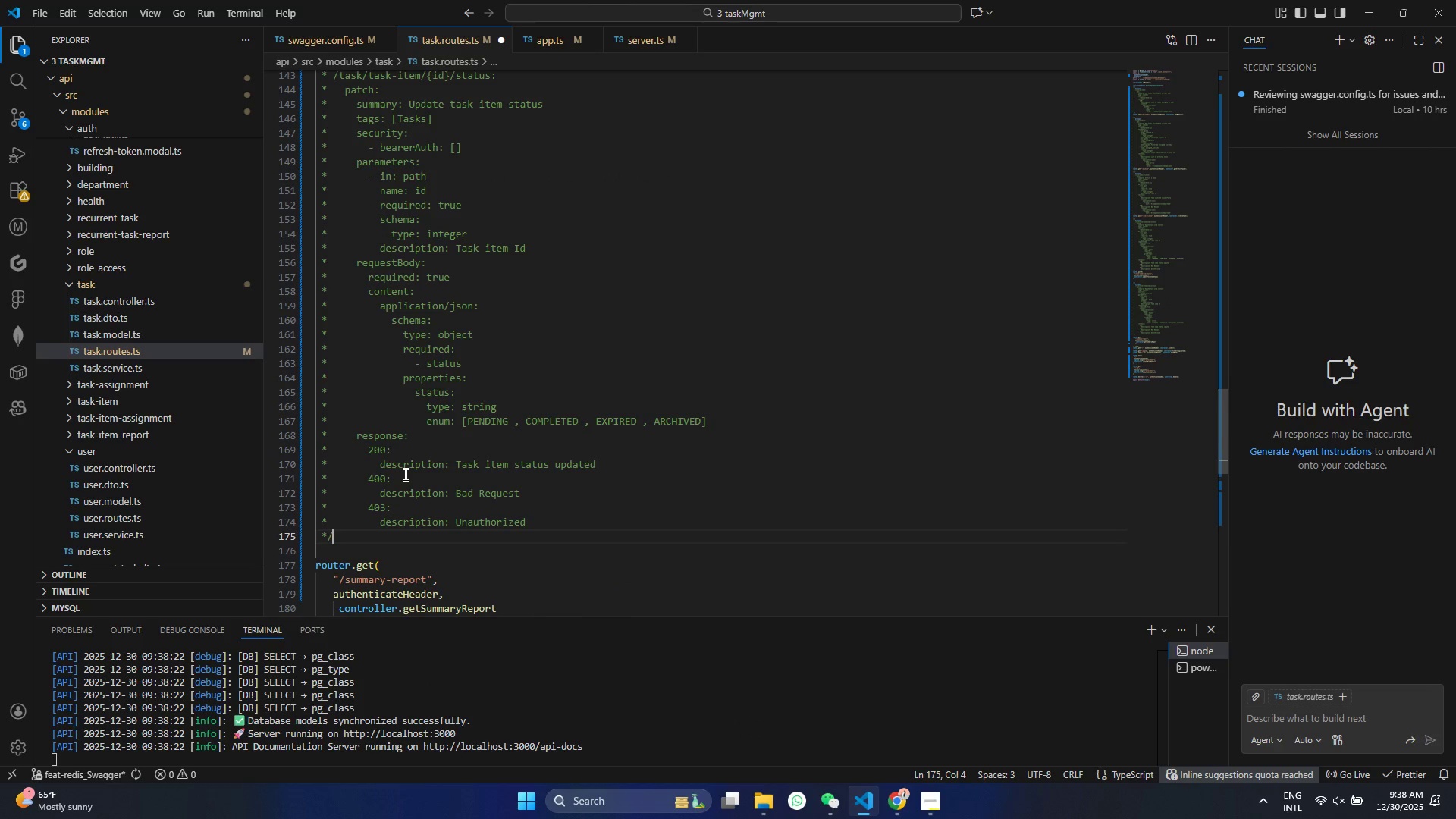 
key(ArrowDown)
 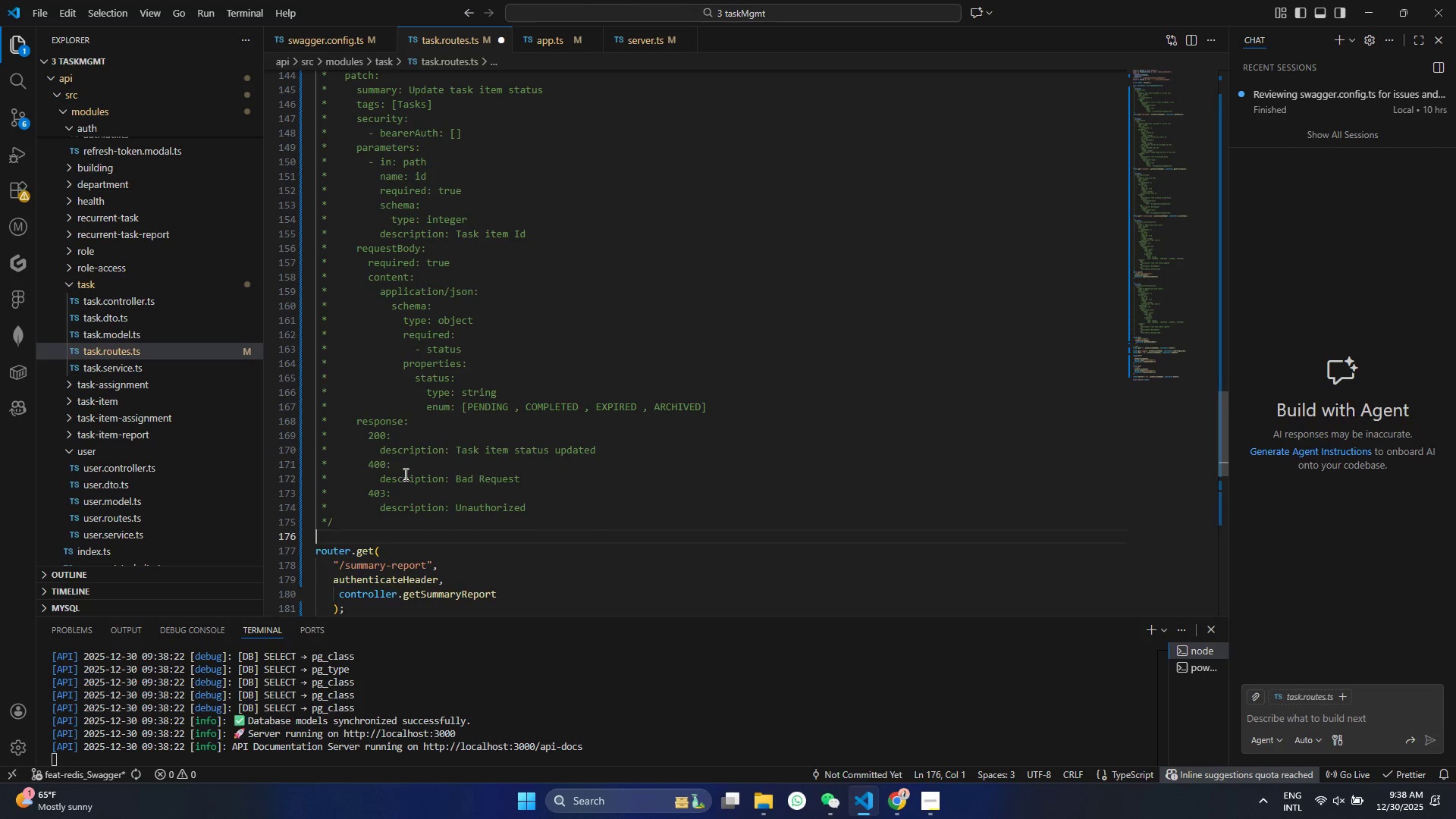 
key(Backspace)
 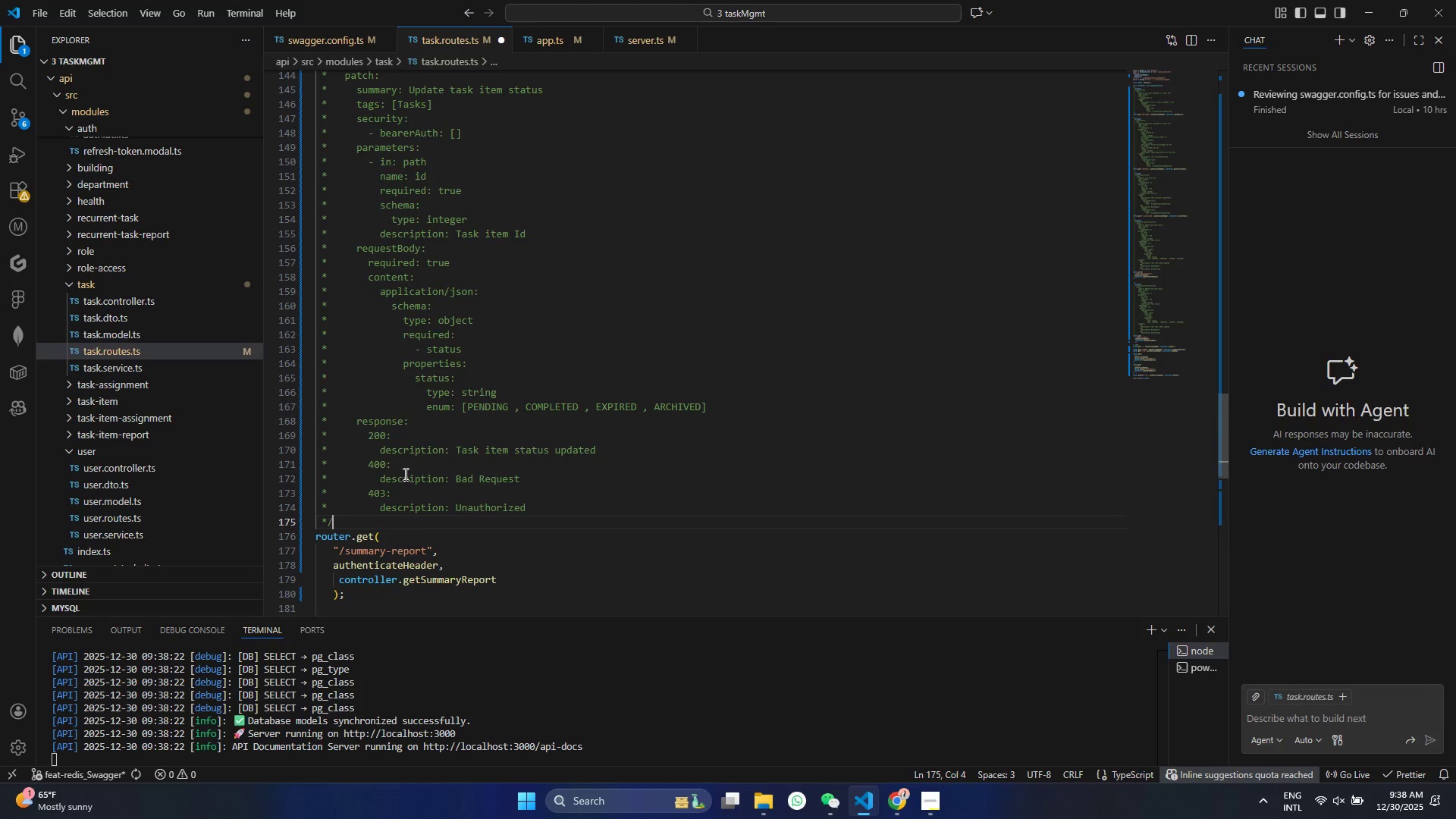 
key(Control+S)
 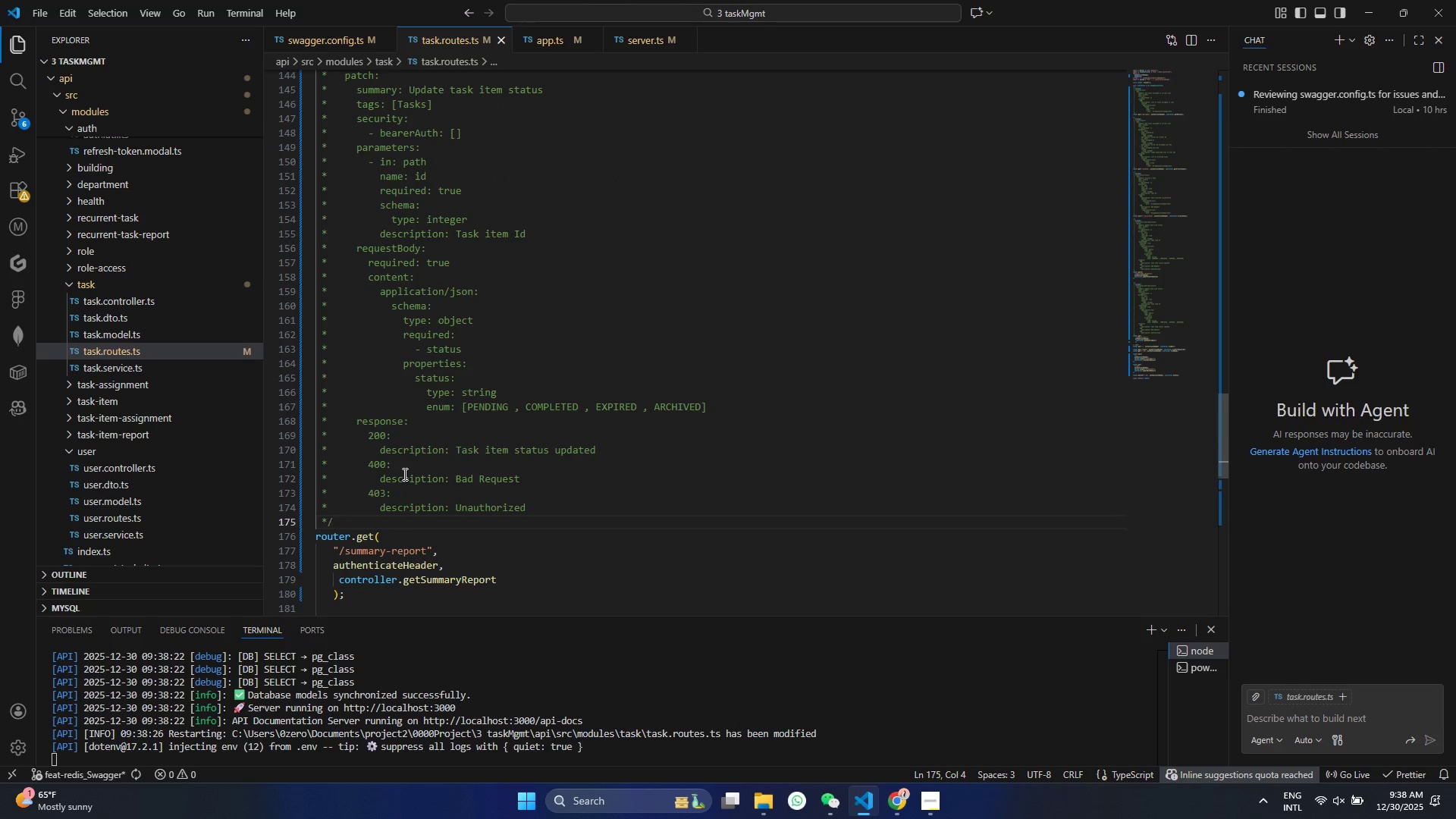 
scroll: coordinate [403, 474], scroll_direction: up, amount: 4.0
 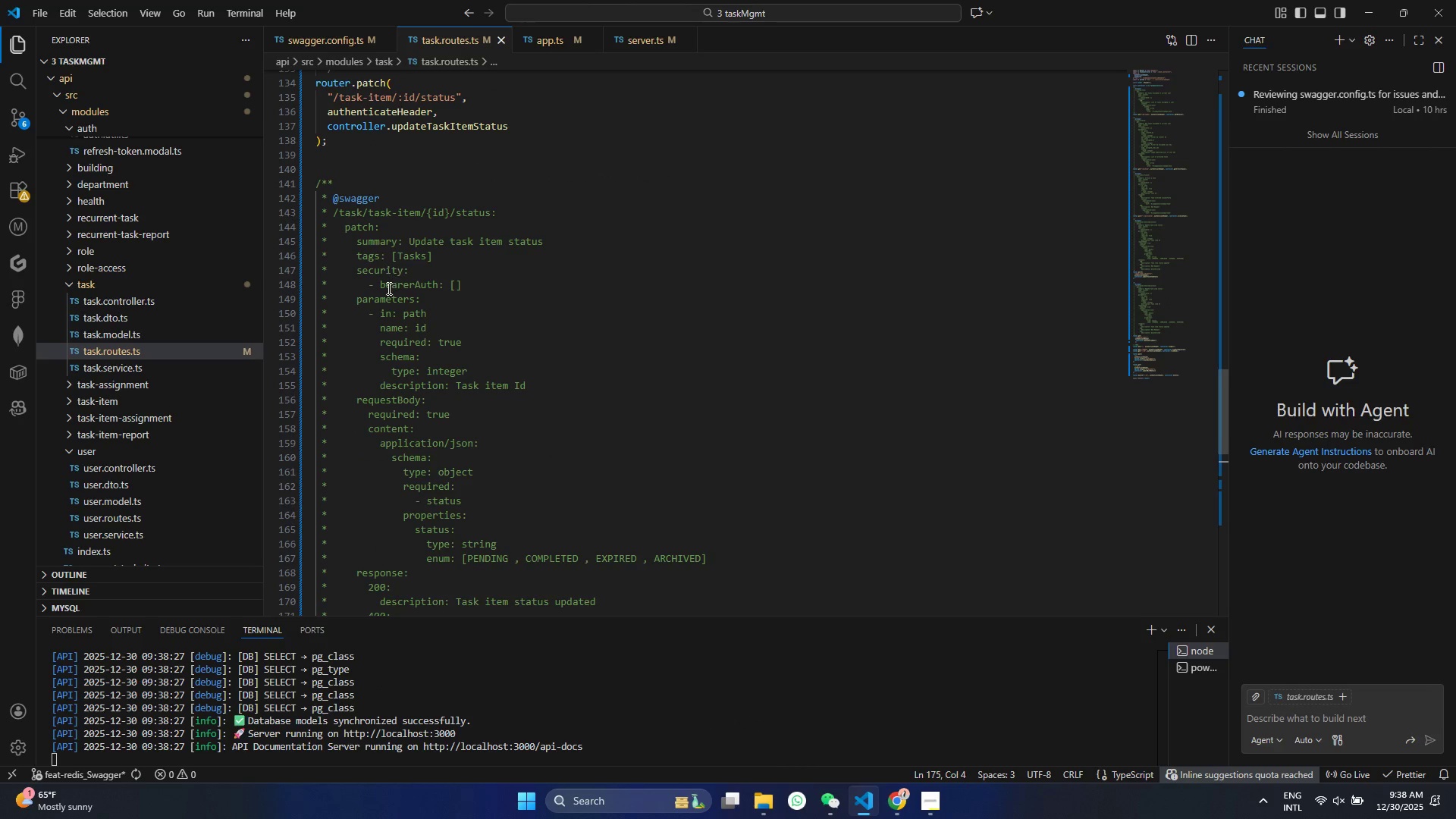 
scroll: coordinate [416, 428], scroll_direction: down, amount: 7.0
 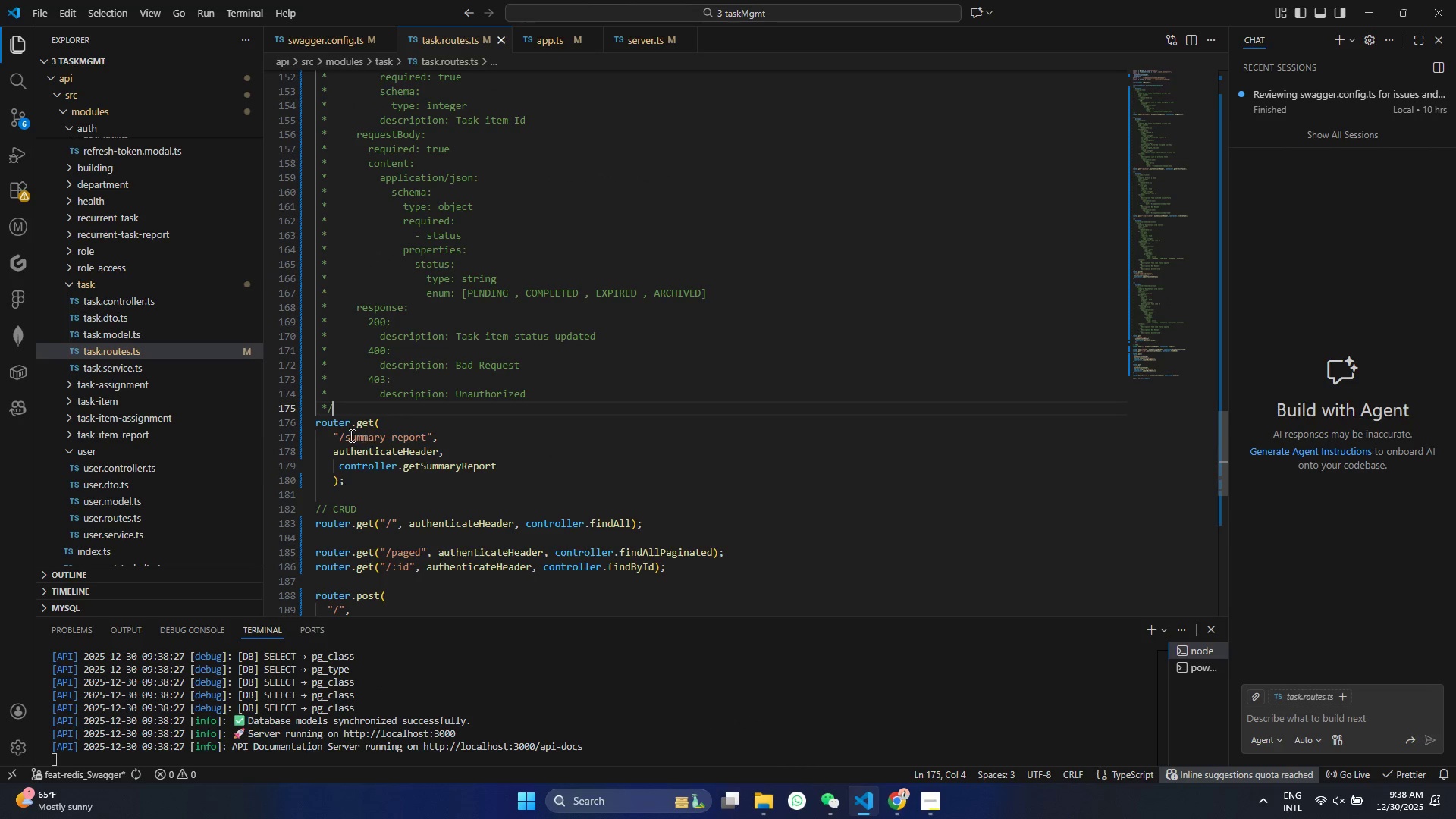 
left_click_drag(start_coordinate=[340, 435], to_coordinate=[425, 435])
 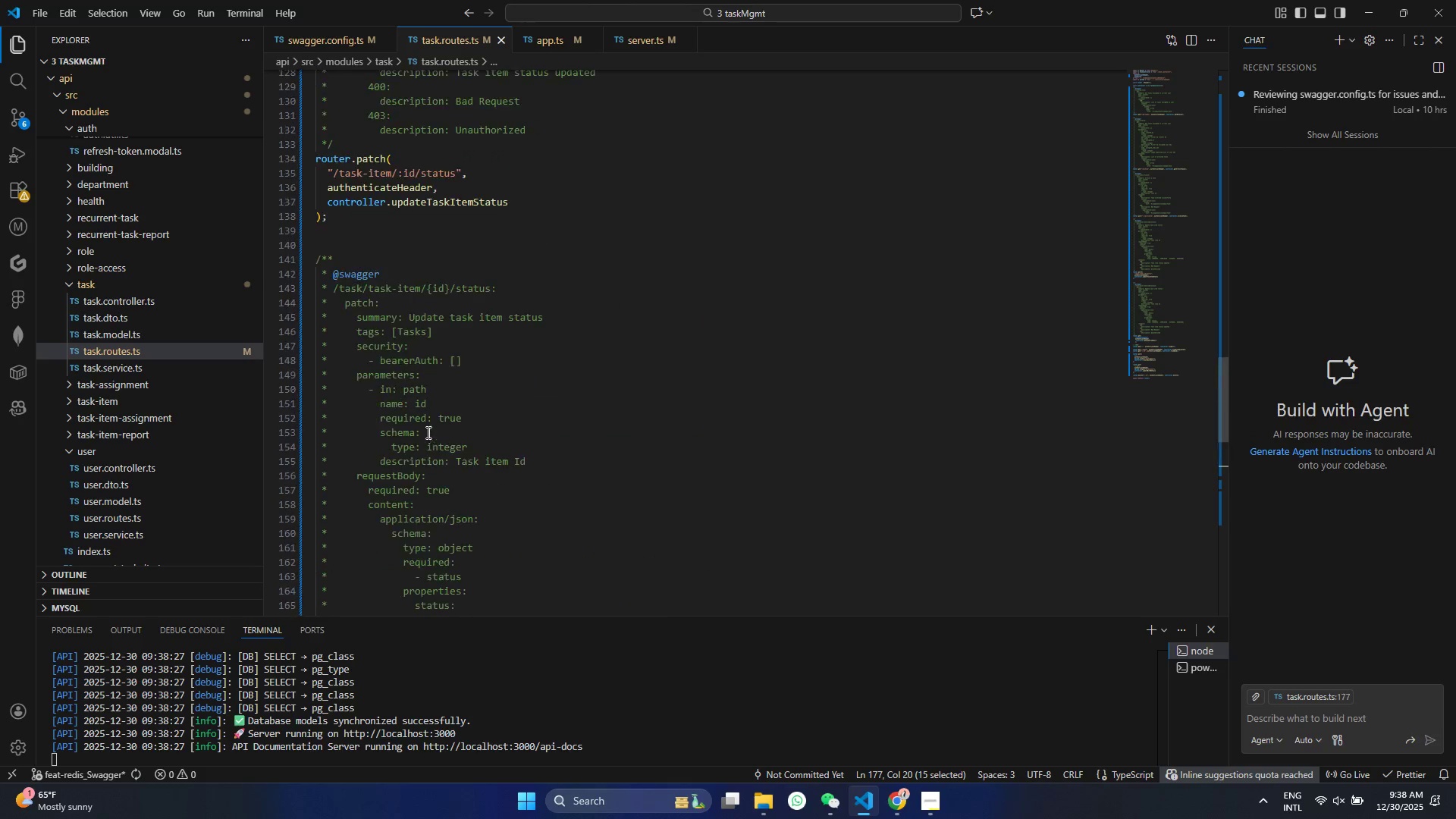 
key(Control+ControlLeft)
 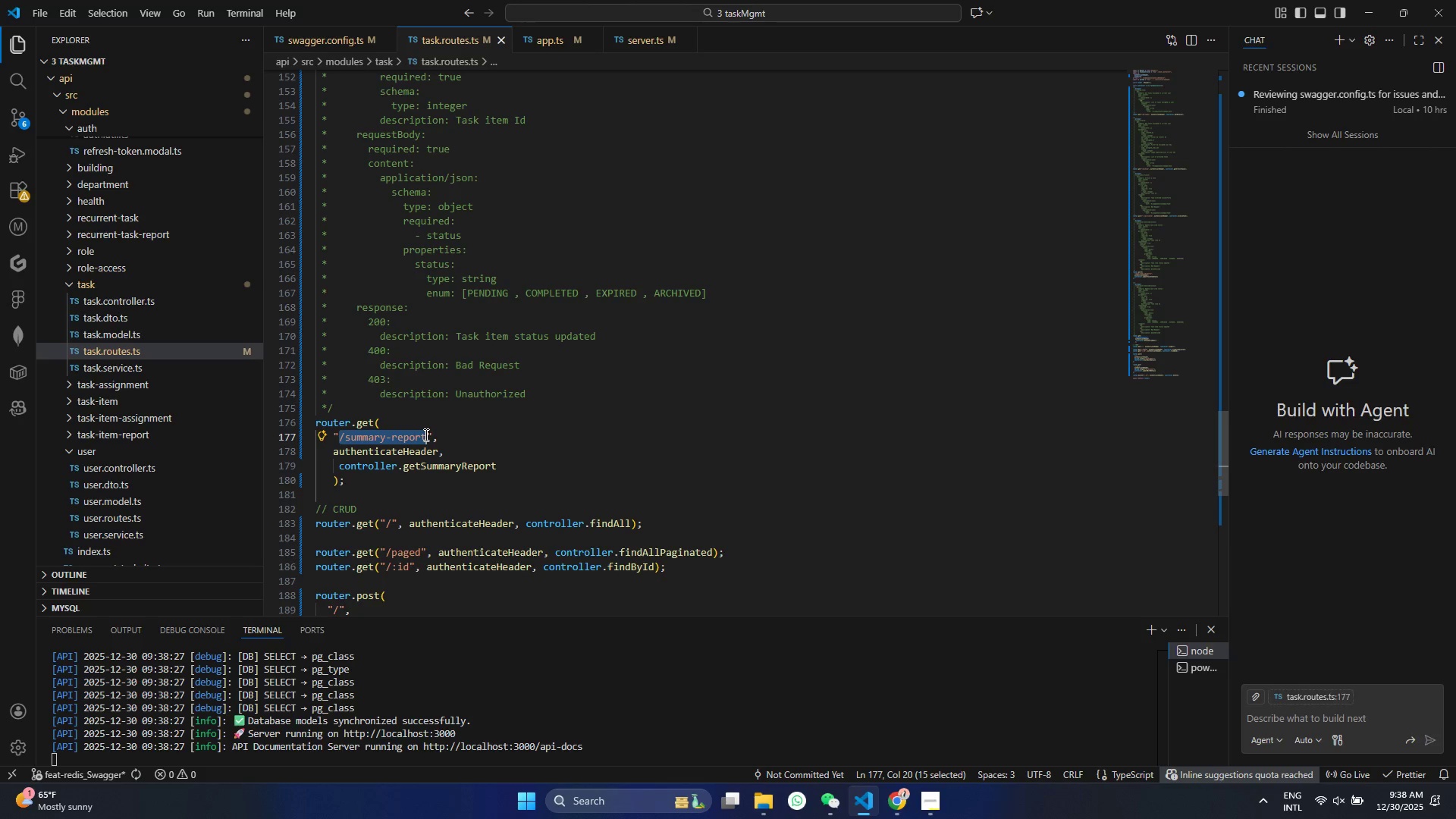 
key(Control+C)
 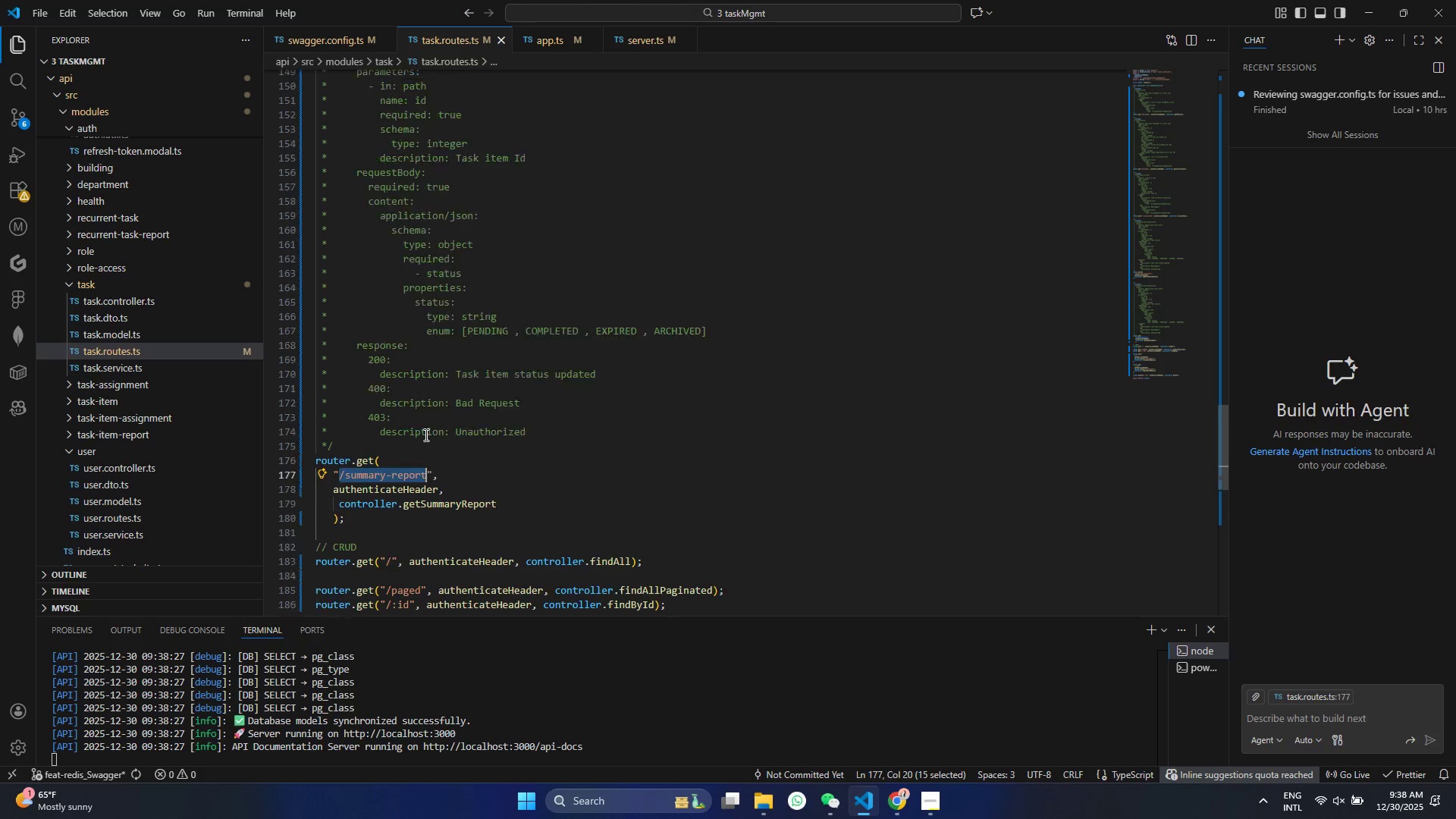 
scroll: coordinate [426, 435], scroll_direction: up, amount: 9.0
 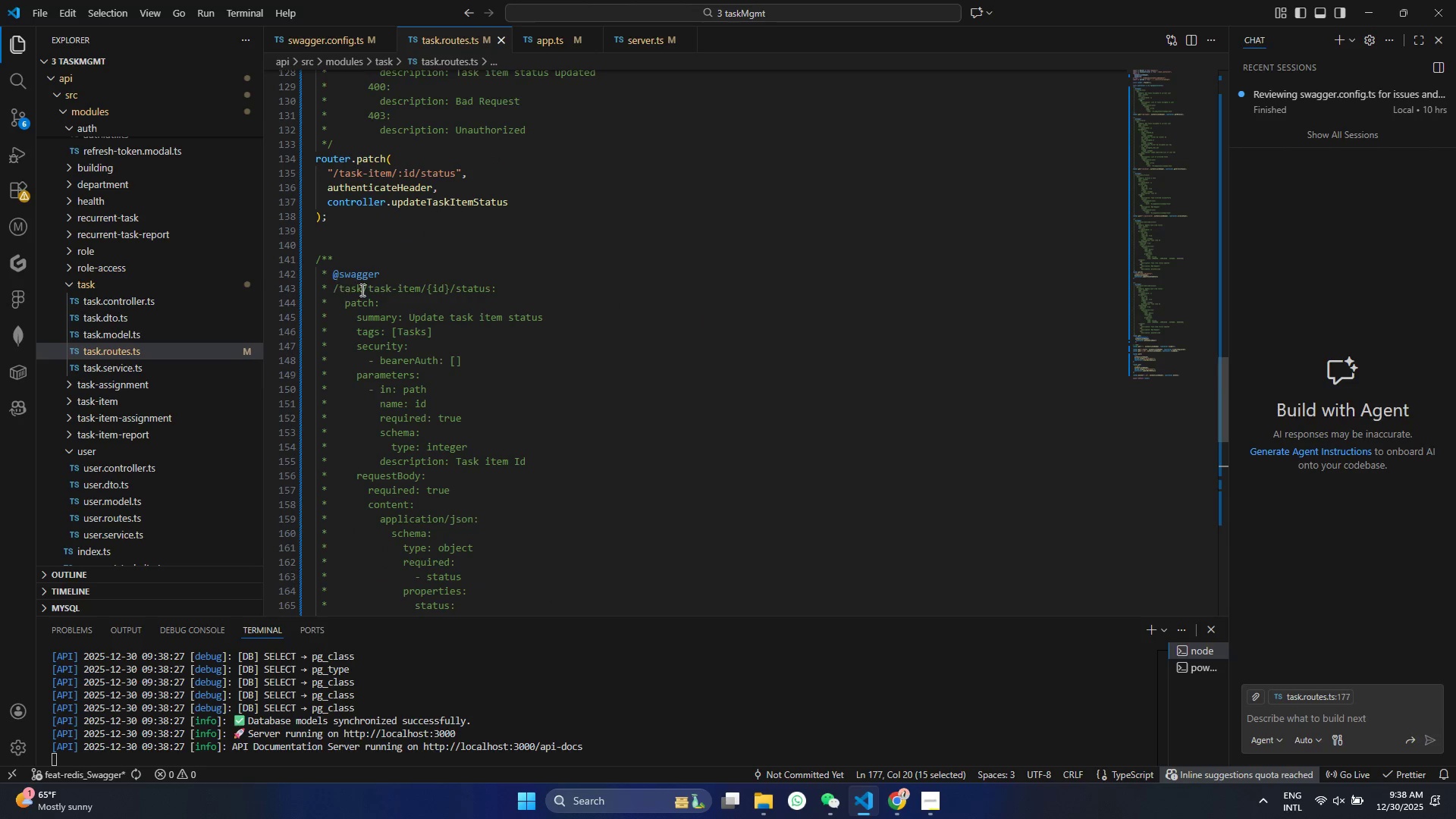 
left_click_drag(start_coordinate=[366, 290], to_coordinate=[488, 291])
 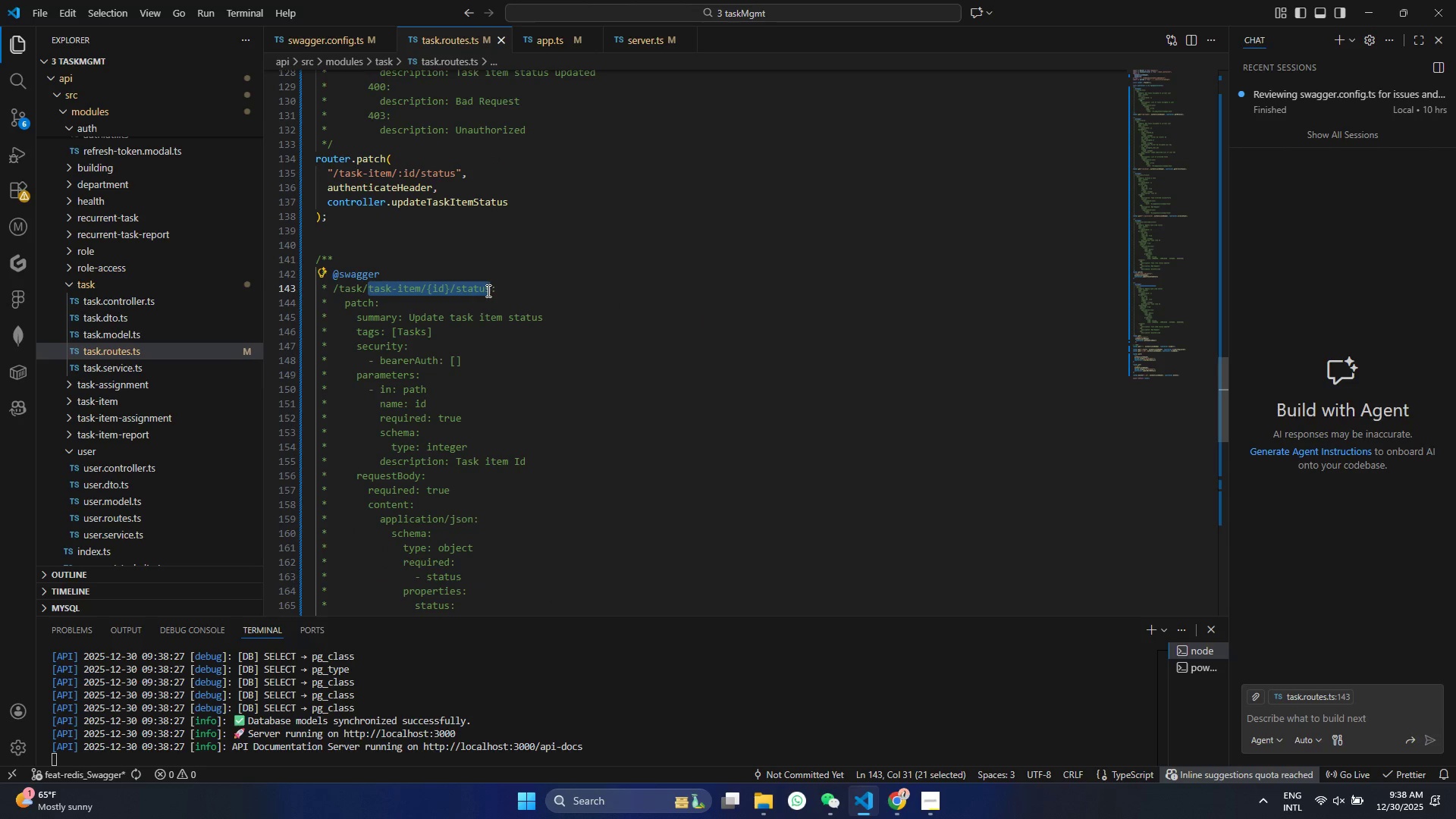 
key(Control+ControlLeft)
 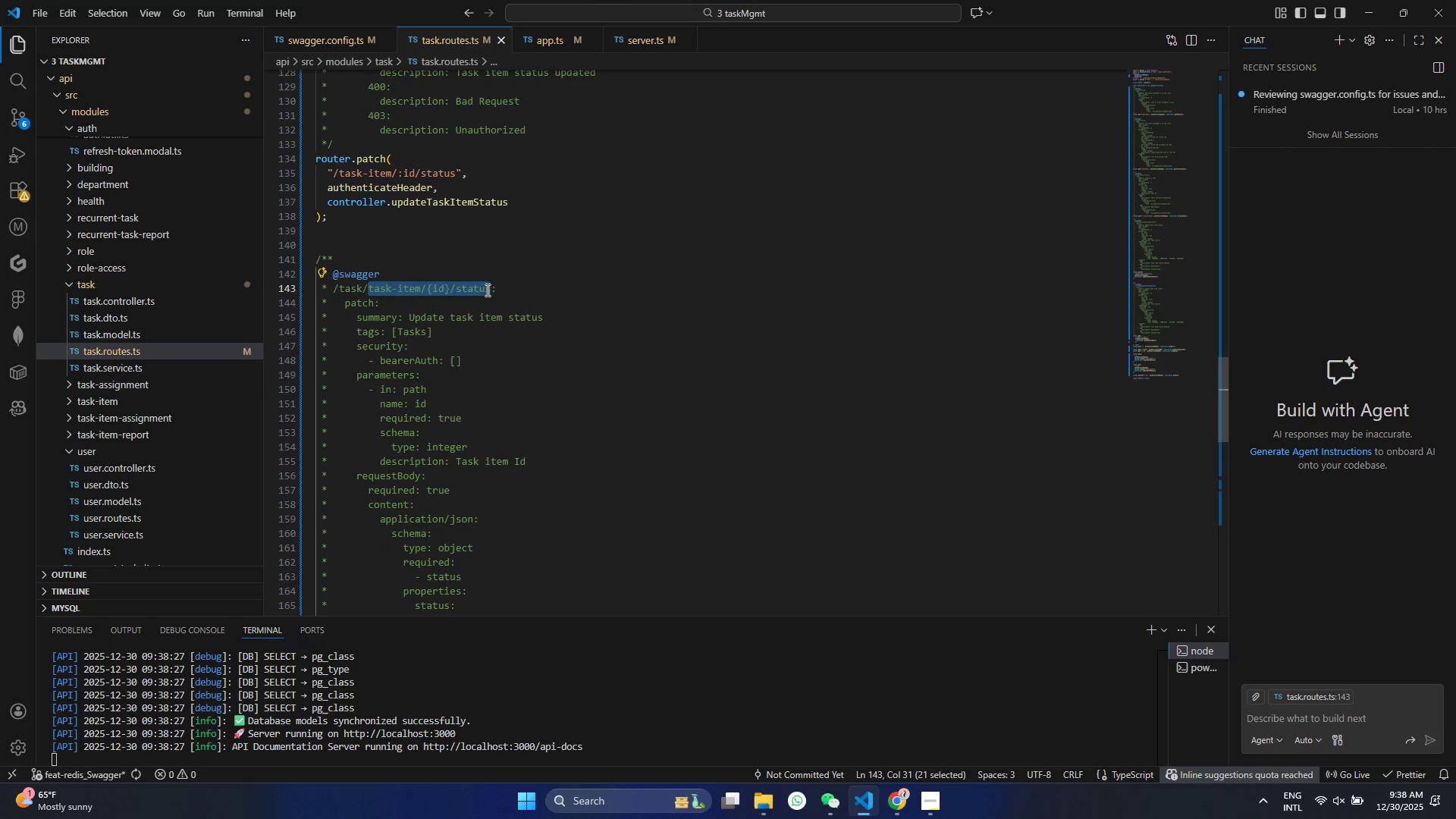 
key(Control+V)
 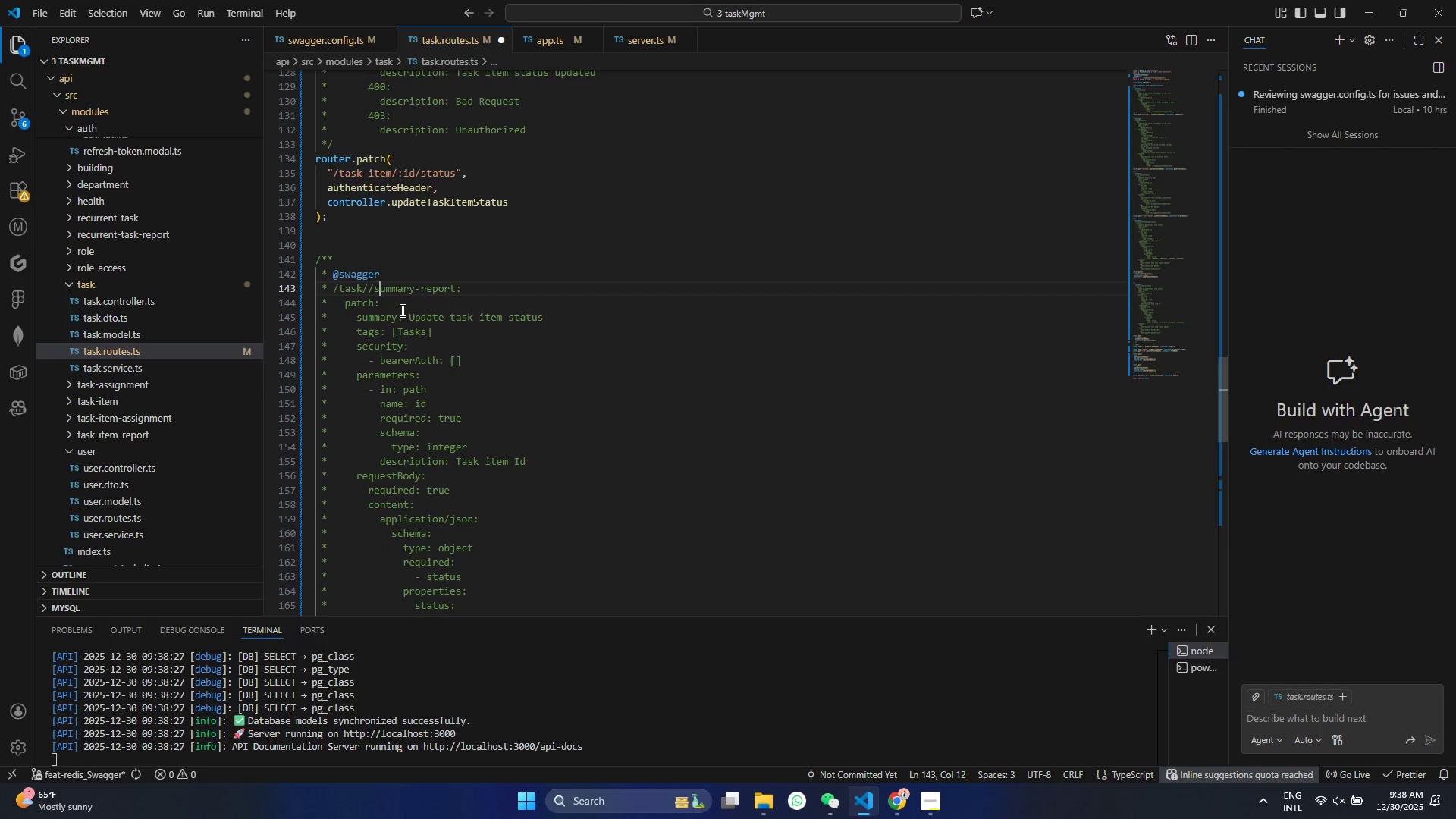 
key(ArrowLeft)
 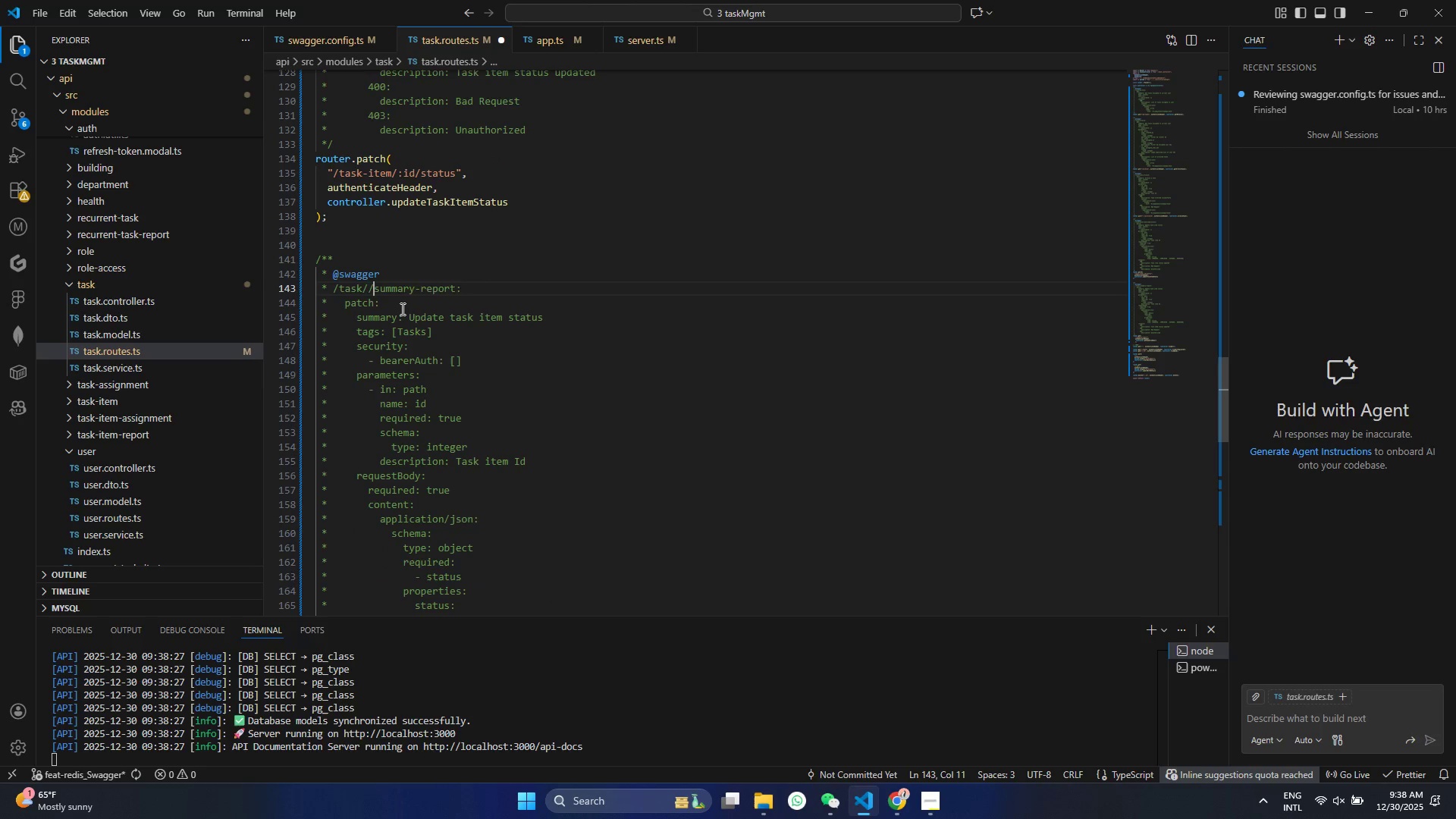 
key(Backspace)
 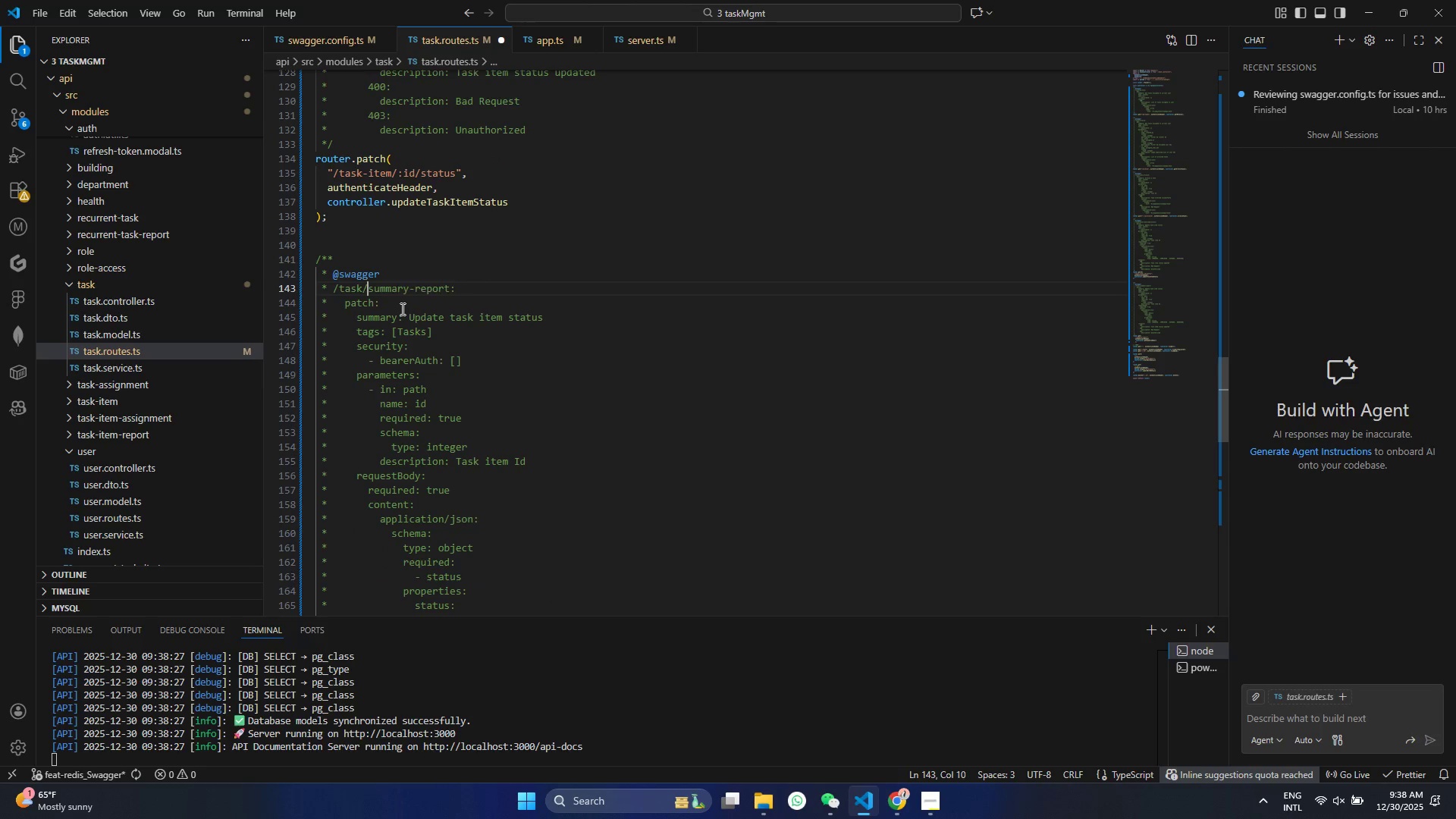 
key(Control+ControlLeft)
 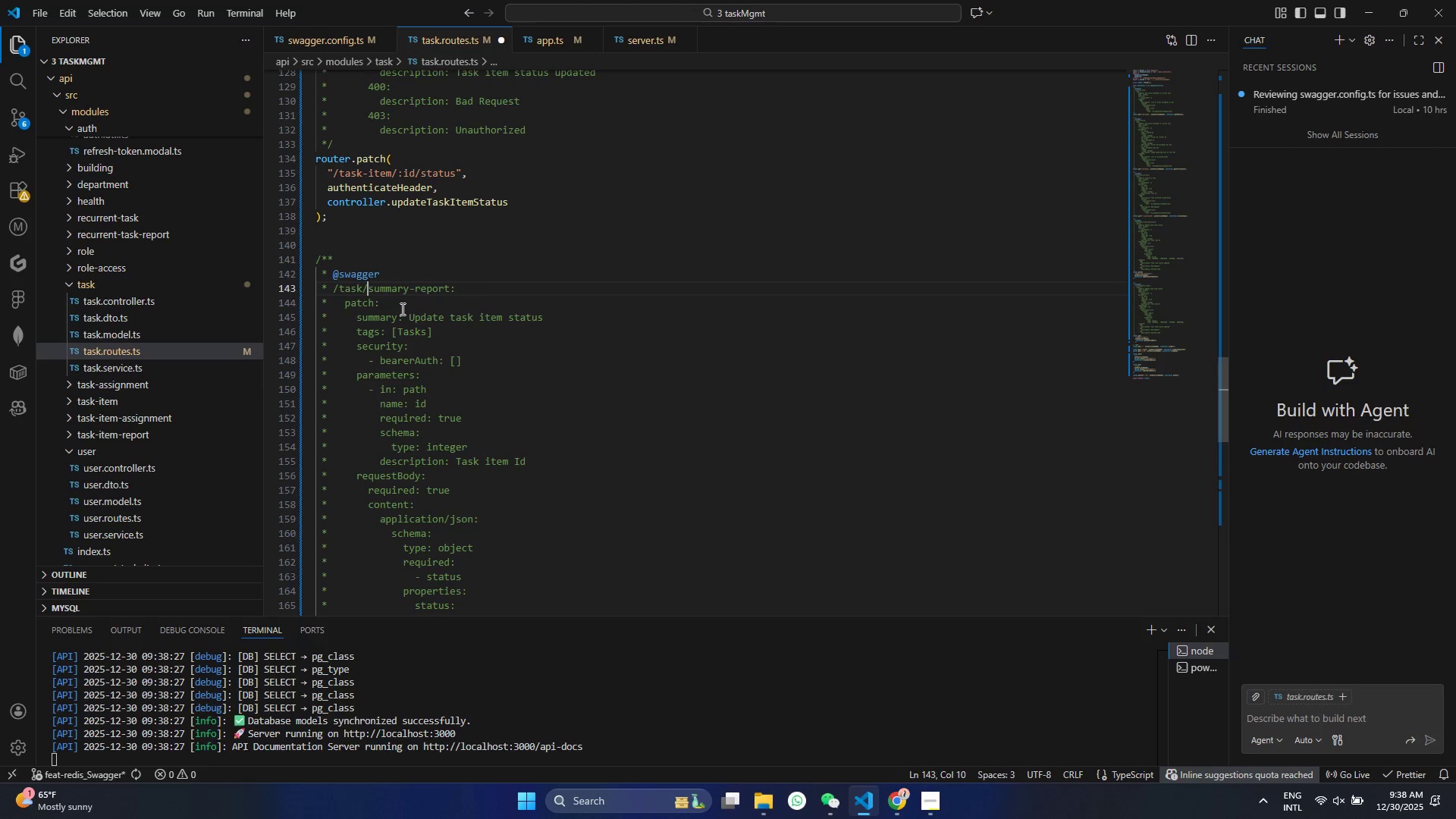 
key(Control+S)
 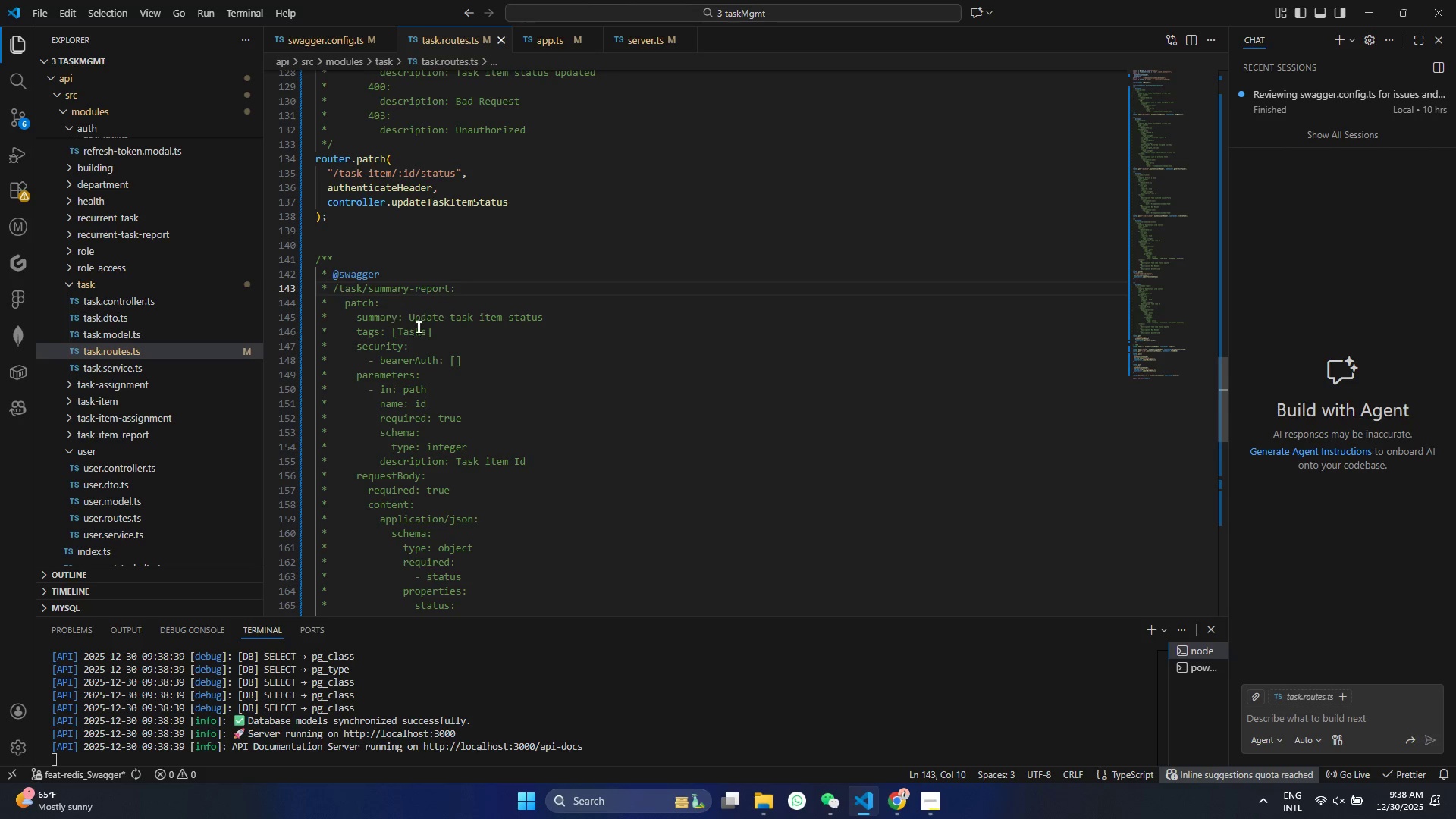 
wait(6.17)
 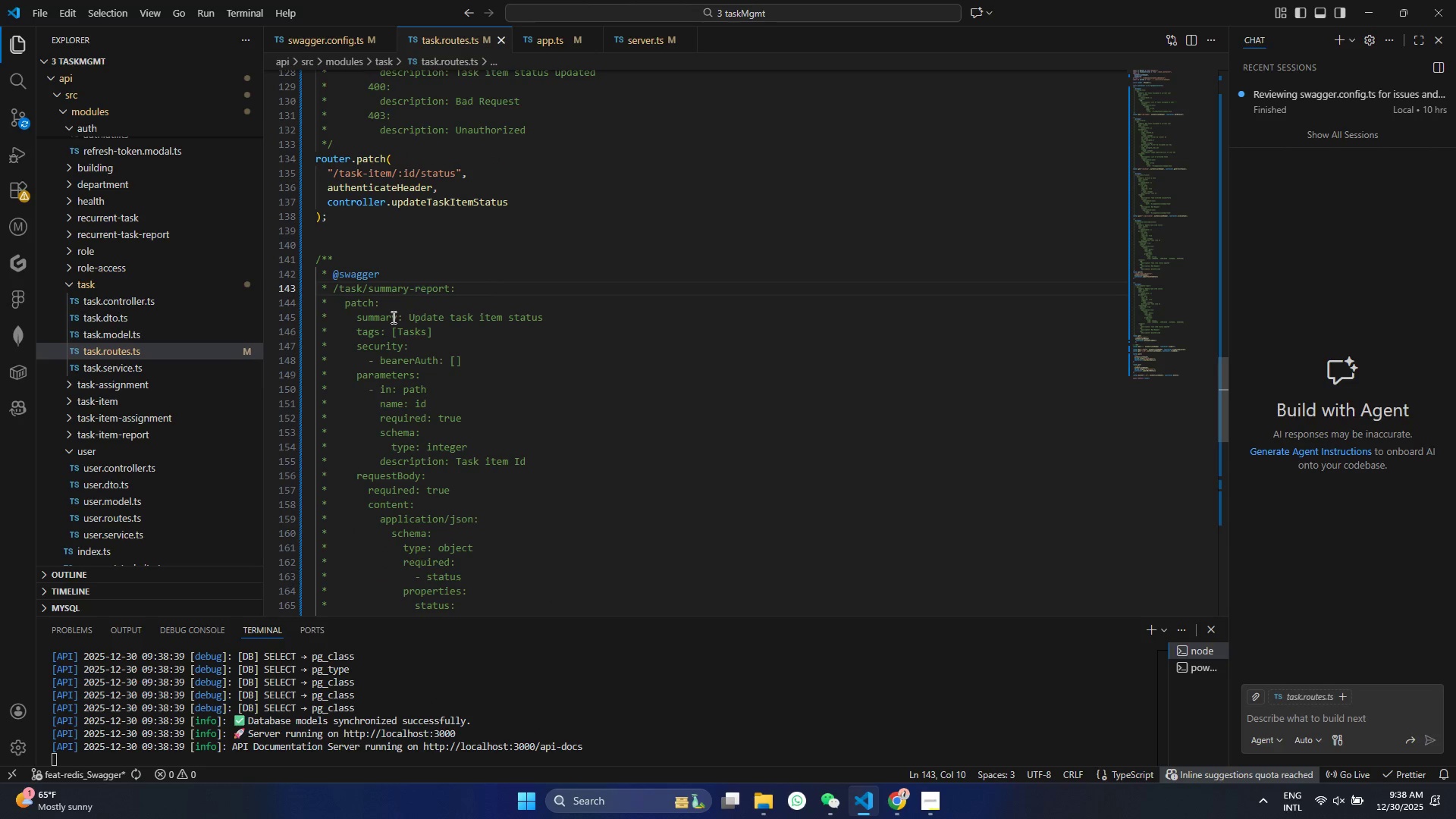 
double_click([348, 307])
 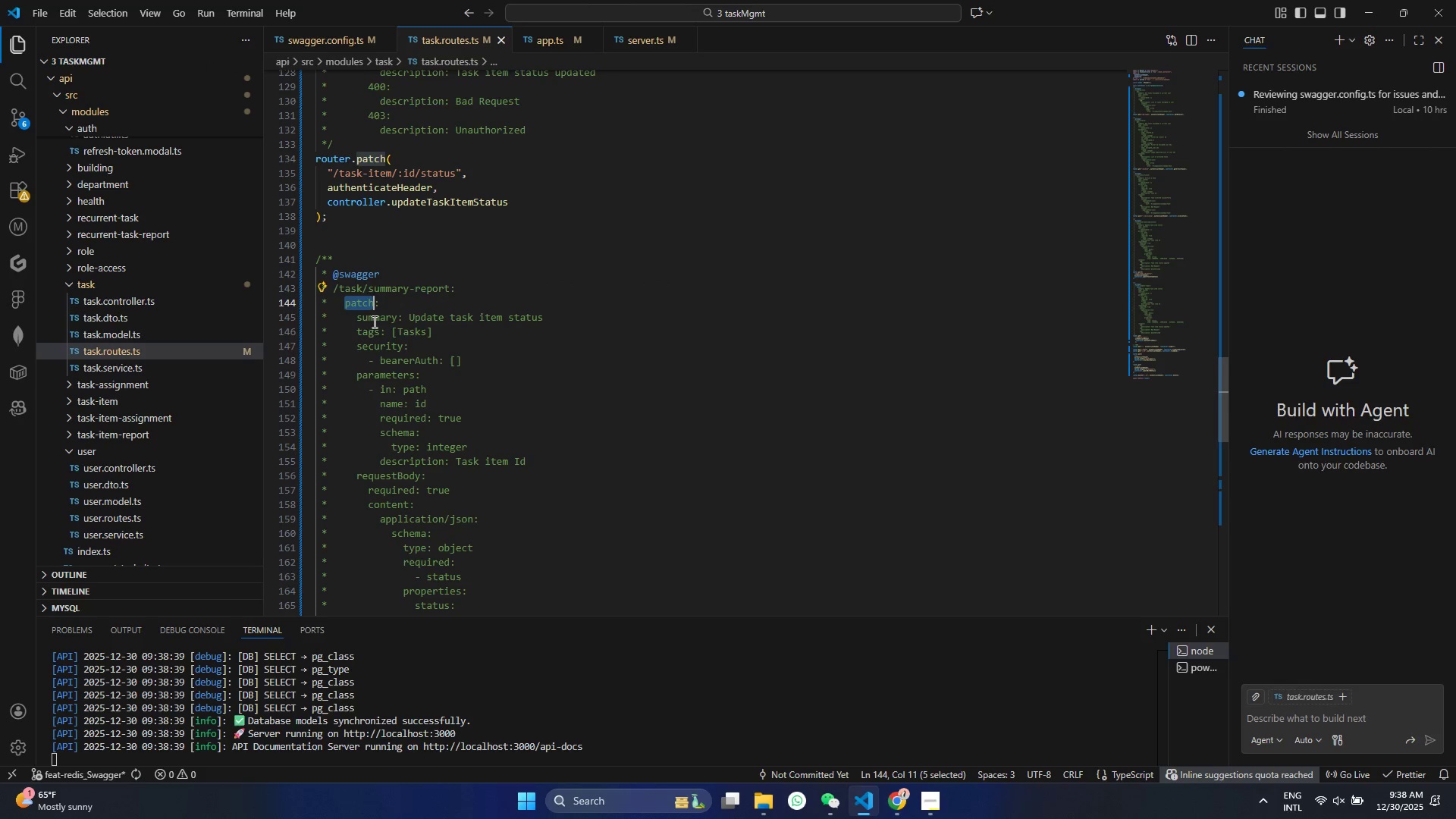 
type(get)
 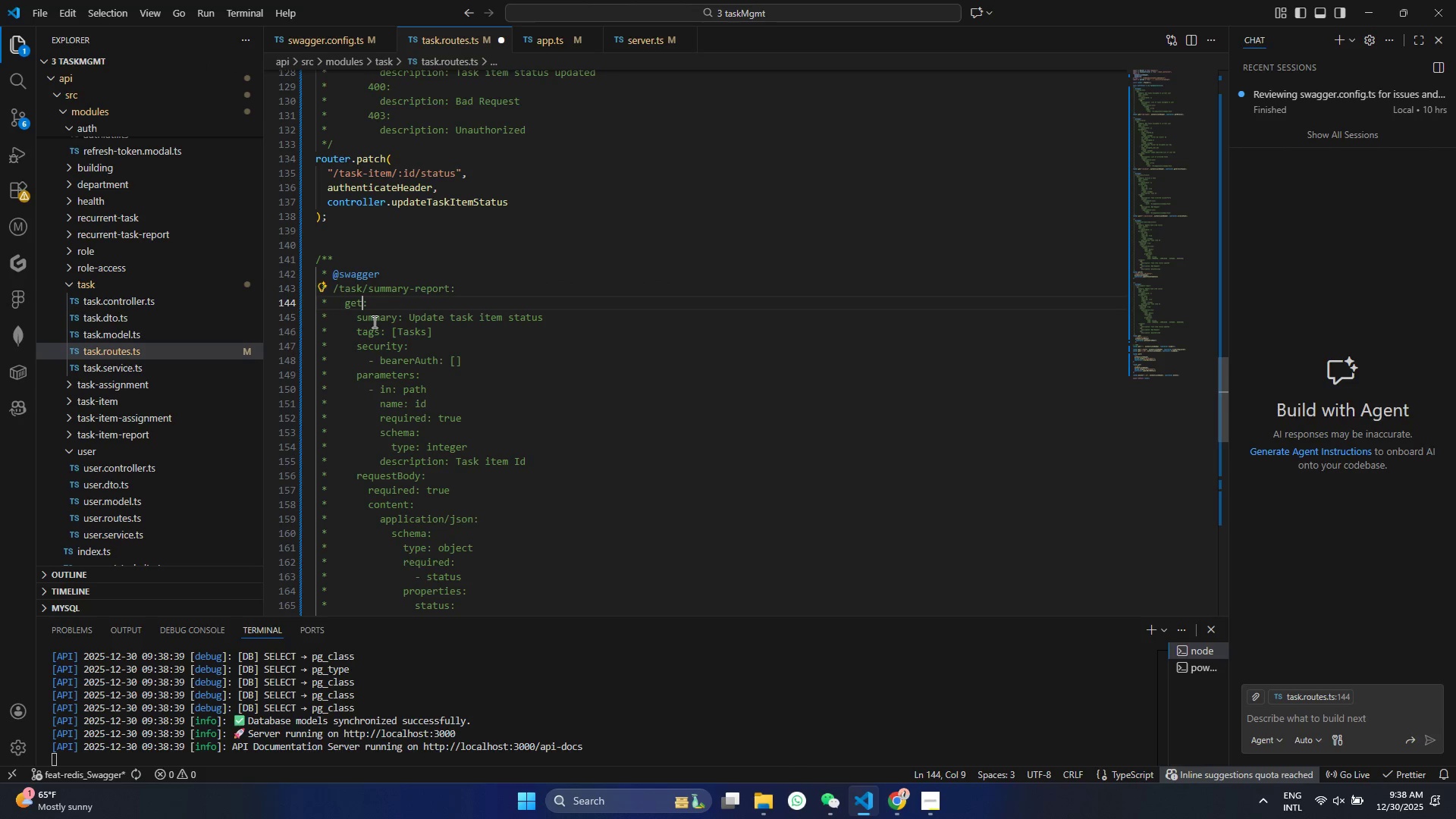 
key(Control+ControlLeft)
 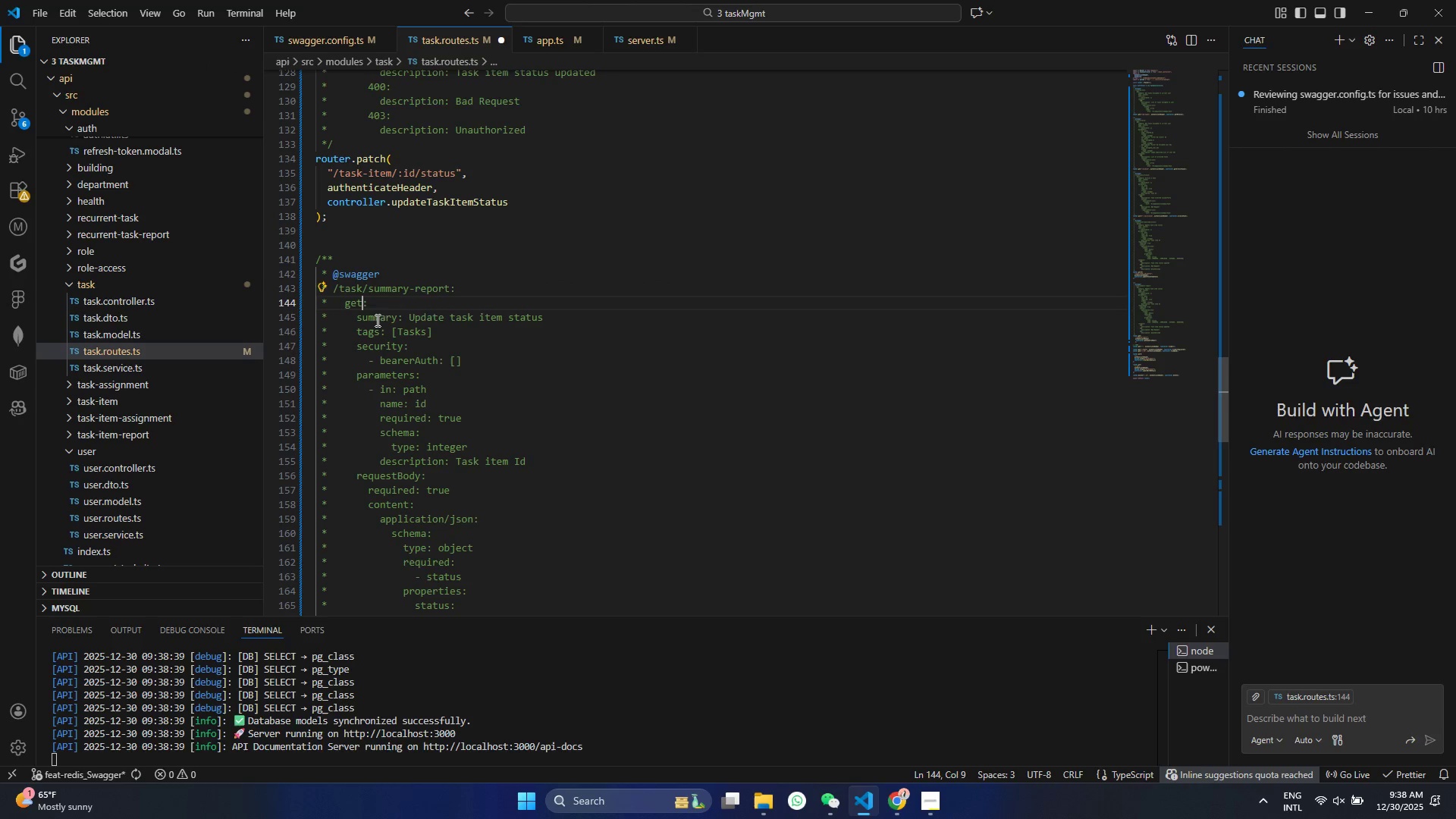 
key(Control+S)
 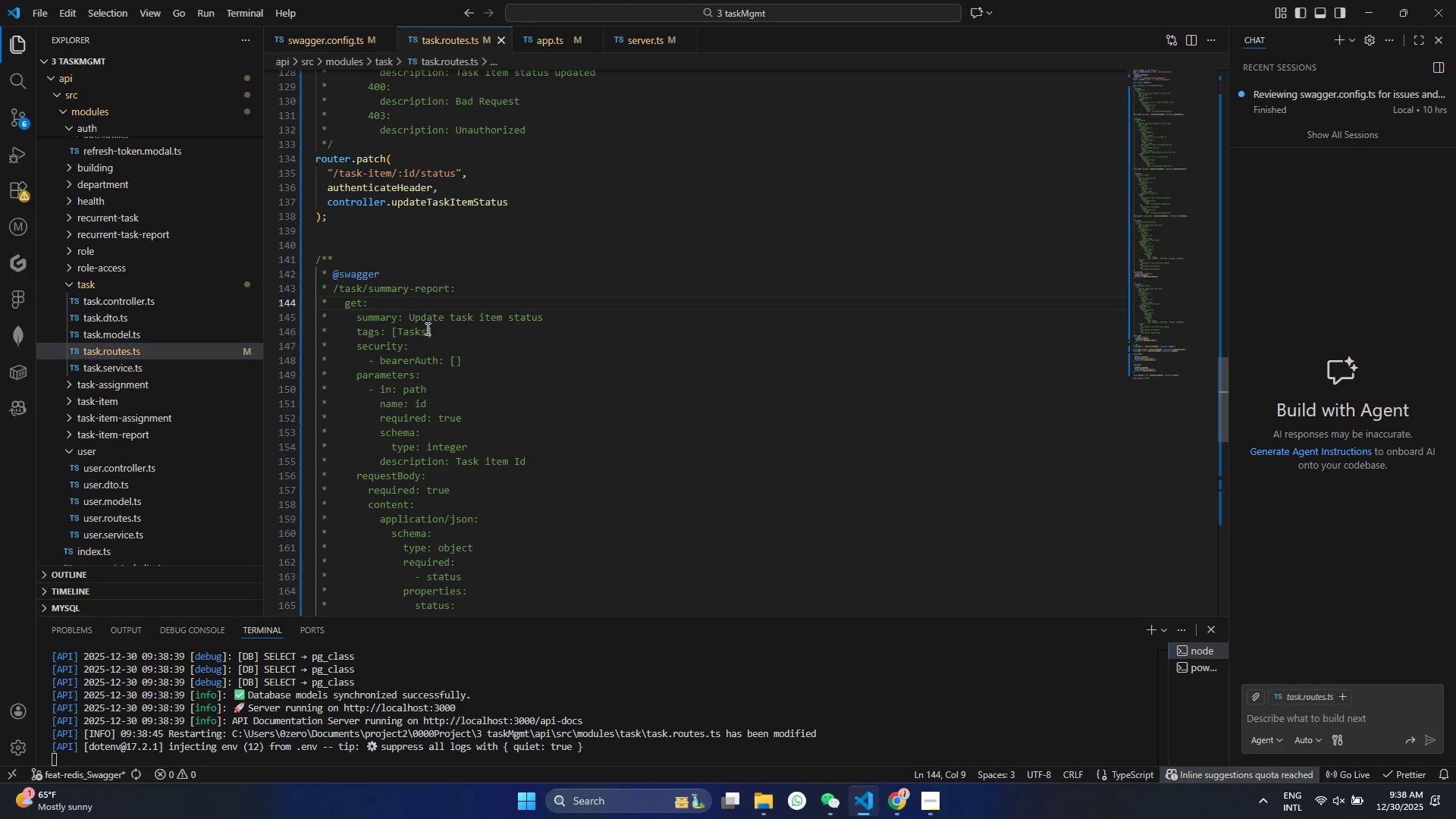 
left_click([428, 315])
 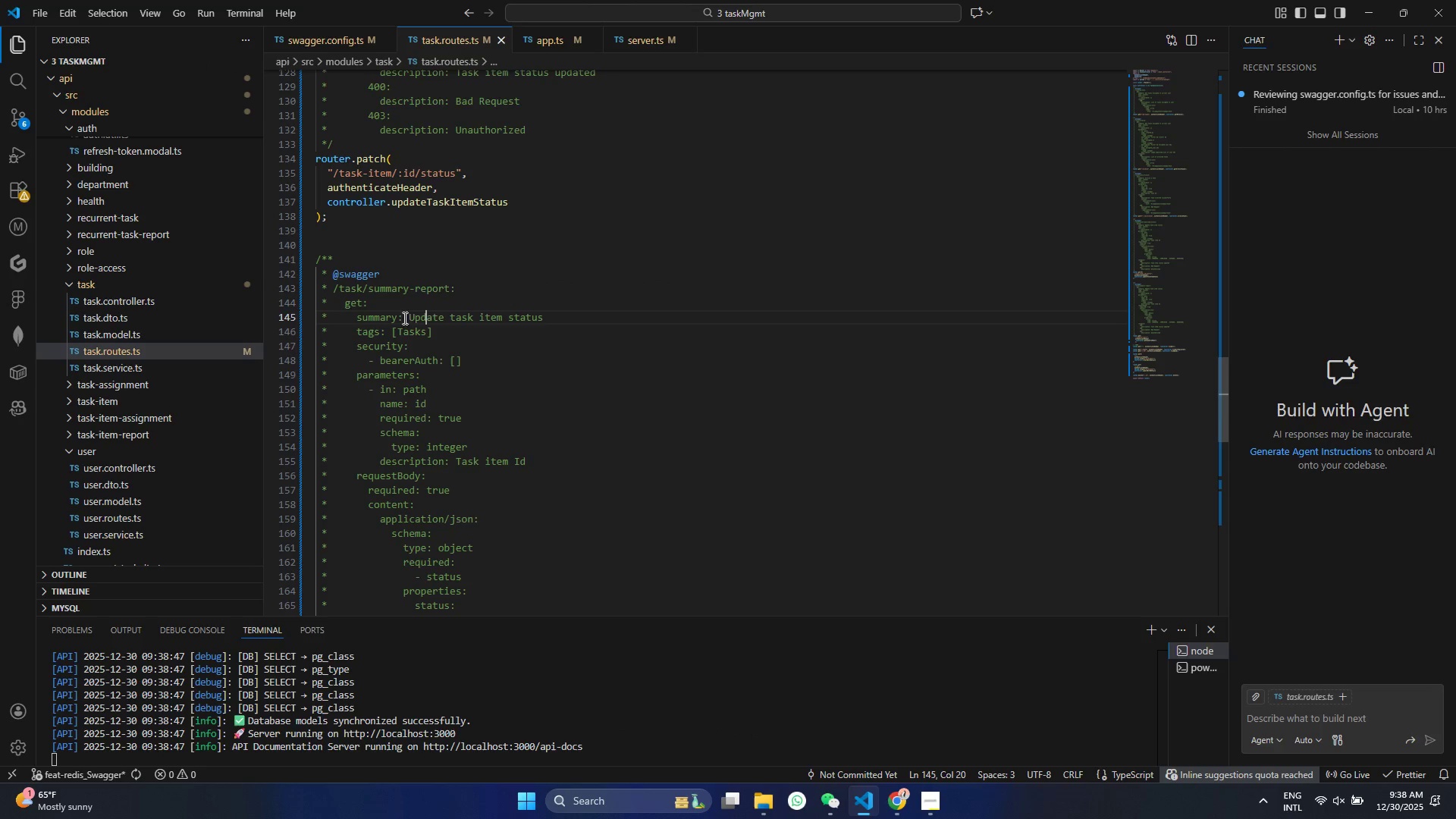 
left_click_drag(start_coordinate=[408, 317], to_coordinate=[566, 318])
 